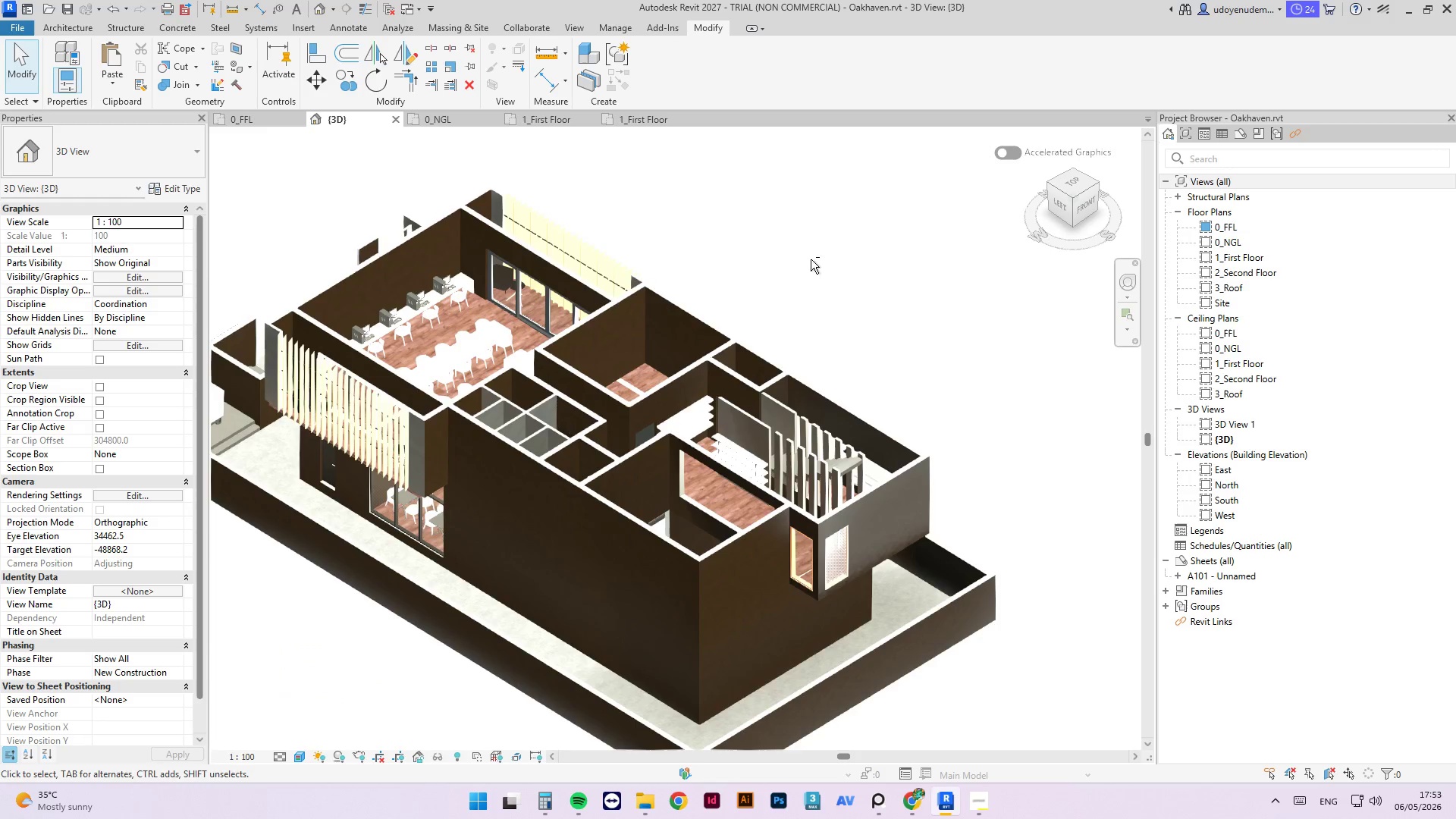 
scroll: coordinate [371, 184], scroll_direction: up, amount: 4.0
 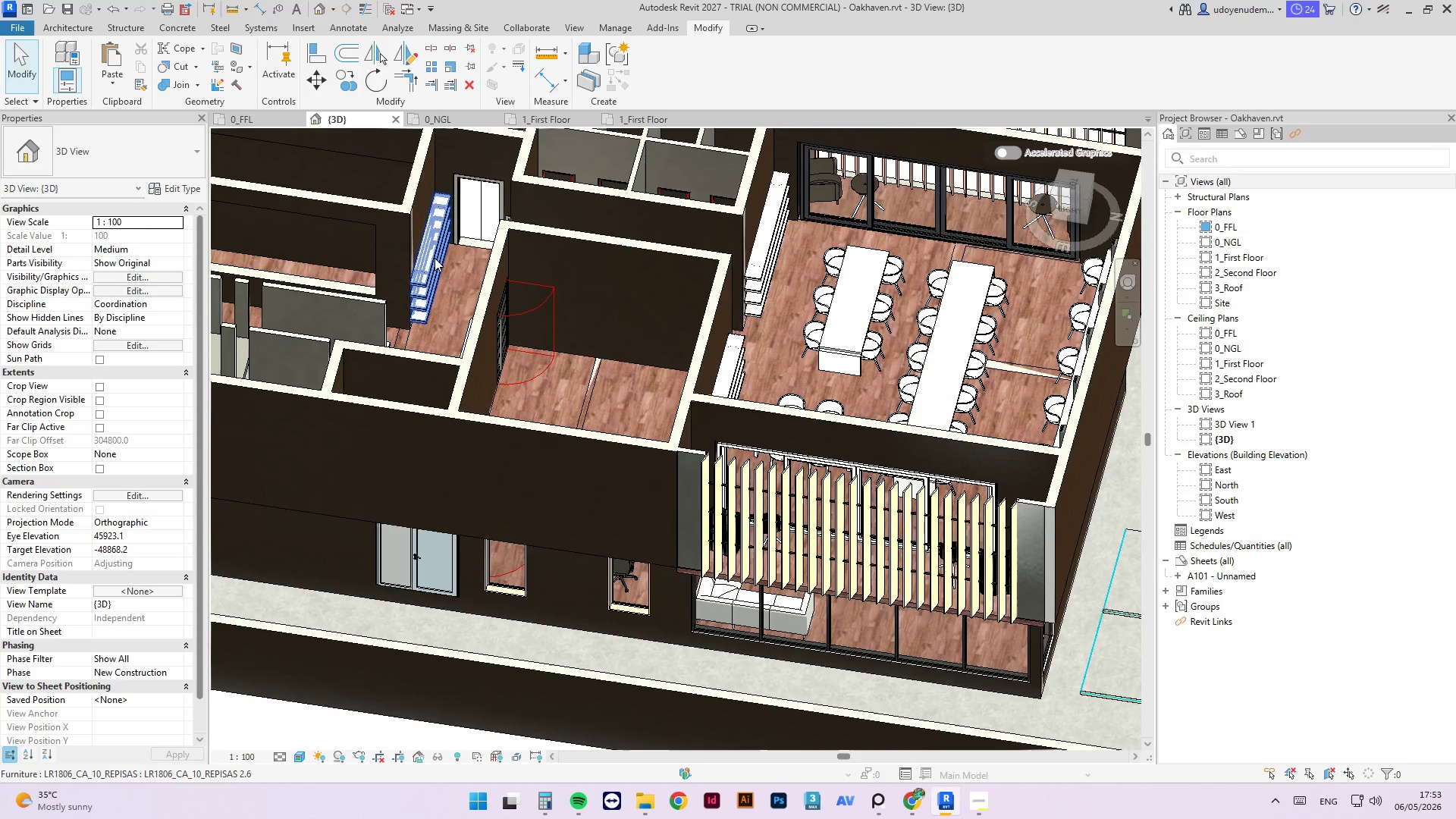 
left_click([435, 258])
 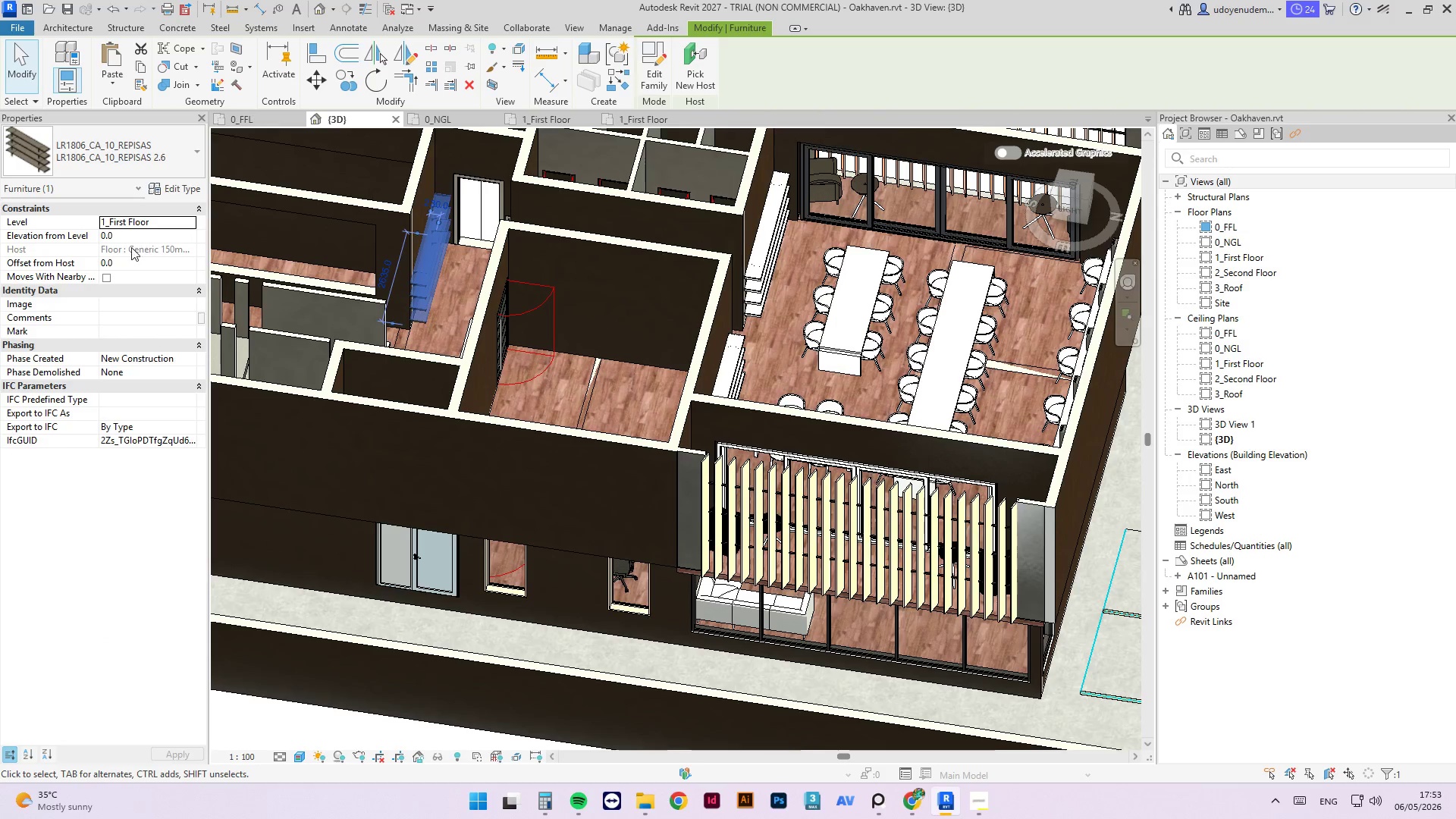 
left_click([130, 241])
 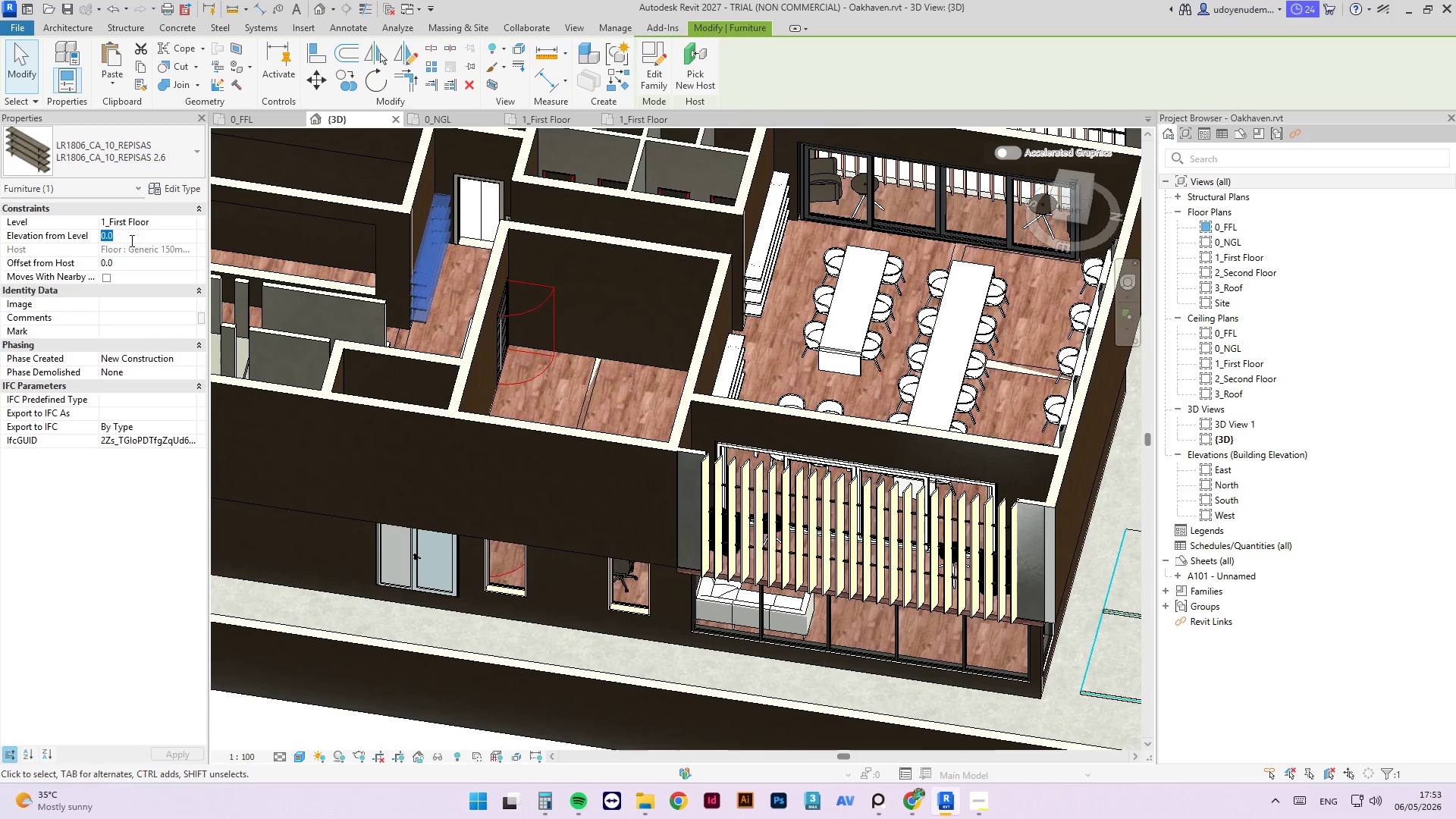 
key(Numpad4)
 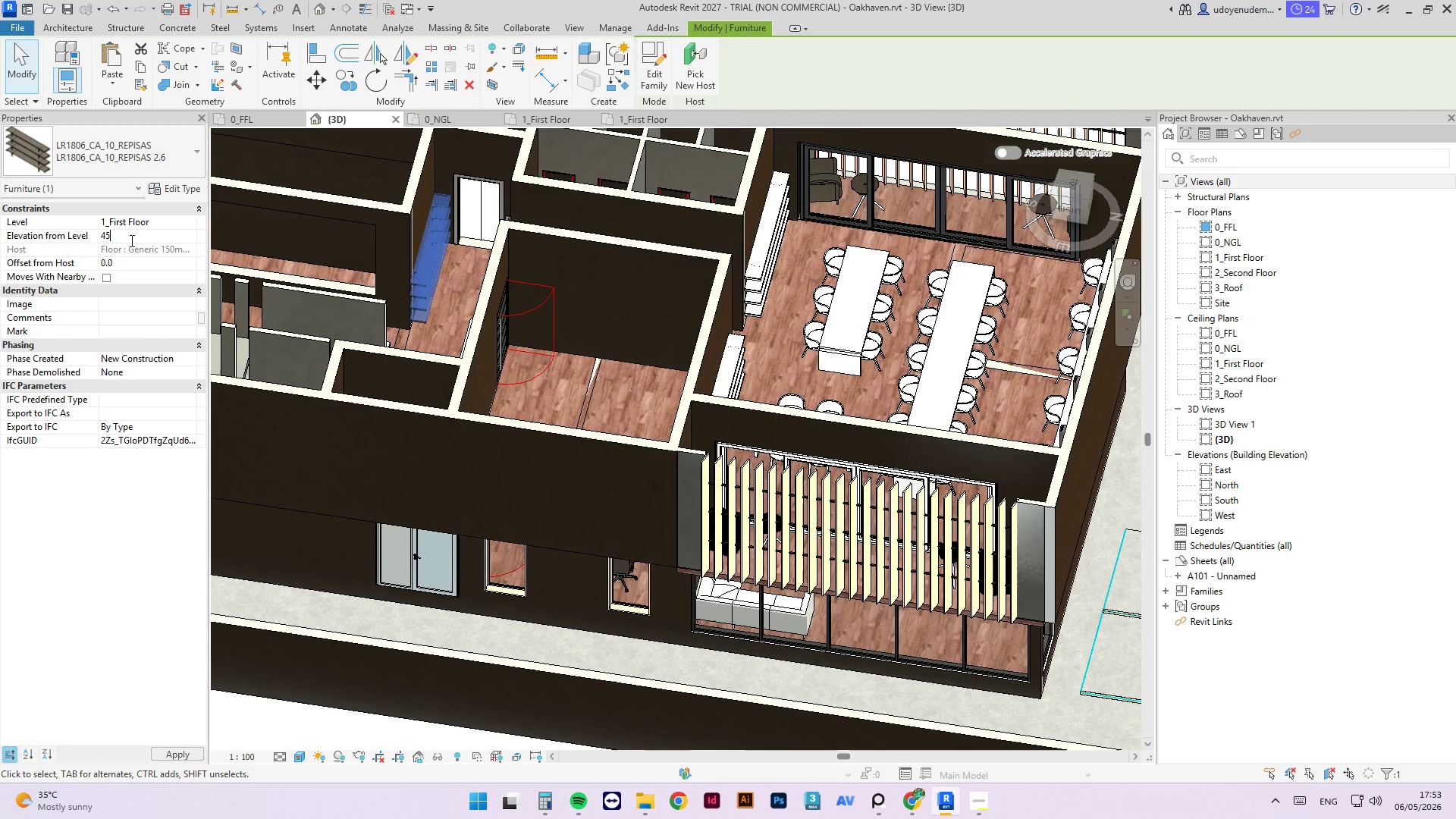 
key(Numpad5)
 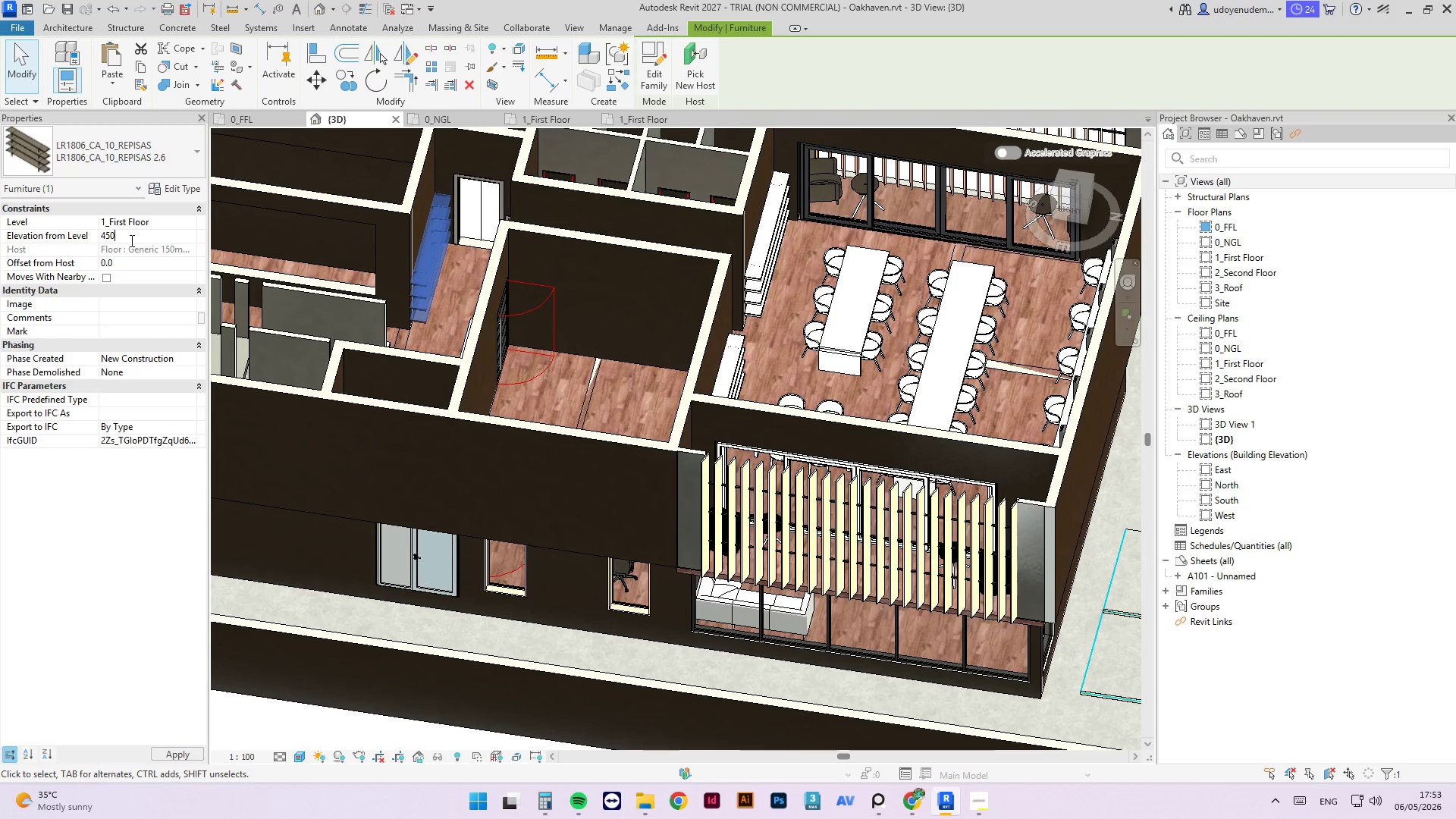 
key(Numpad0)
 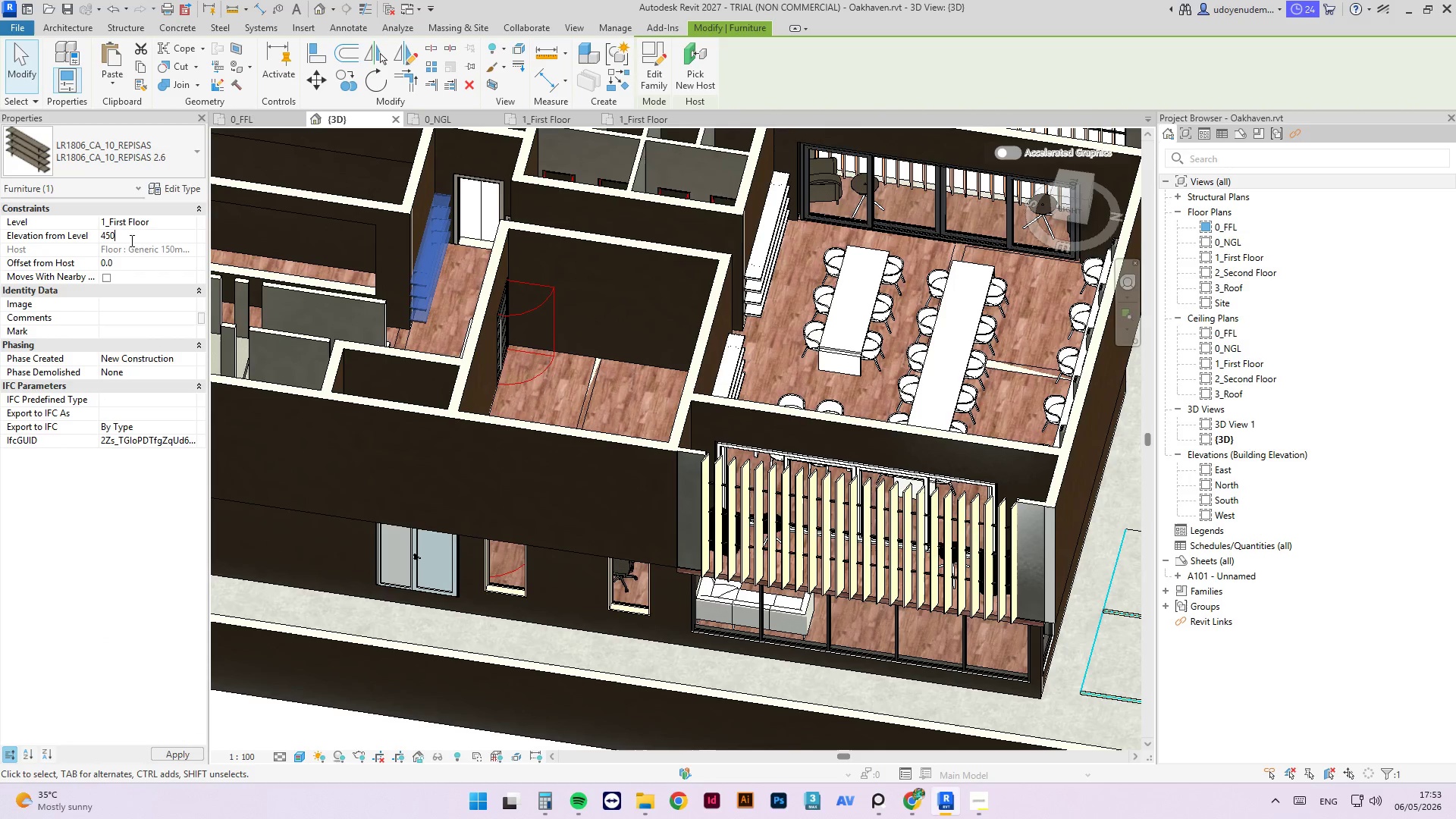 
key(NumpadEnter)
 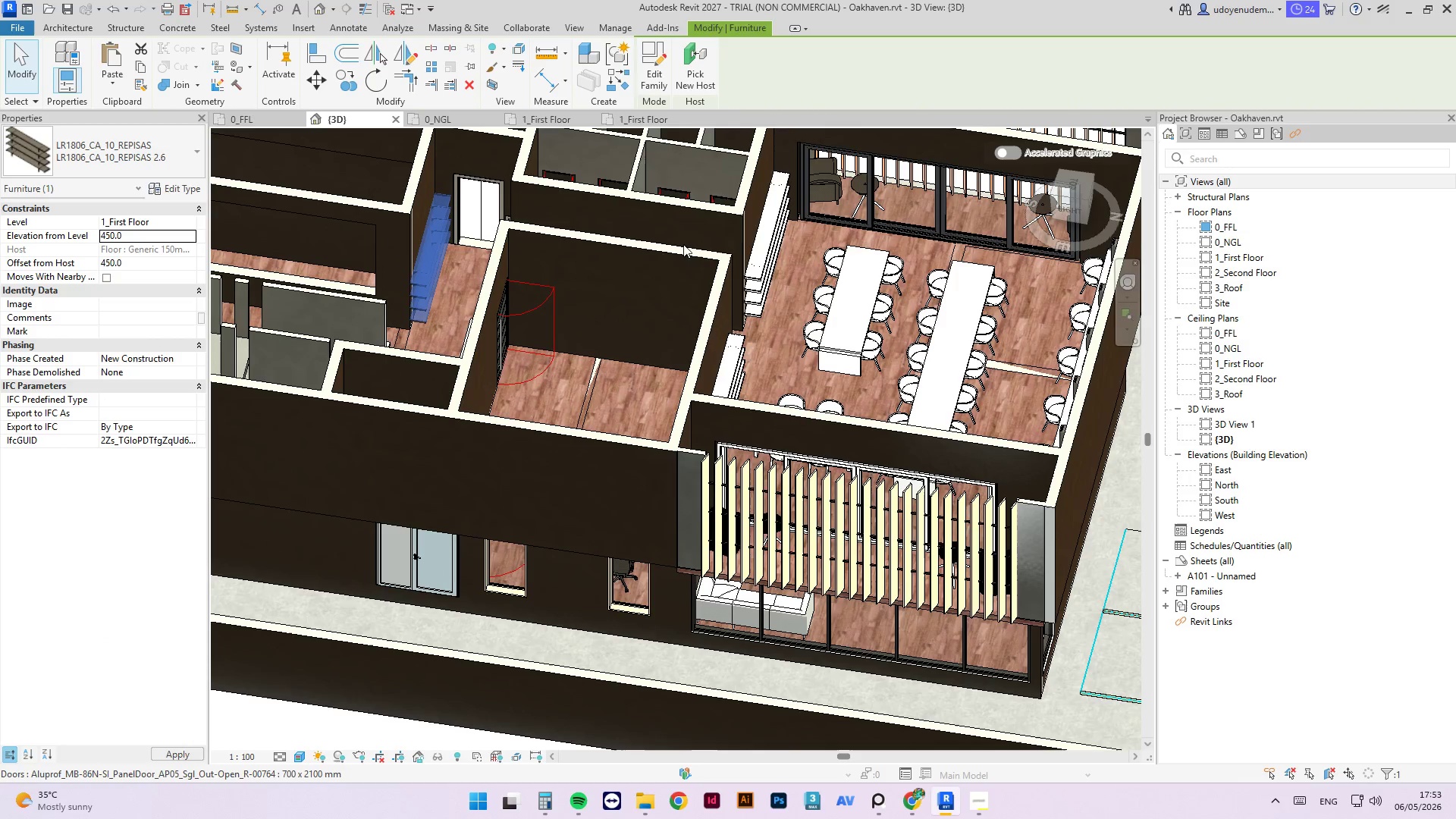 
scroll: coordinate [601, 317], scroll_direction: down, amount: 6.0
 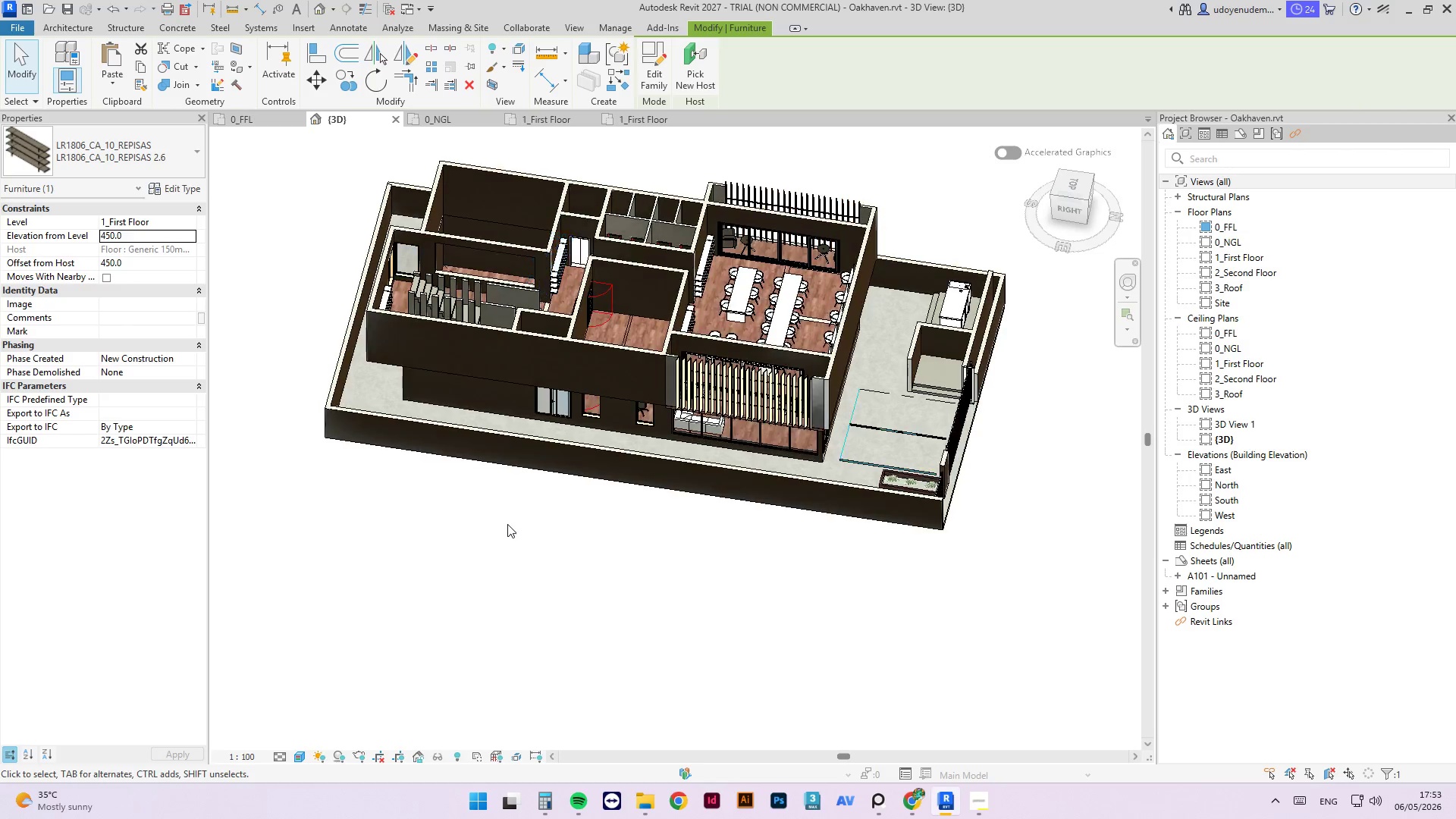 
hold_key(key=ShiftLeft, duration=6.61)
 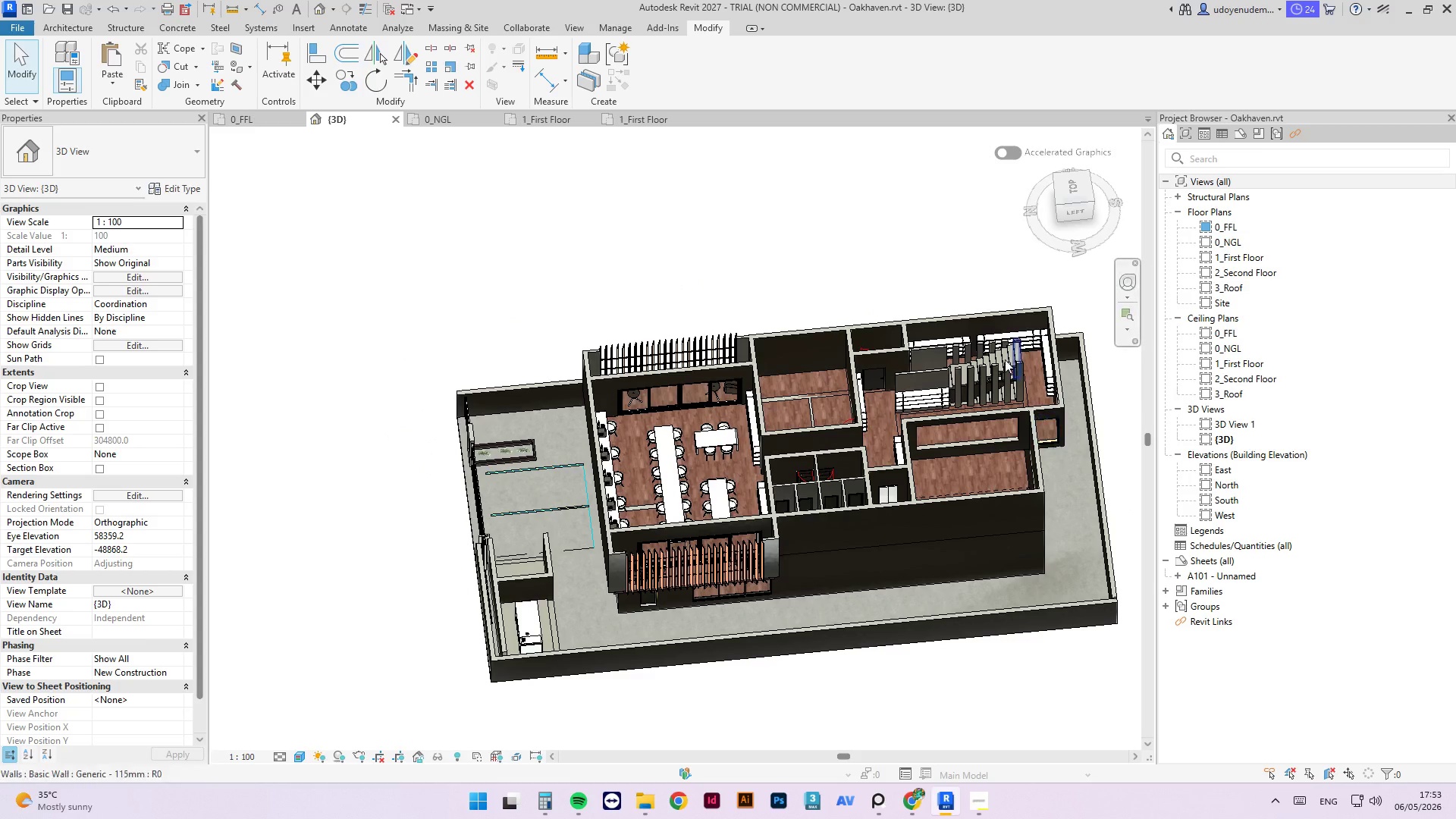 
scroll: coordinate [887, 431], scroll_direction: up, amount: 8.0
 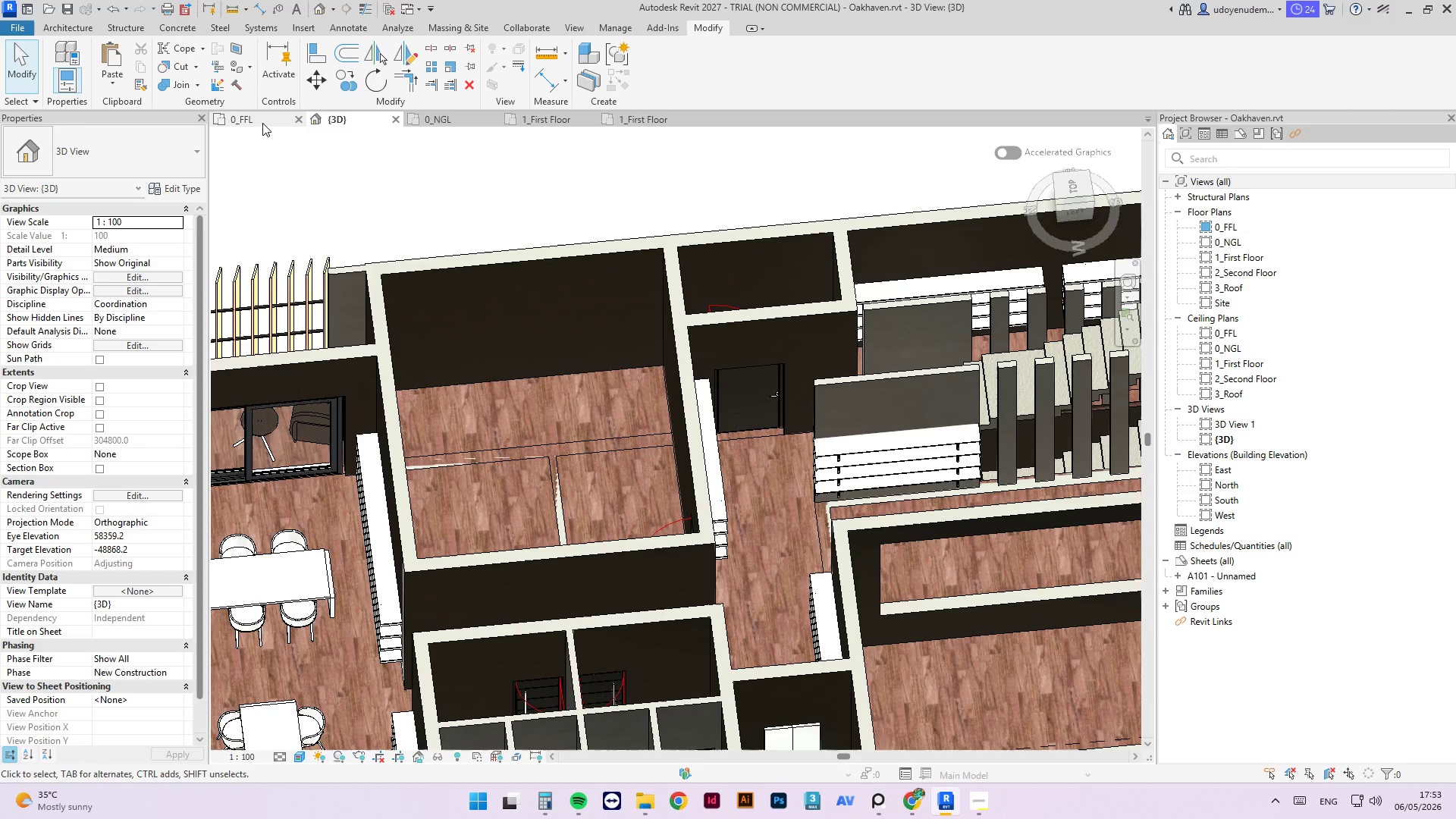 
left_click([410, 188])
 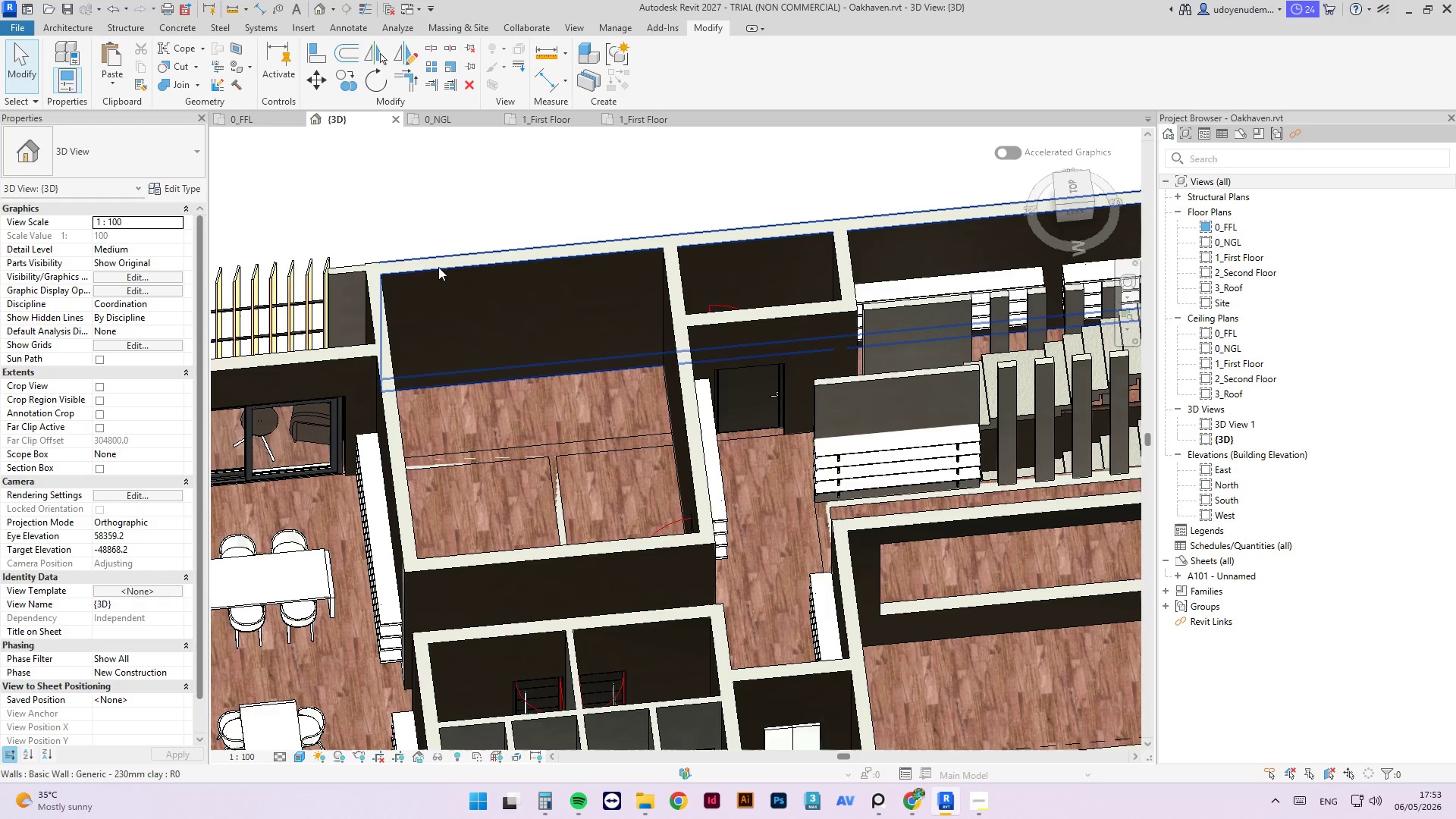 
key(Control+S)
 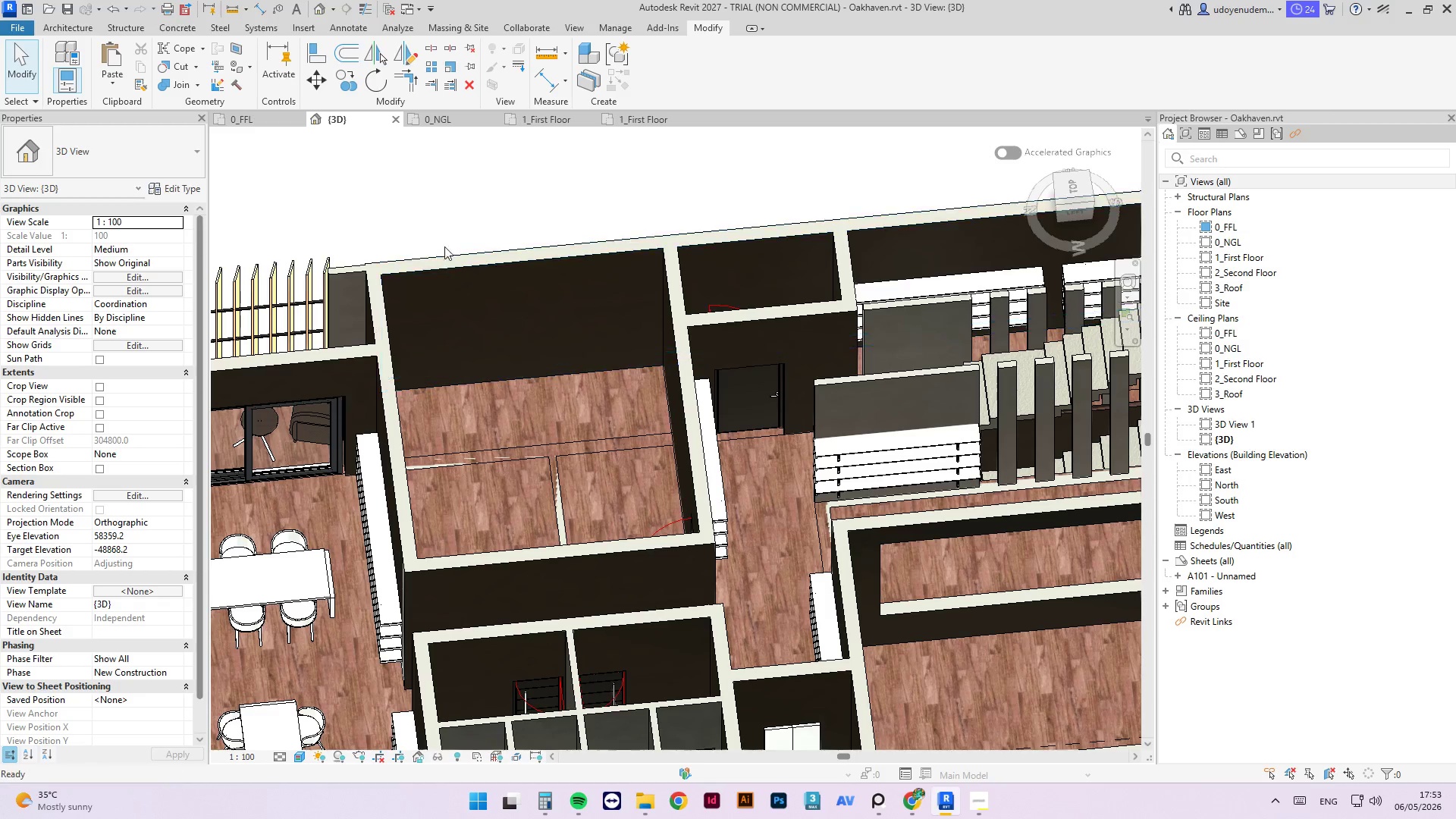 
key(Control+W)
 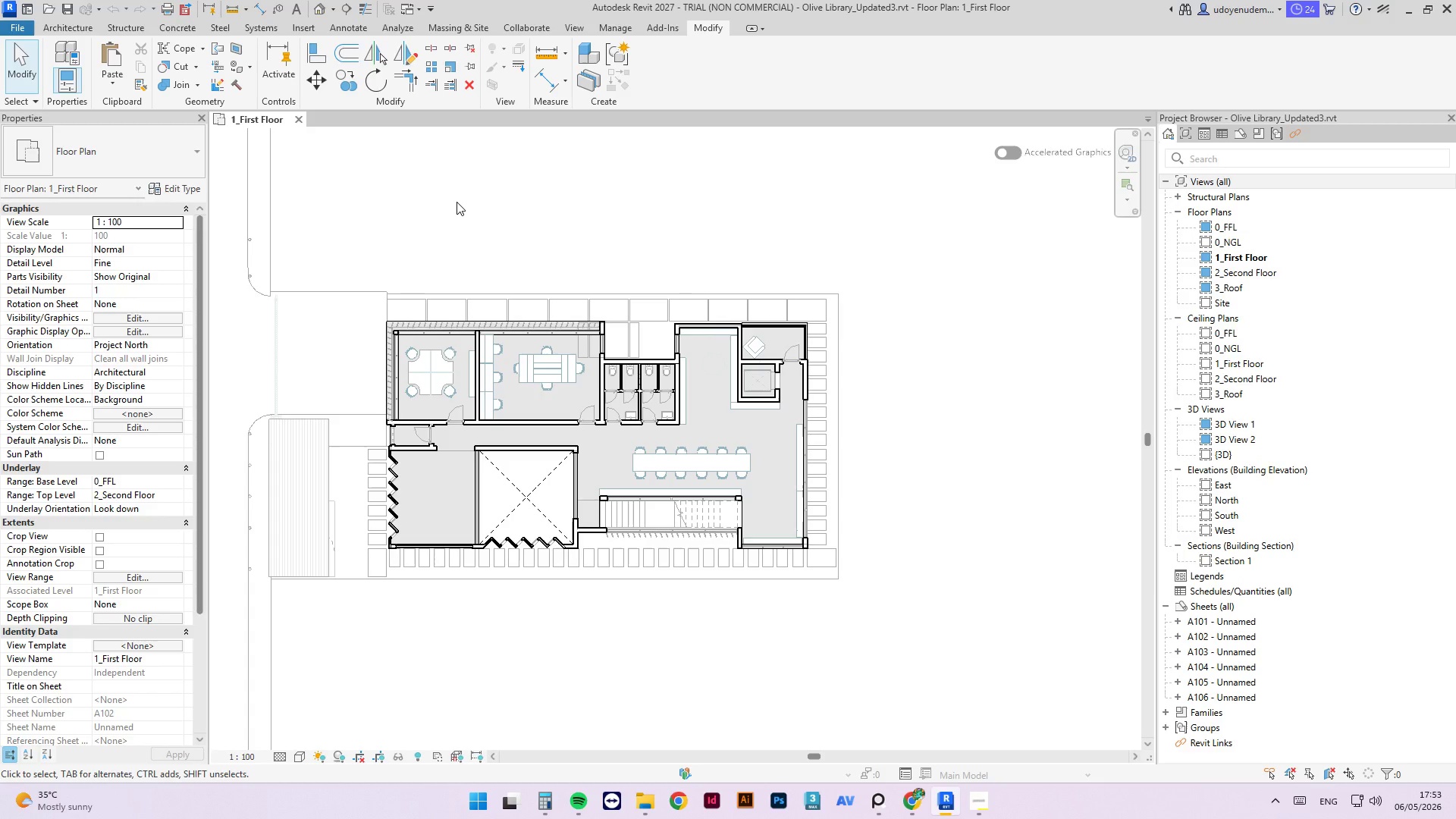 
wait(10.67)
 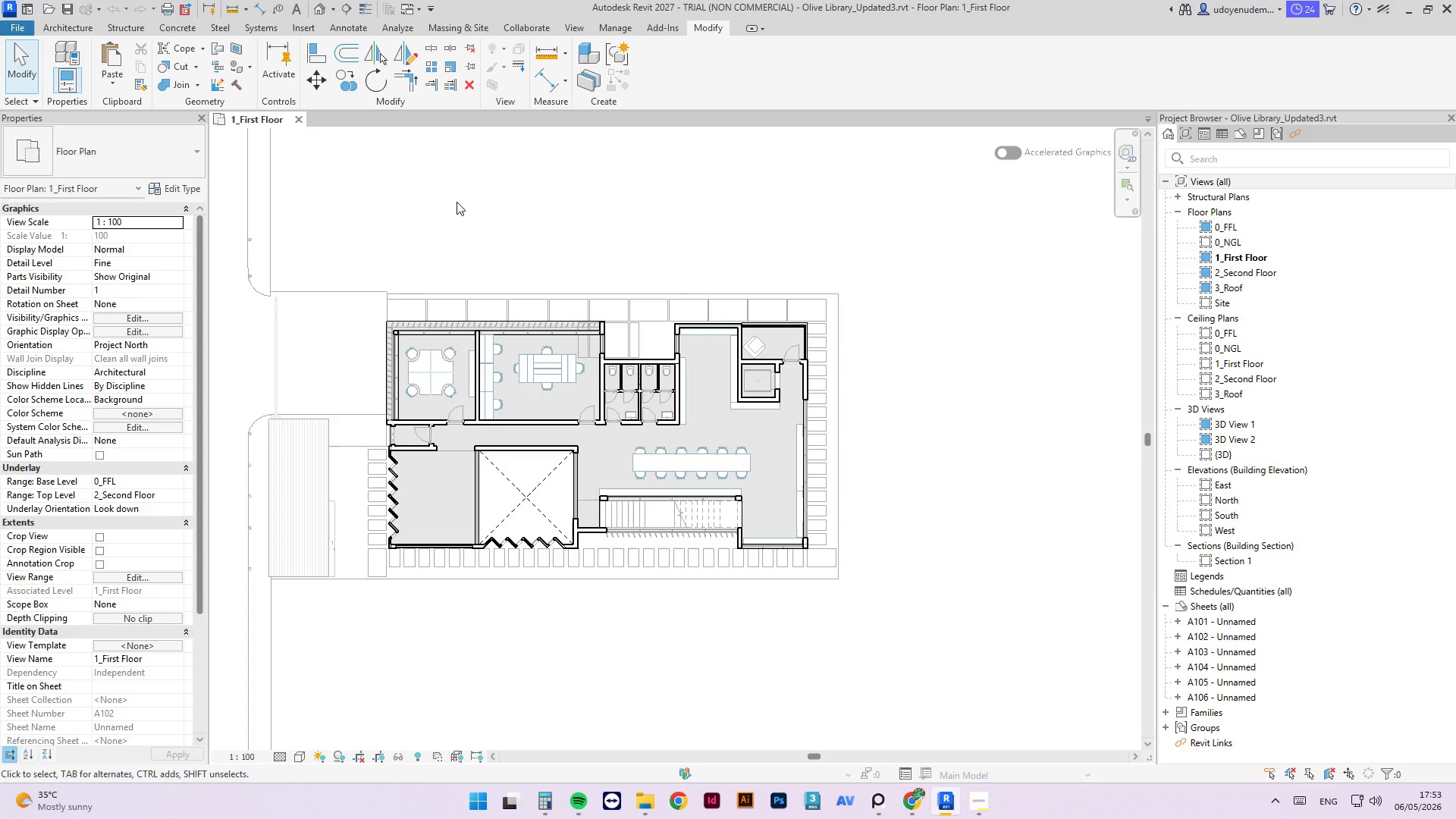 
key(Escape)
 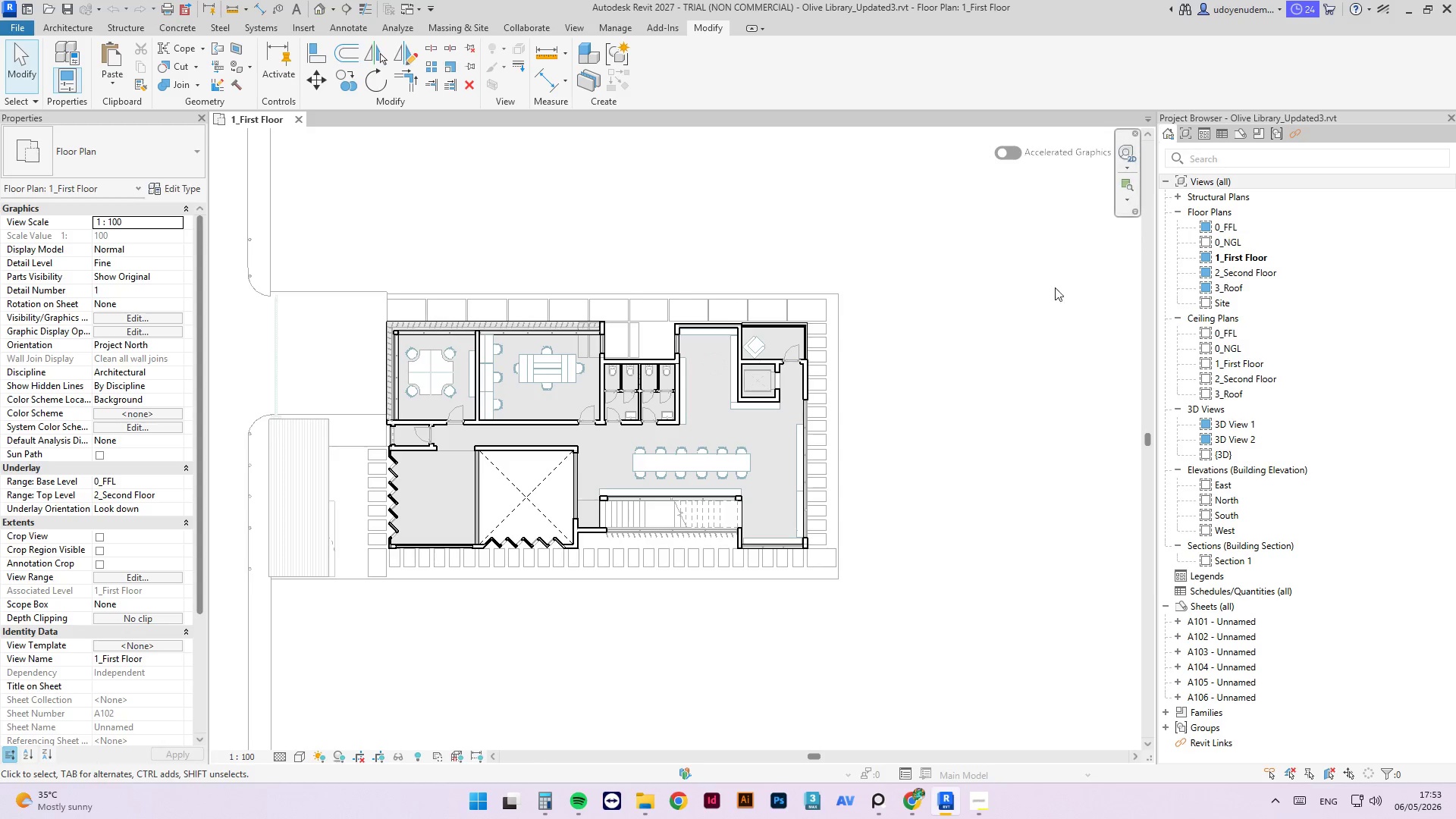 
wait(5.21)
 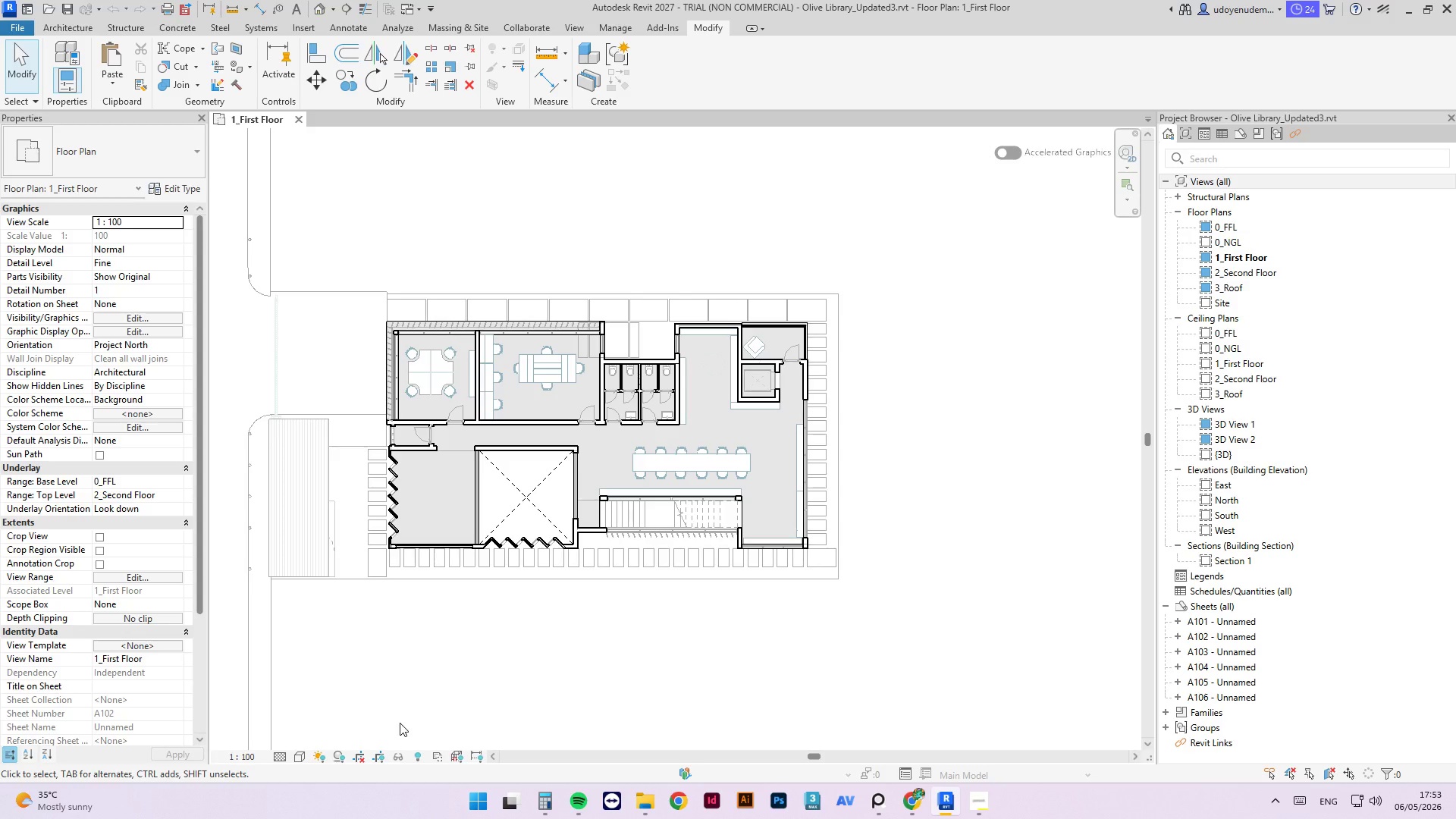 
mouse_move([958, 800])
 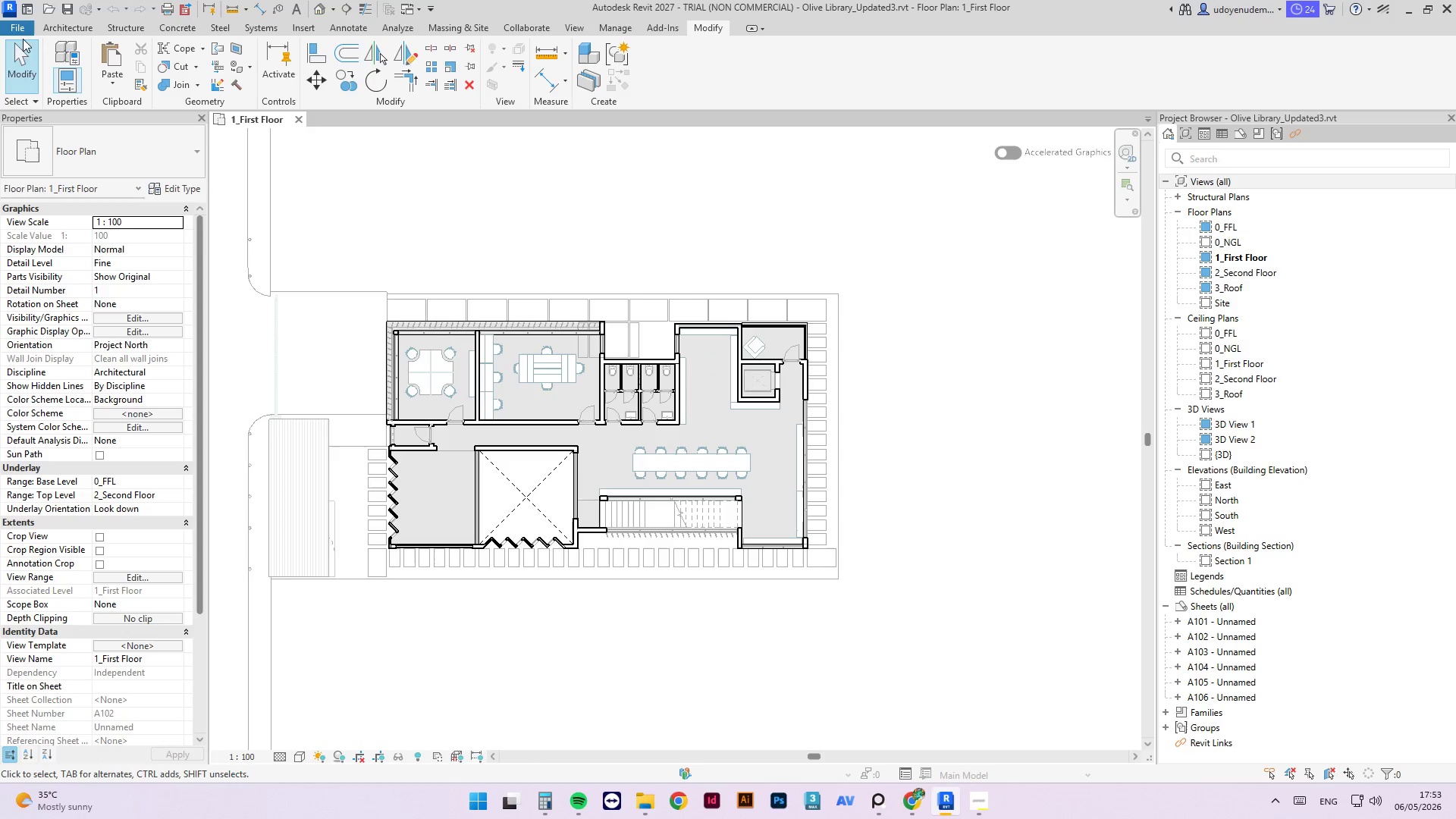 
left_click([29, 31])
 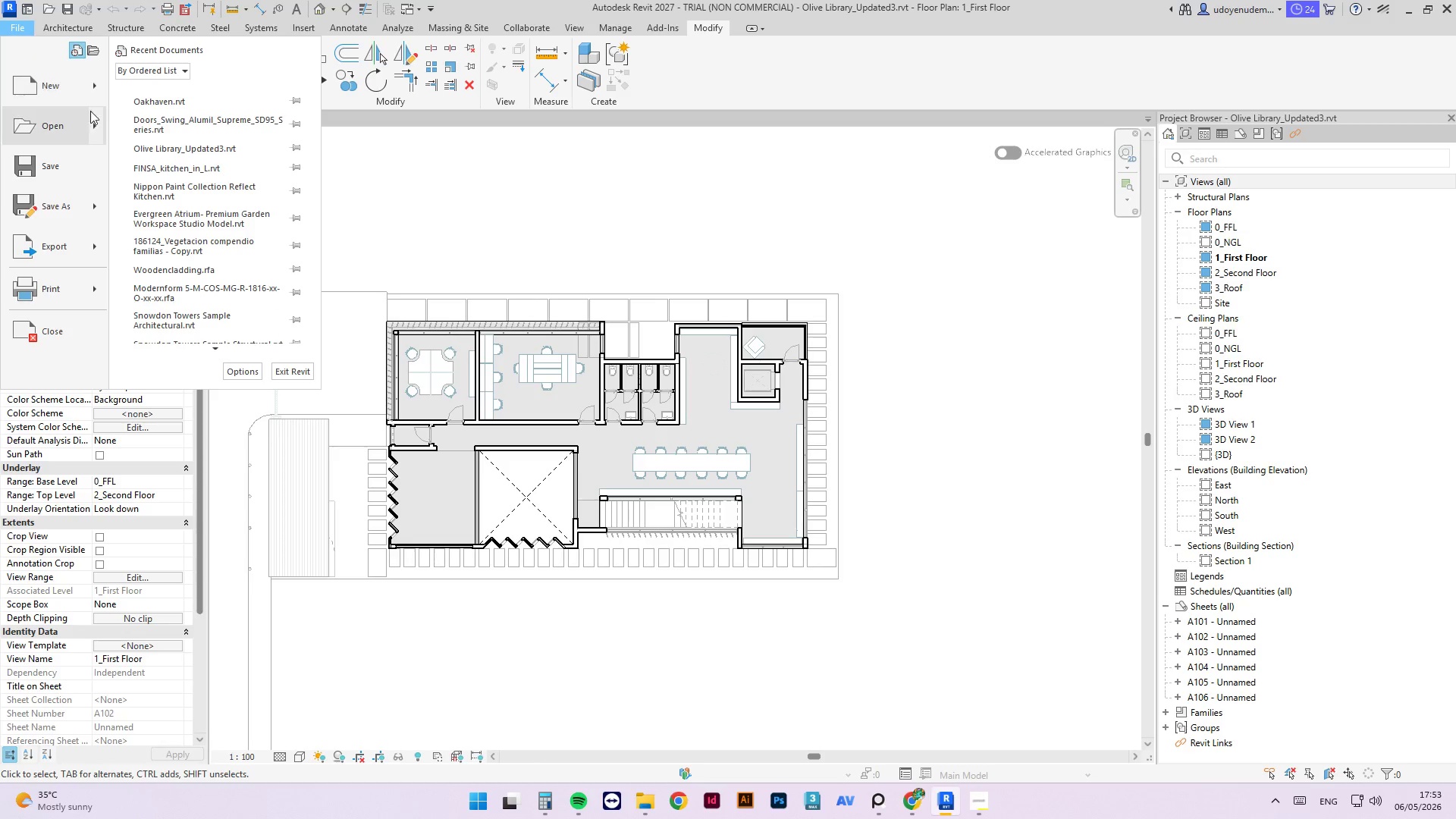 
left_click([99, 118])
 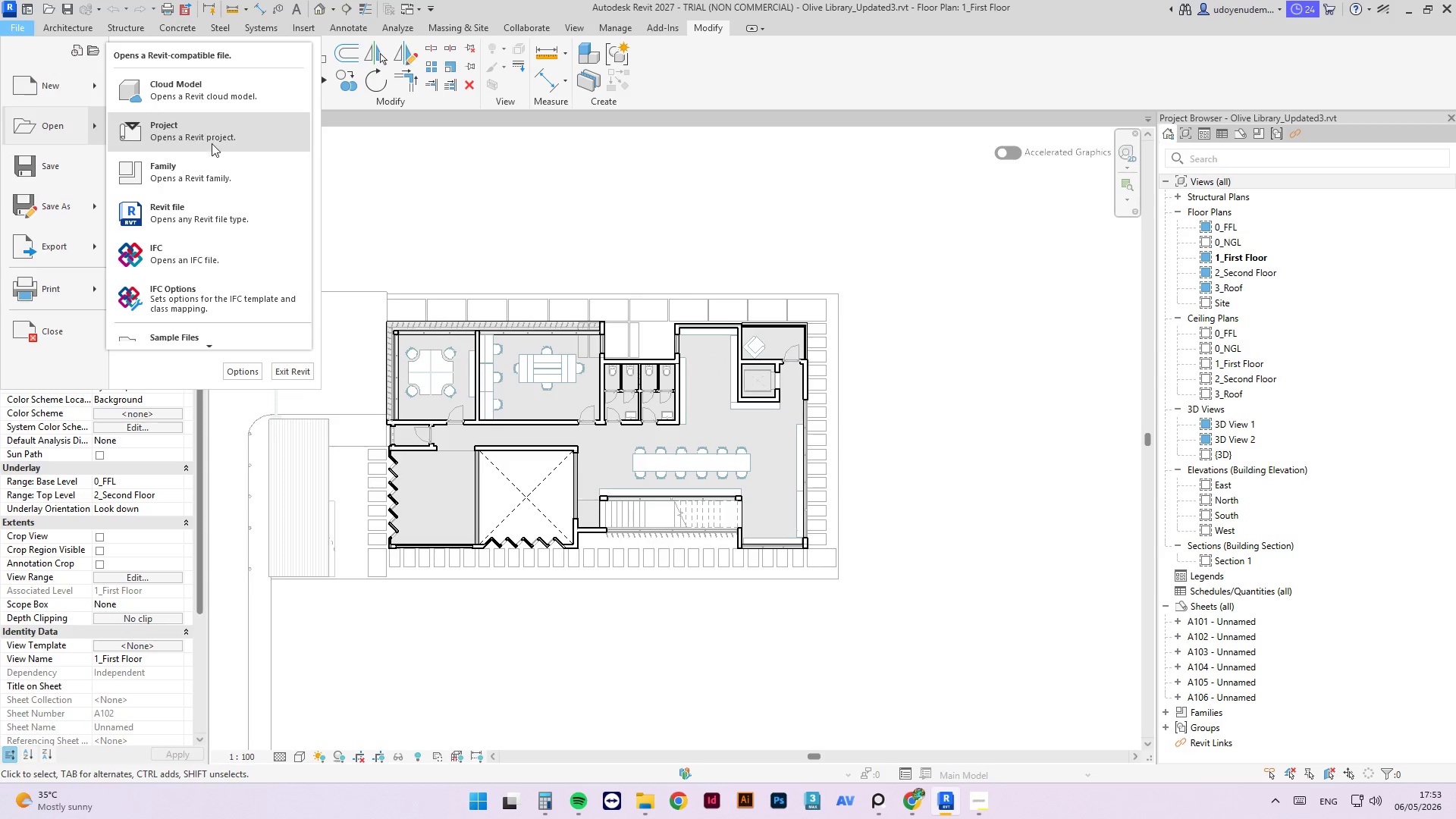 
left_click([212, 131])
 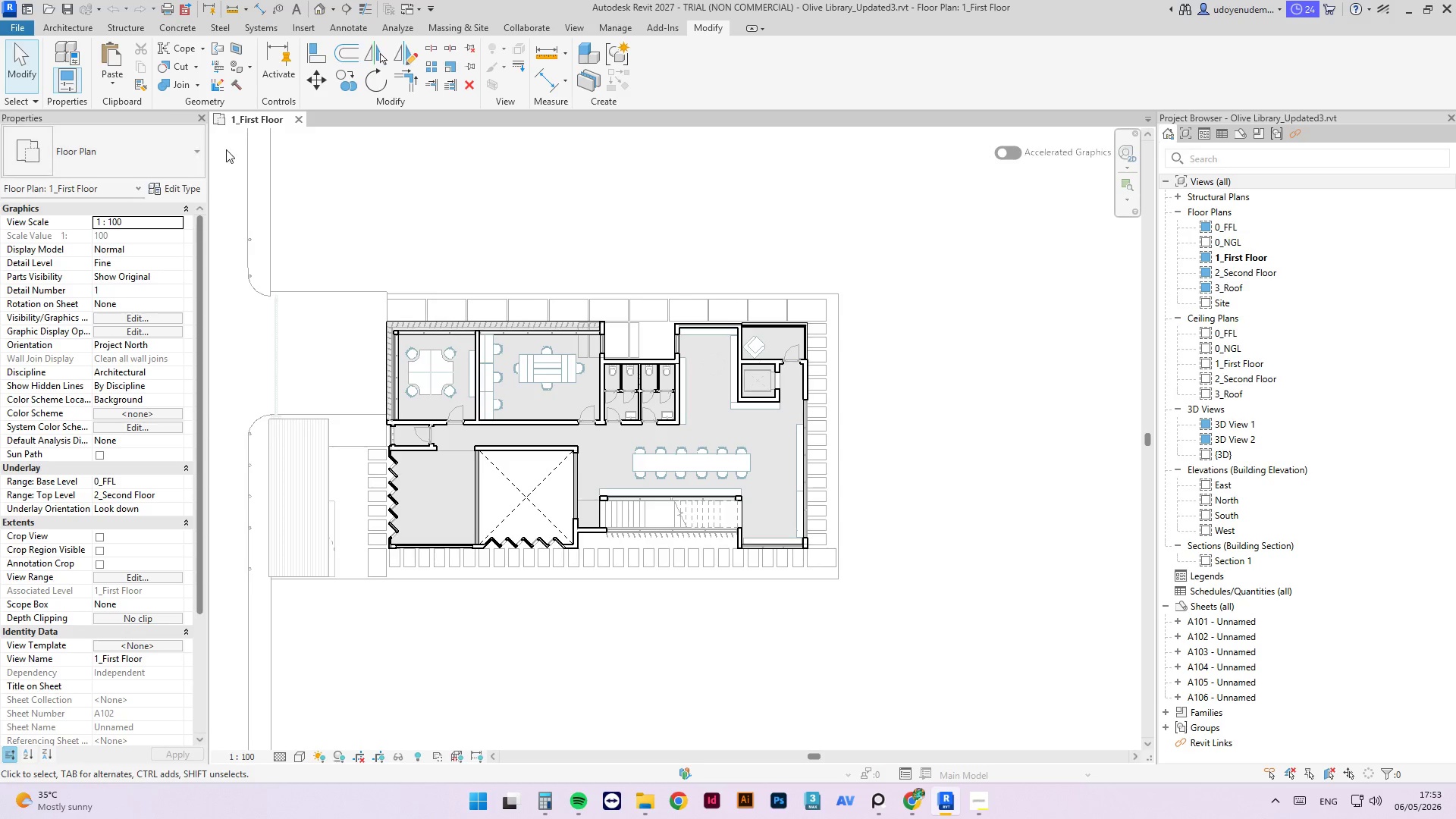 
mouse_move([462, 252])
 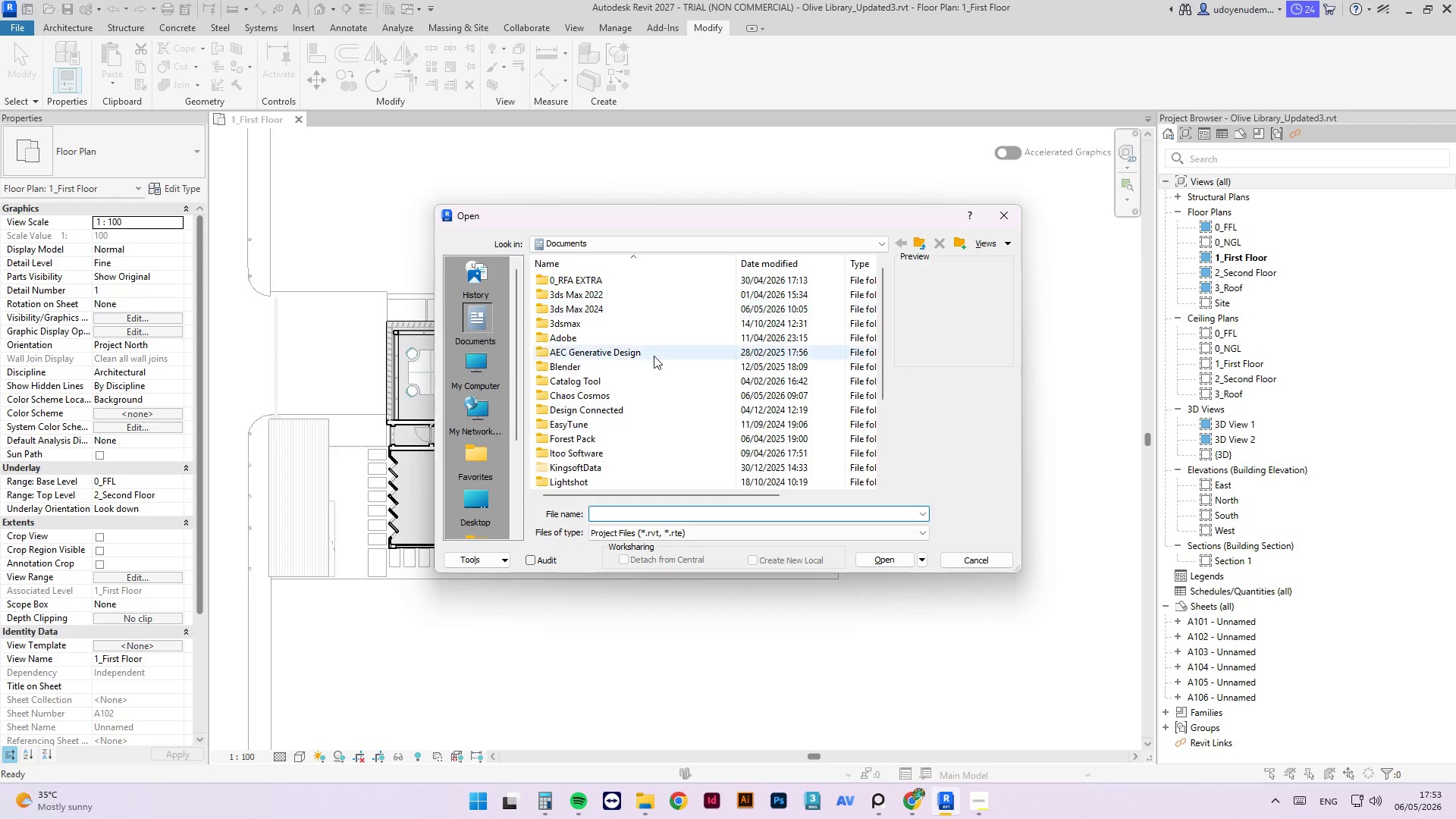 
scroll: coordinate [651, 356], scroll_direction: down, amount: 7.0
 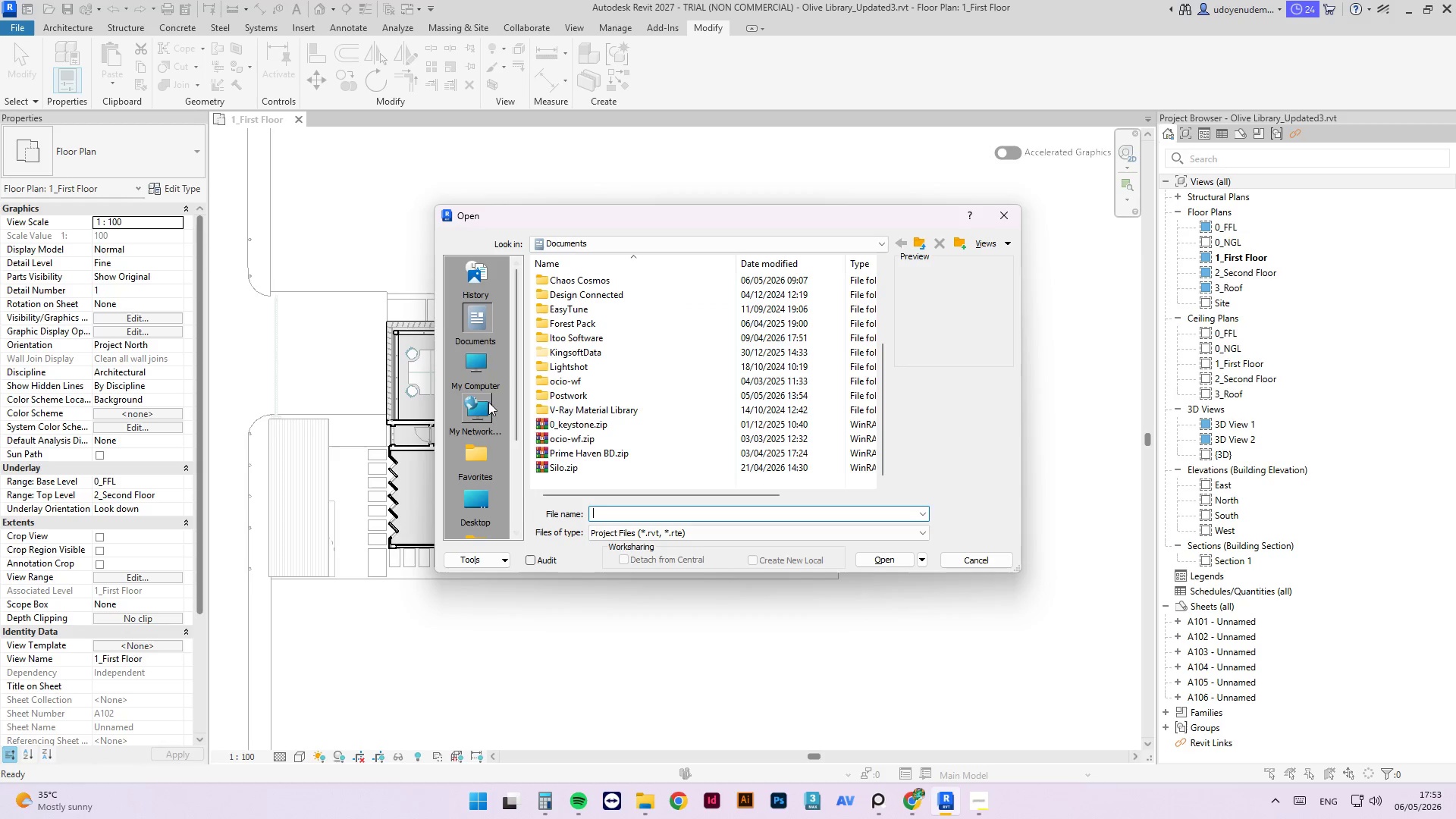 
left_click([475, 326])
 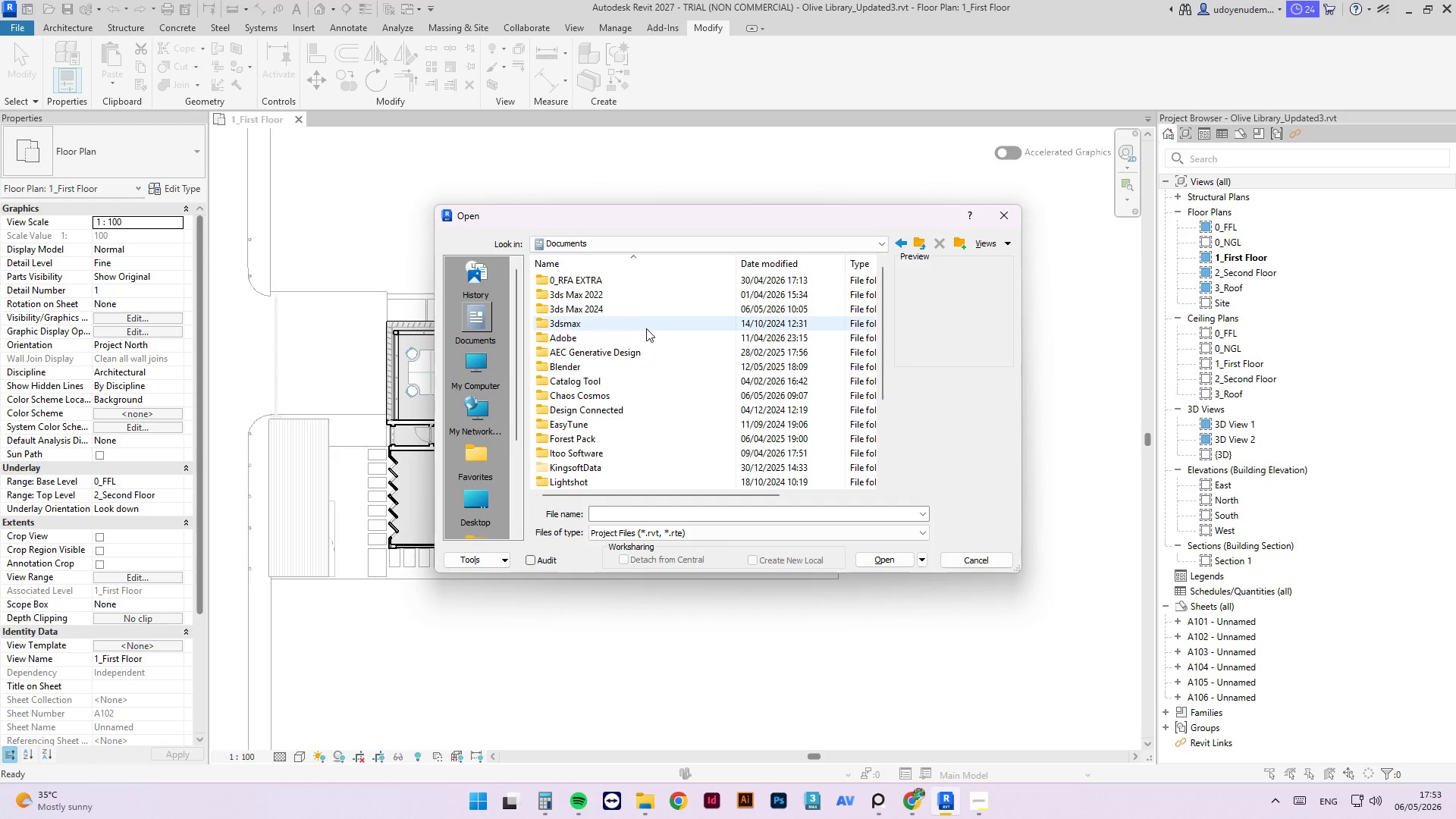 
scroll: coordinate [634, 350], scroll_direction: down, amount: 4.0
 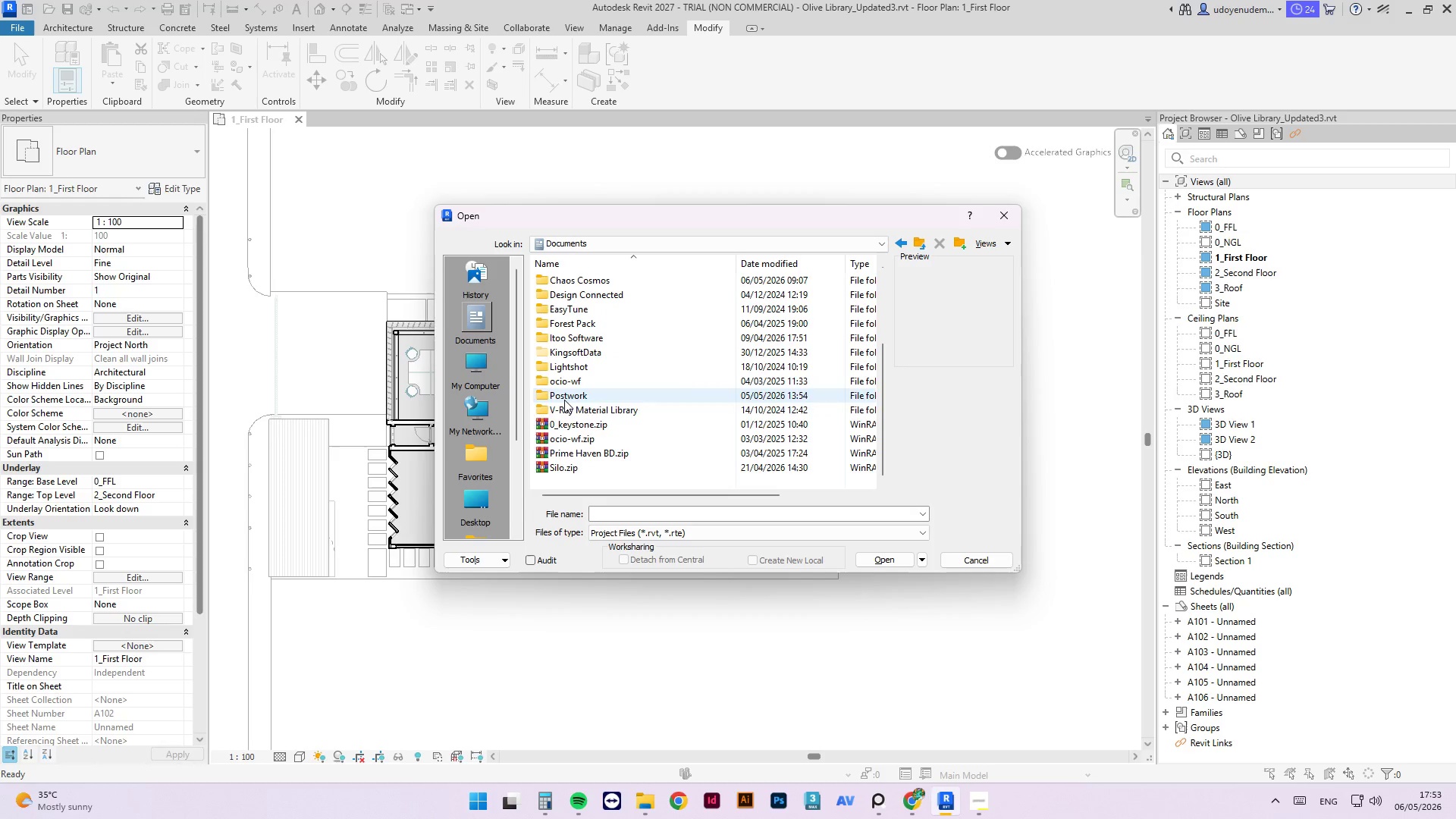 
double_click([565, 396])
 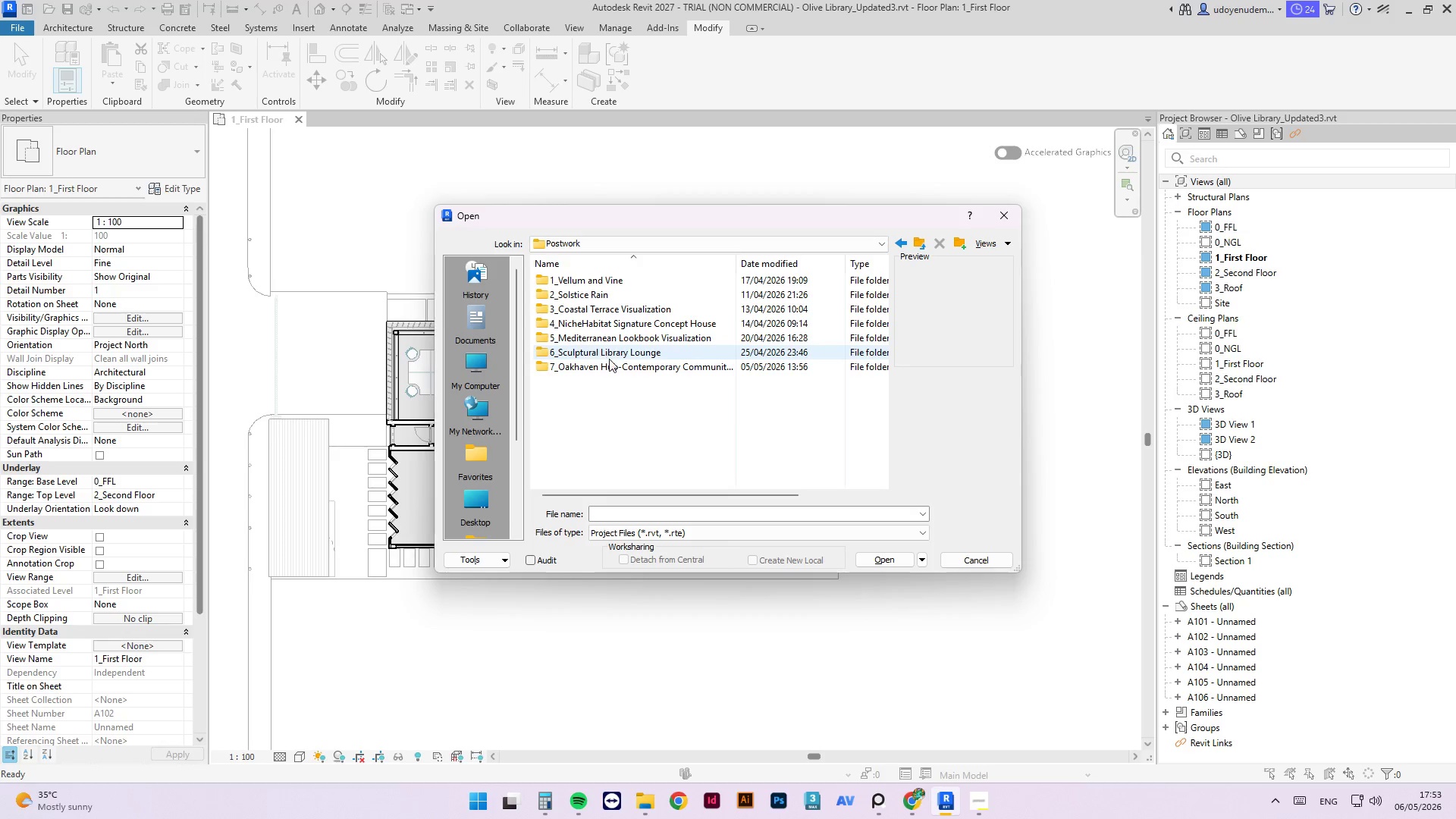 
double_click([612, 362])
 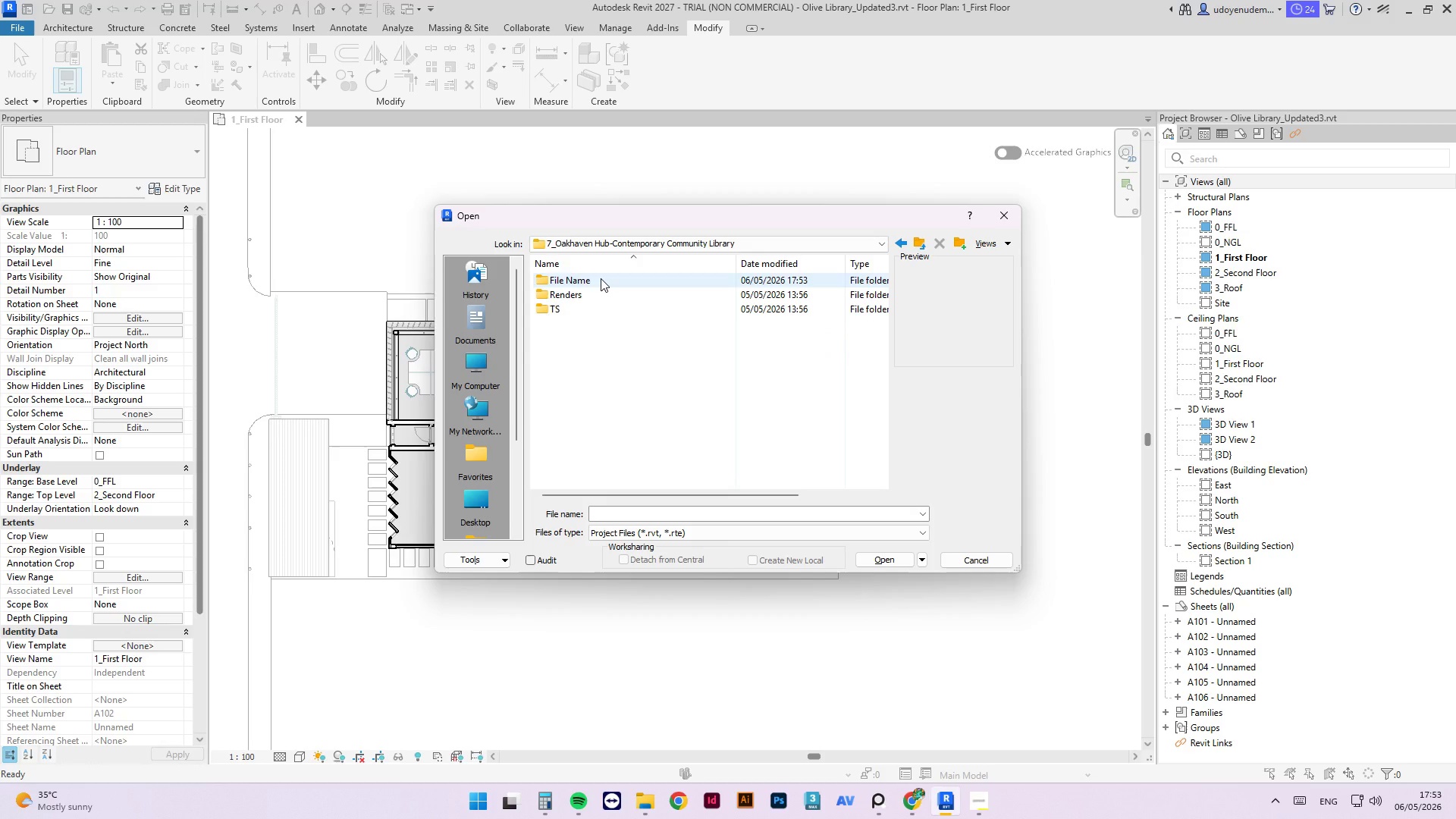 
double_click([601, 278])
 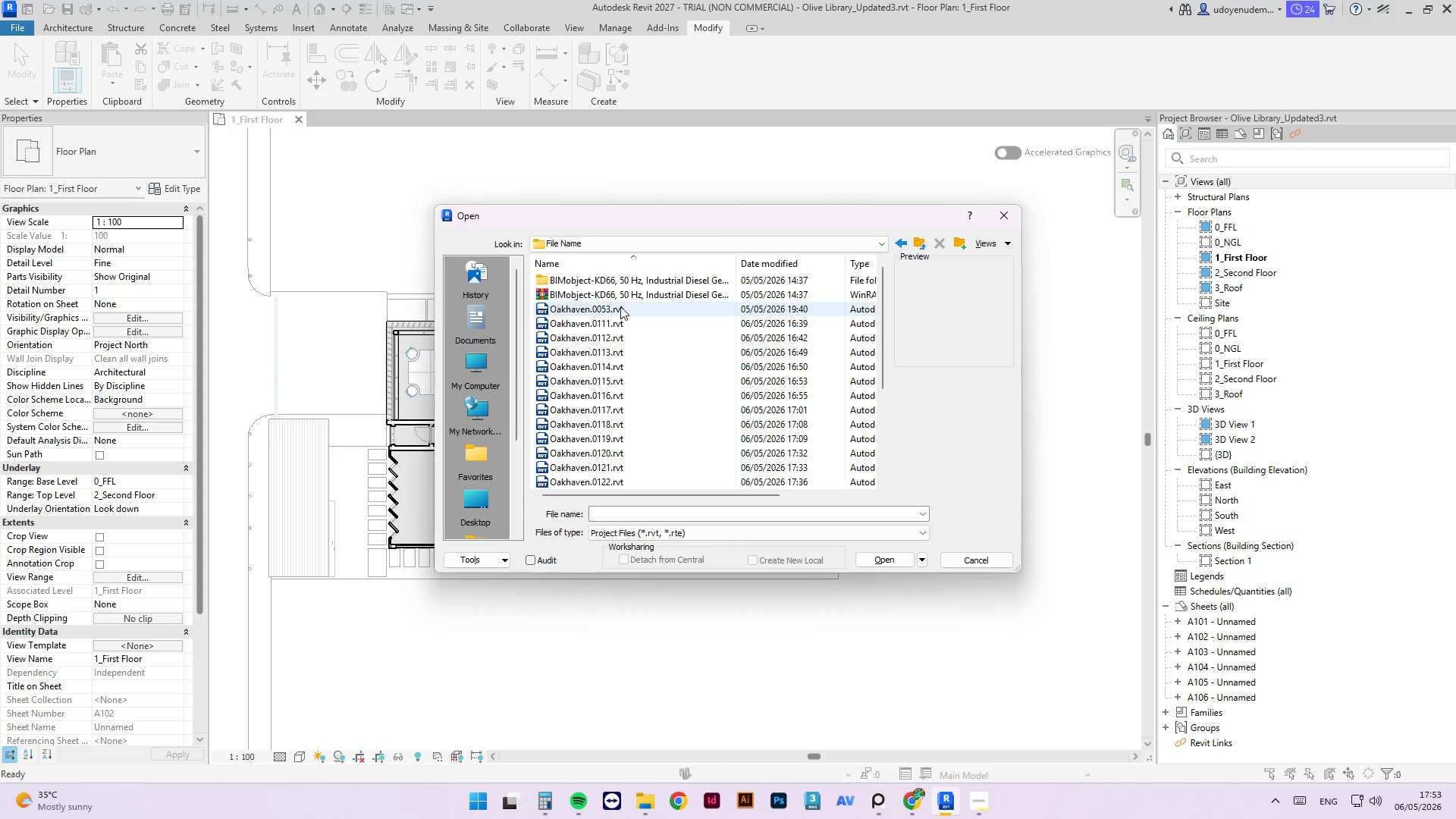 
scroll: coordinate [619, 328], scroll_direction: down, amount: 8.0
 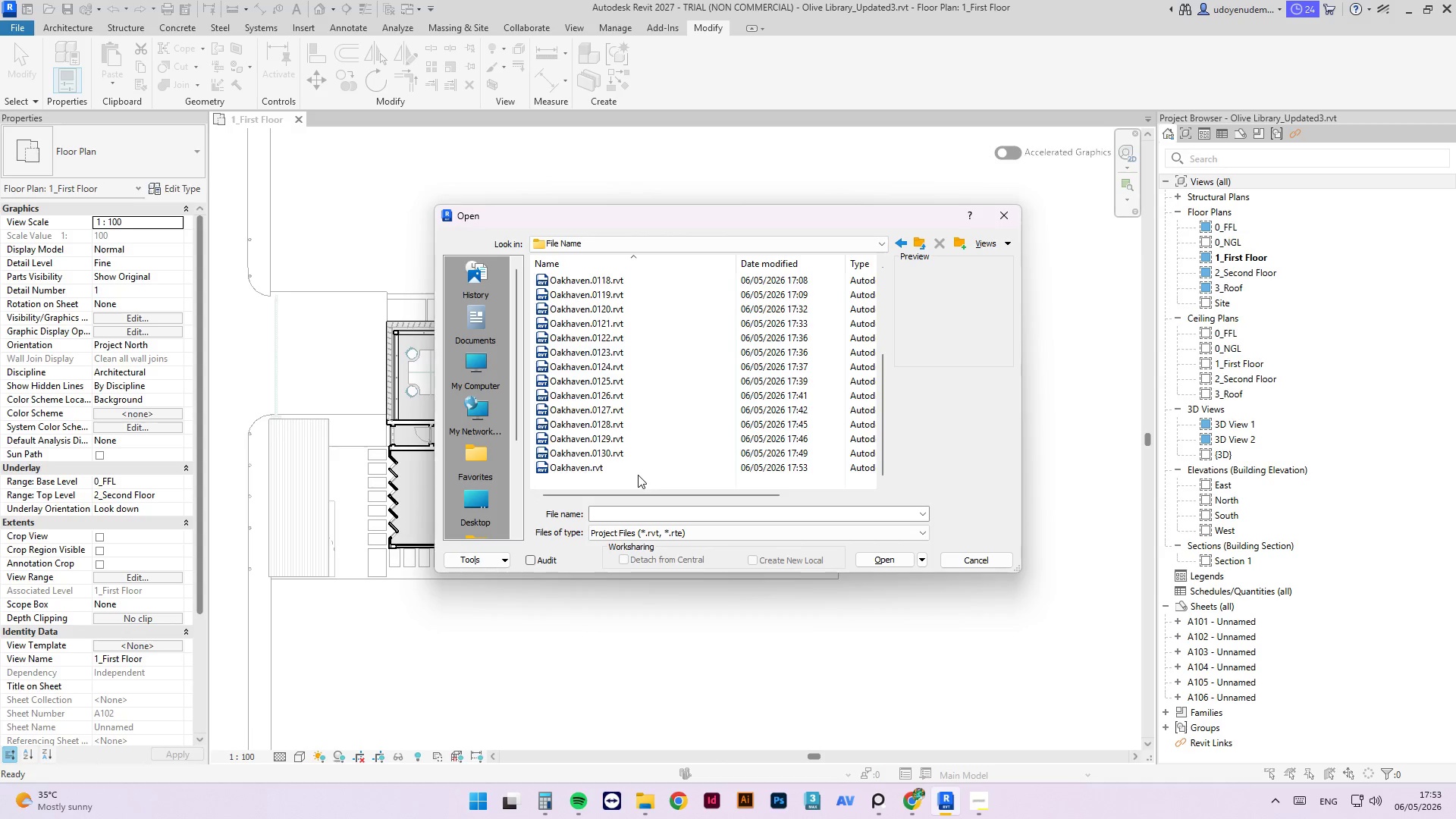 
left_click([610, 470])
 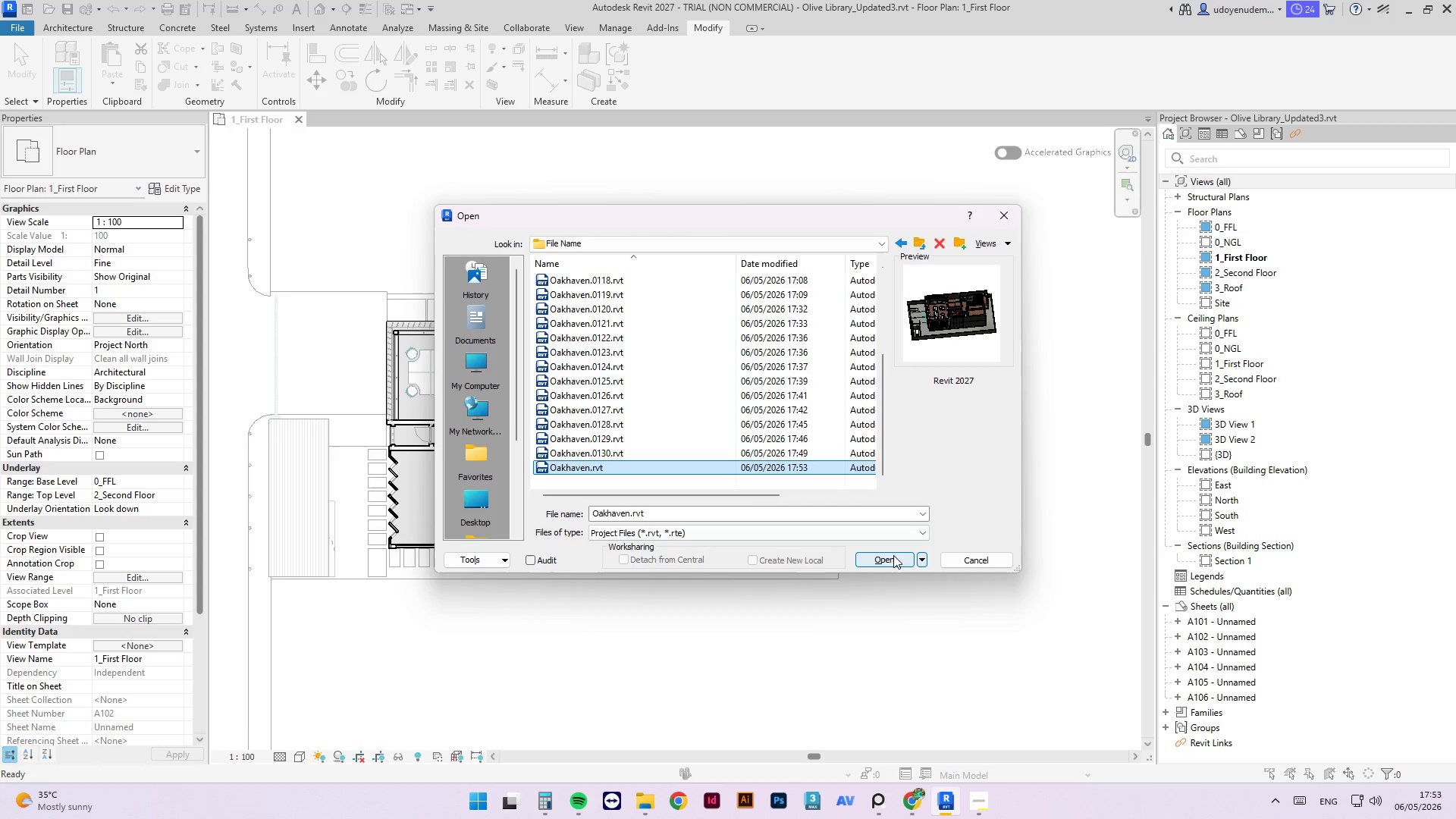 
left_click([893, 555])
 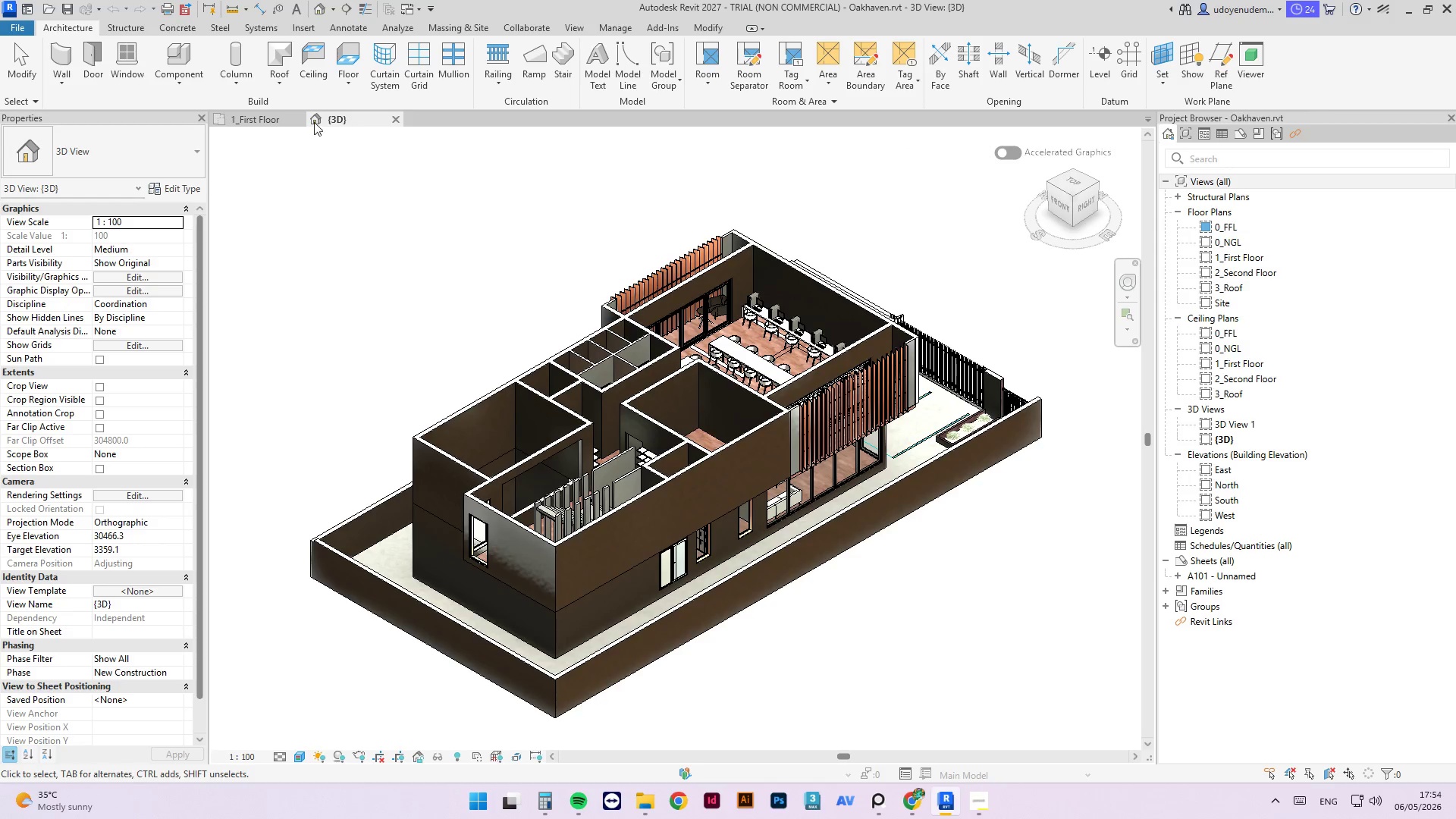 
wait(13.19)
 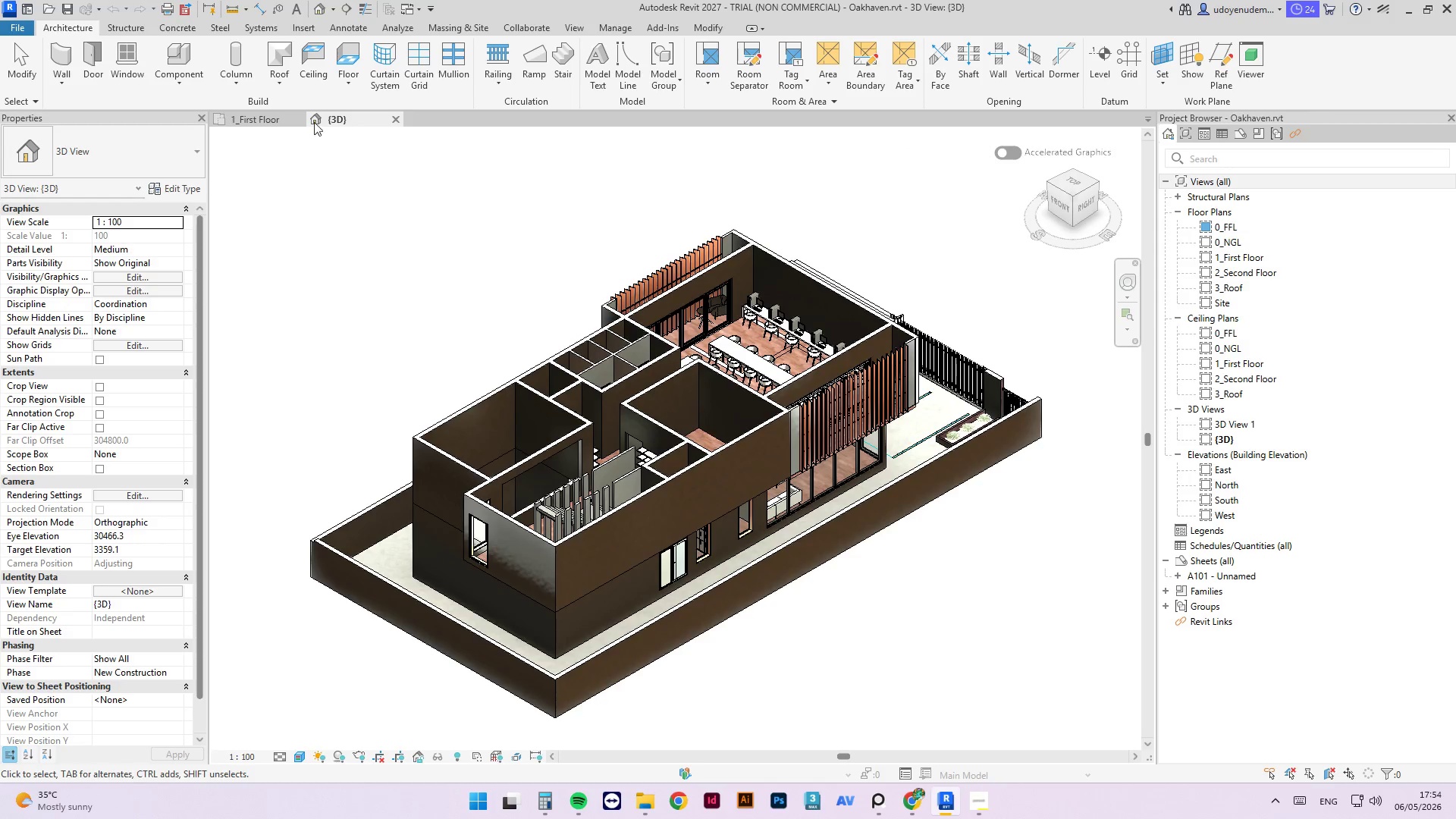 
left_click([297, 120])
 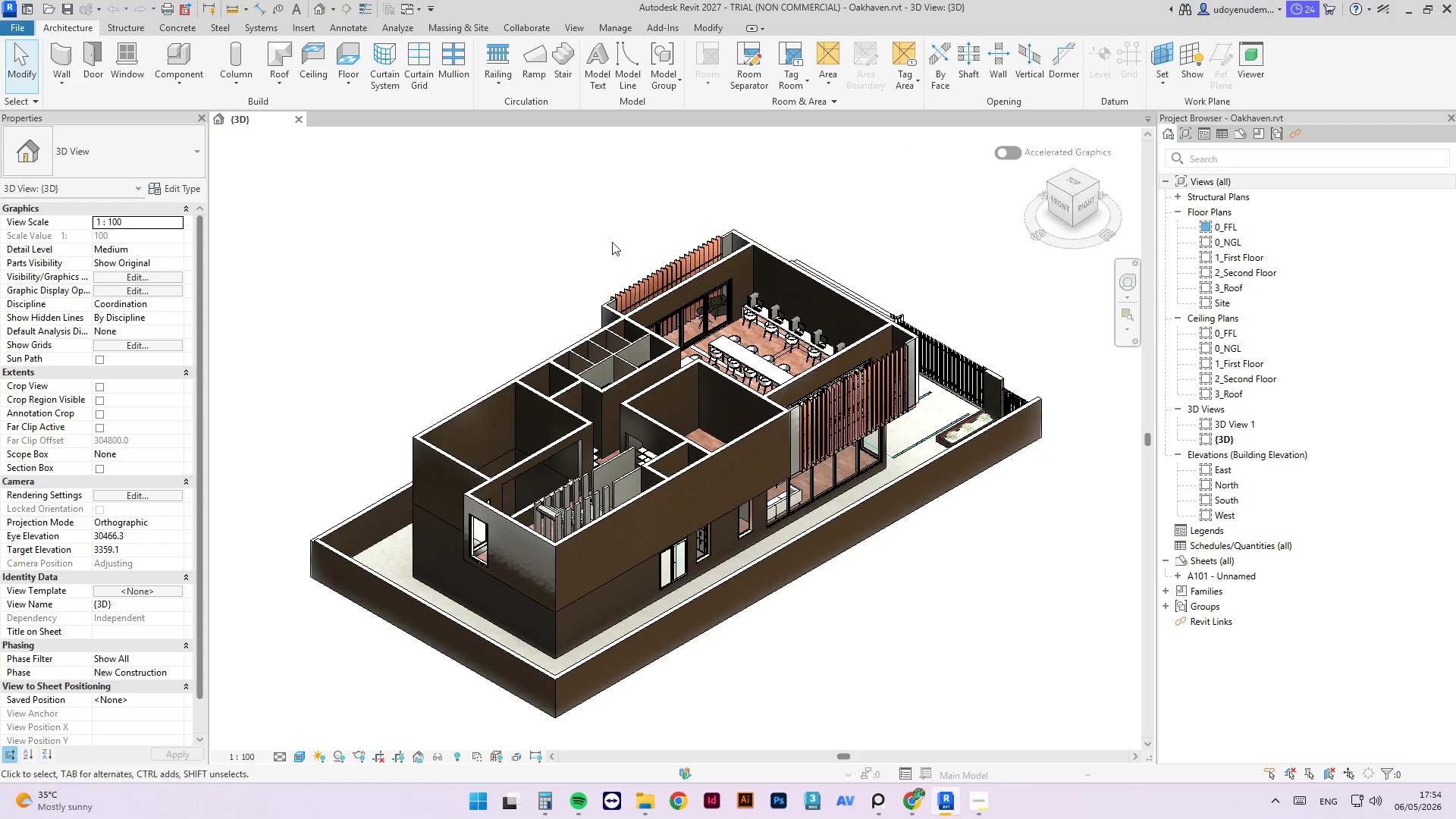 
left_click([562, 224])
 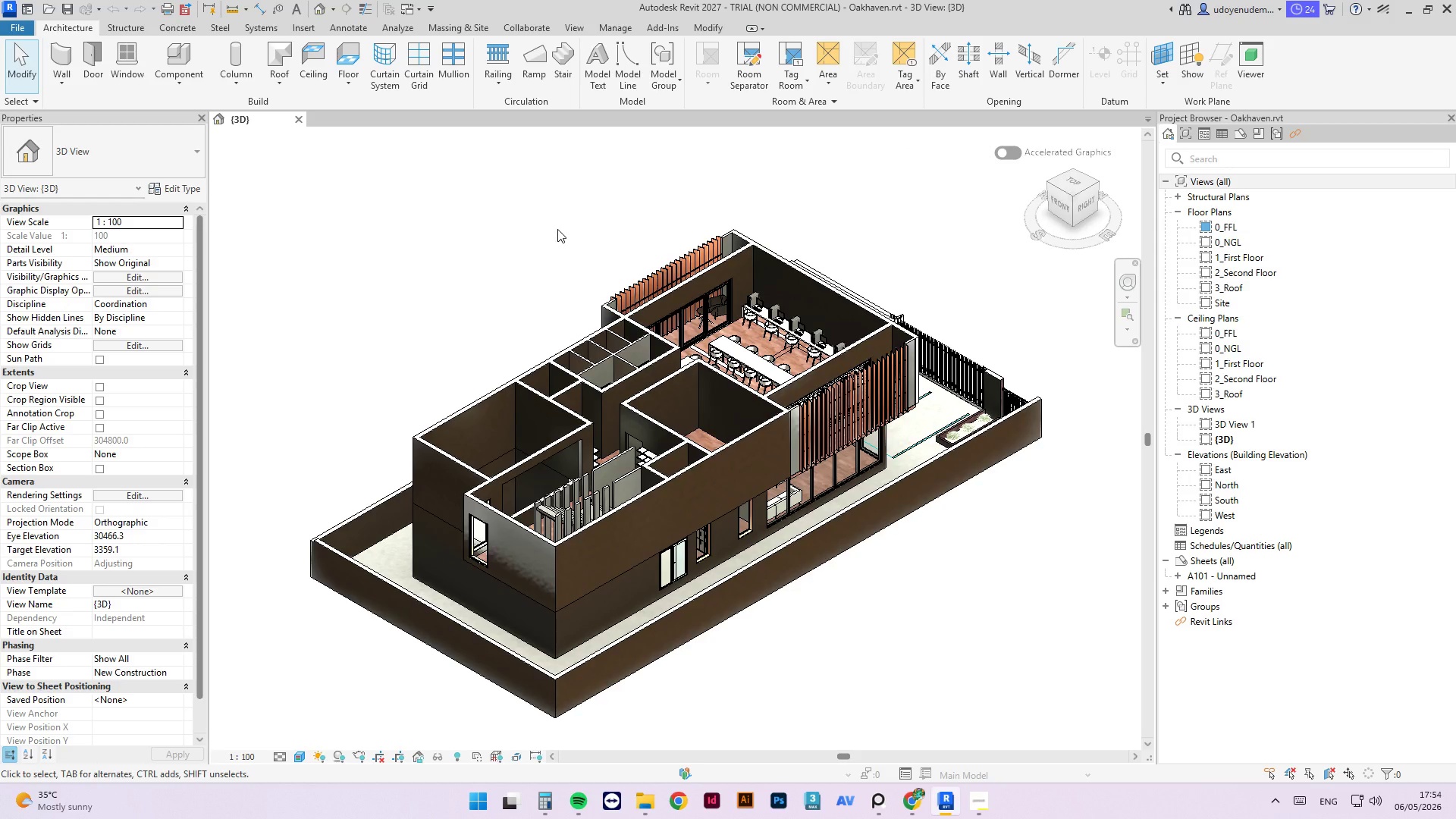 
key(Control+S)
 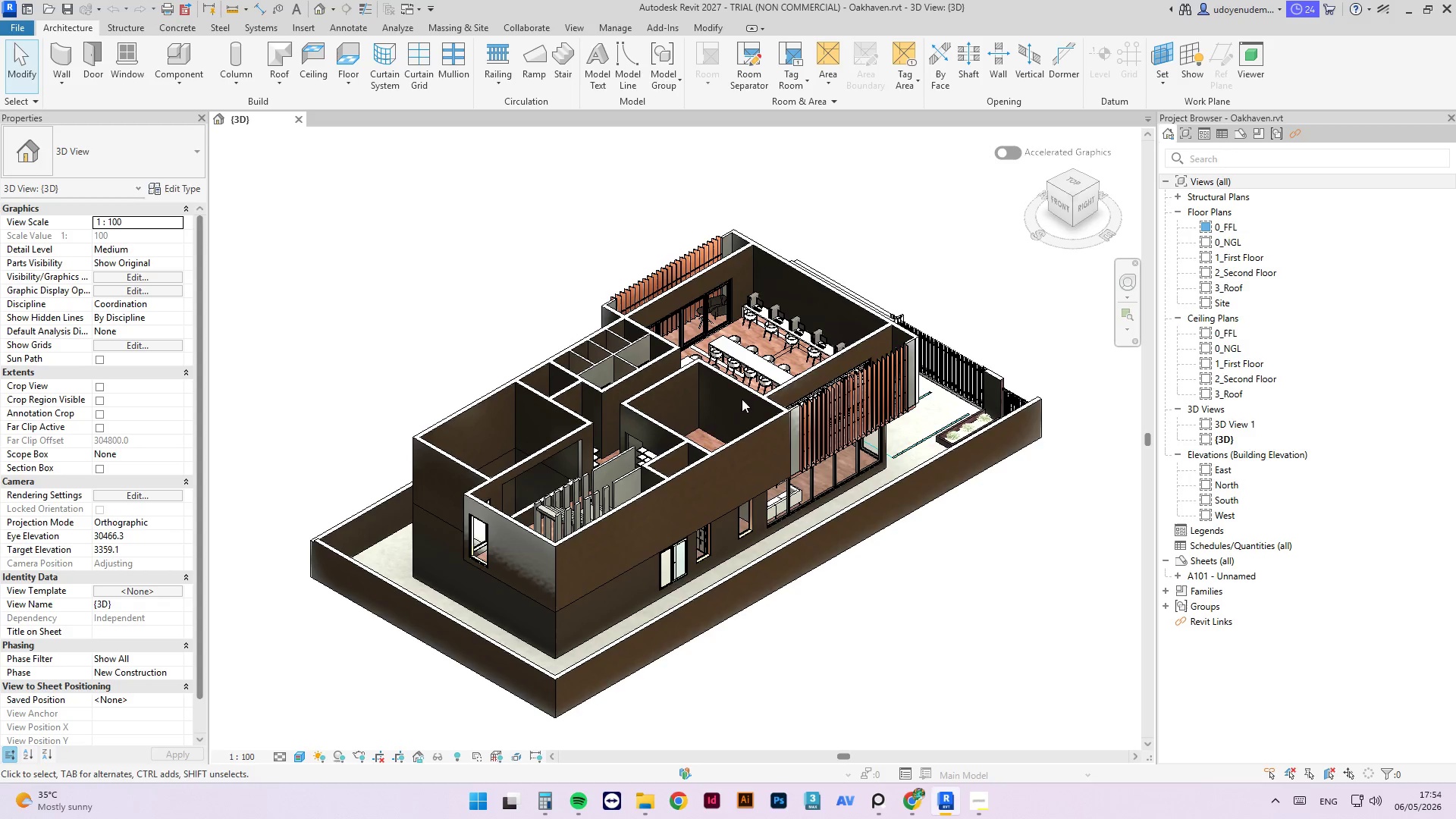 
scroll: coordinate [780, 398], scroll_direction: up, amount: 7.0
 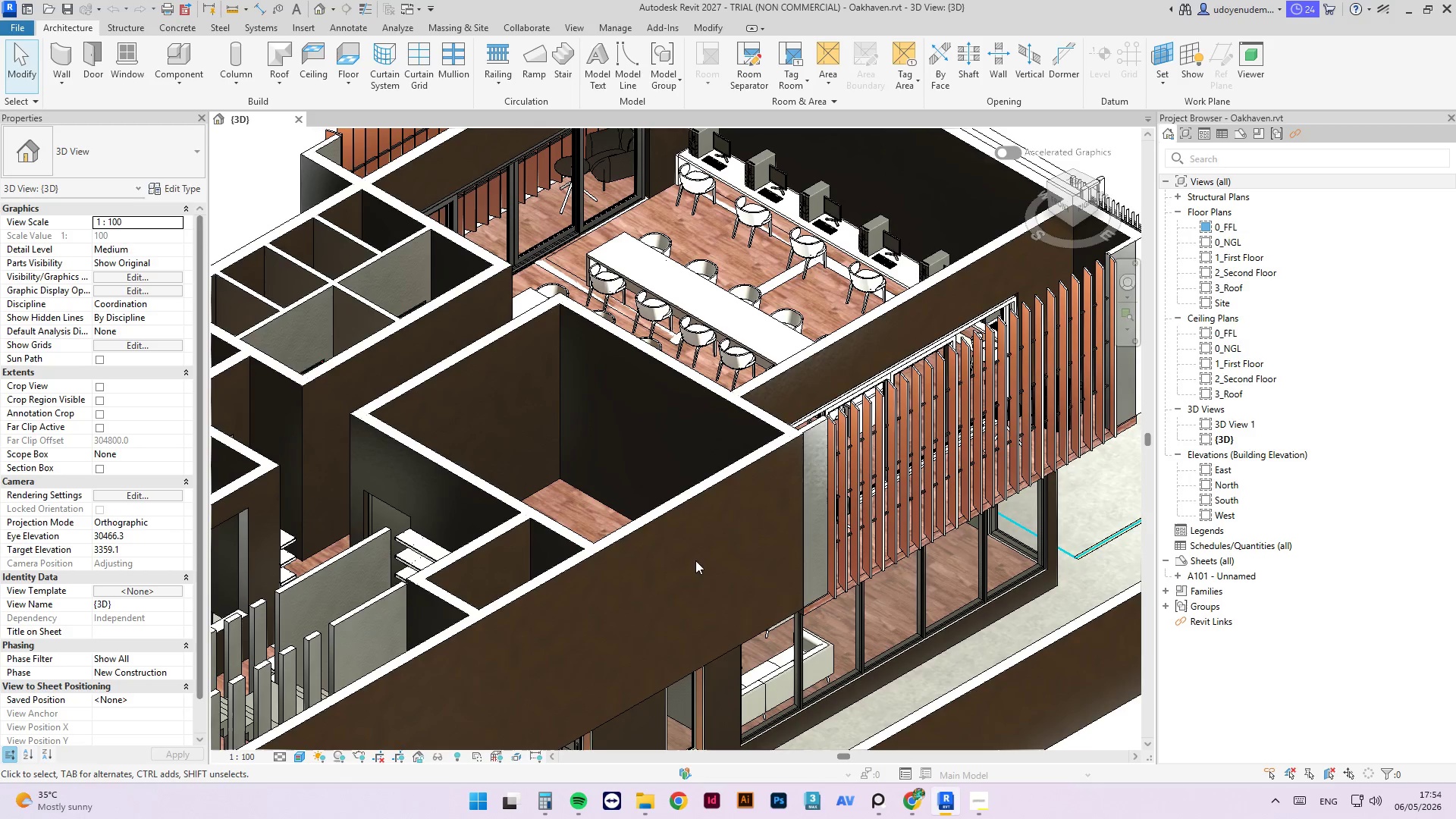 
scroll: coordinate [643, 541], scroll_direction: down, amount: 5.0
 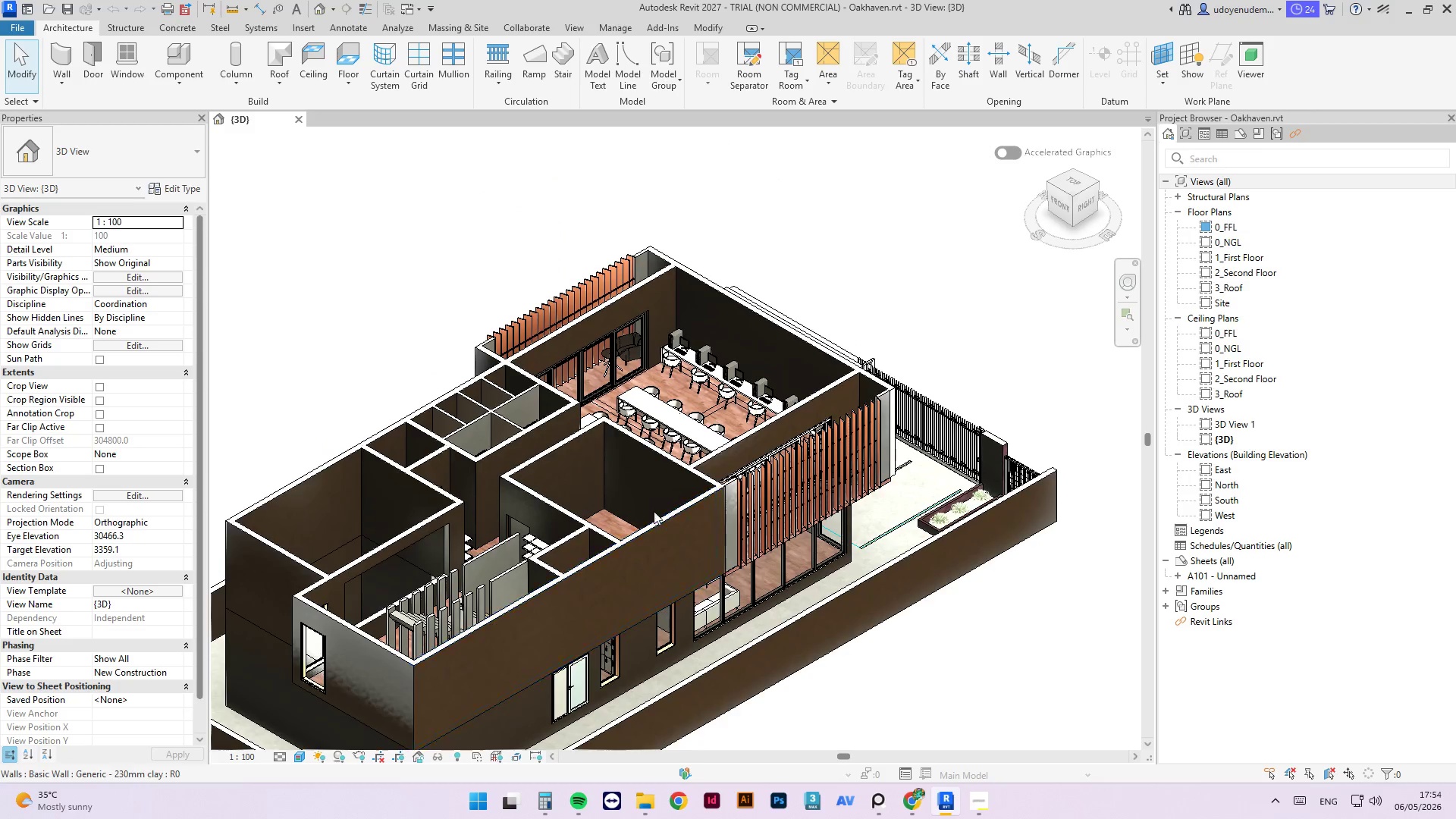 
hold_key(key=ShiftLeft, duration=8.42)
 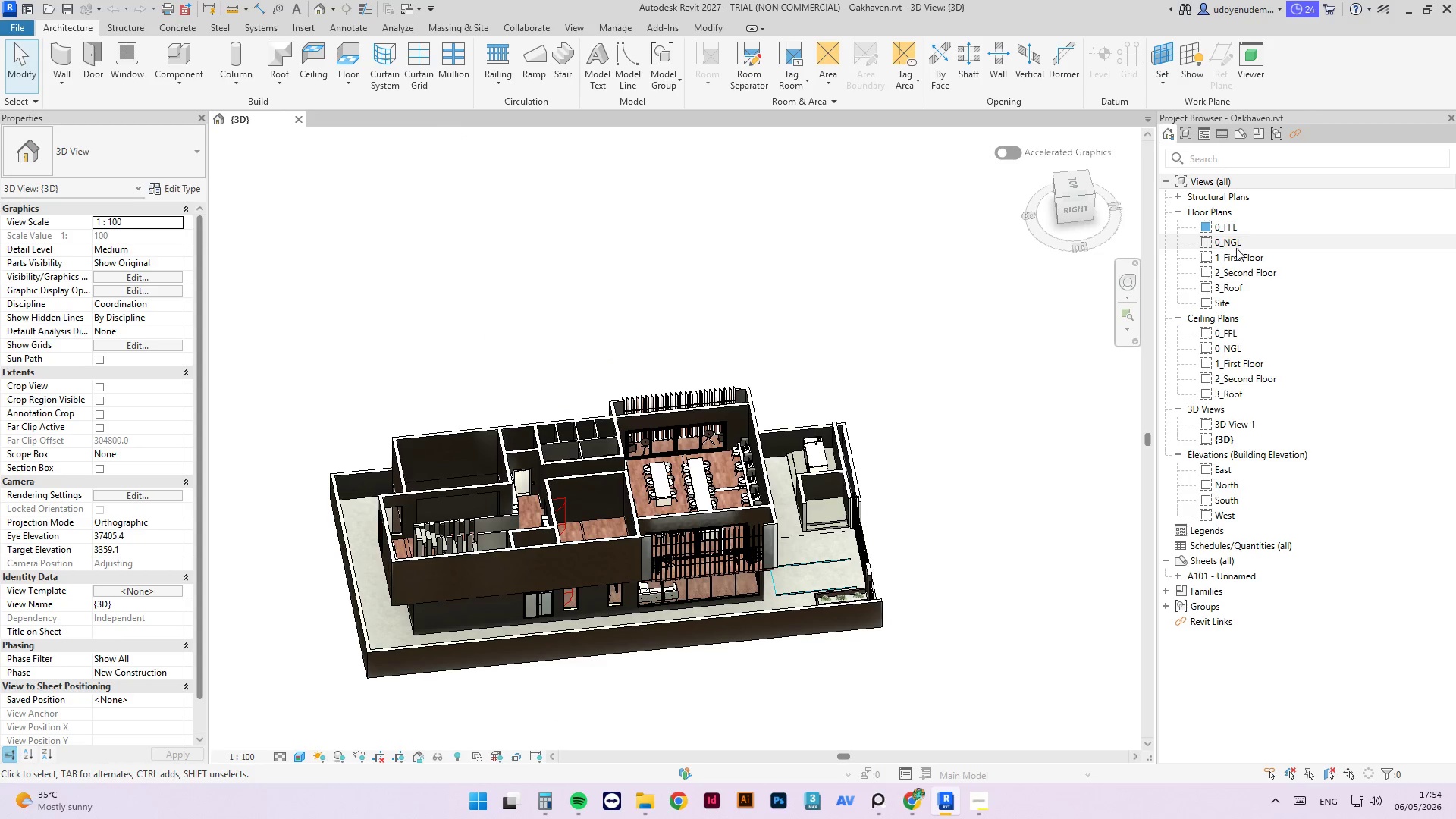 
scroll: coordinate [650, 509], scroll_direction: down, amount: 4.0
 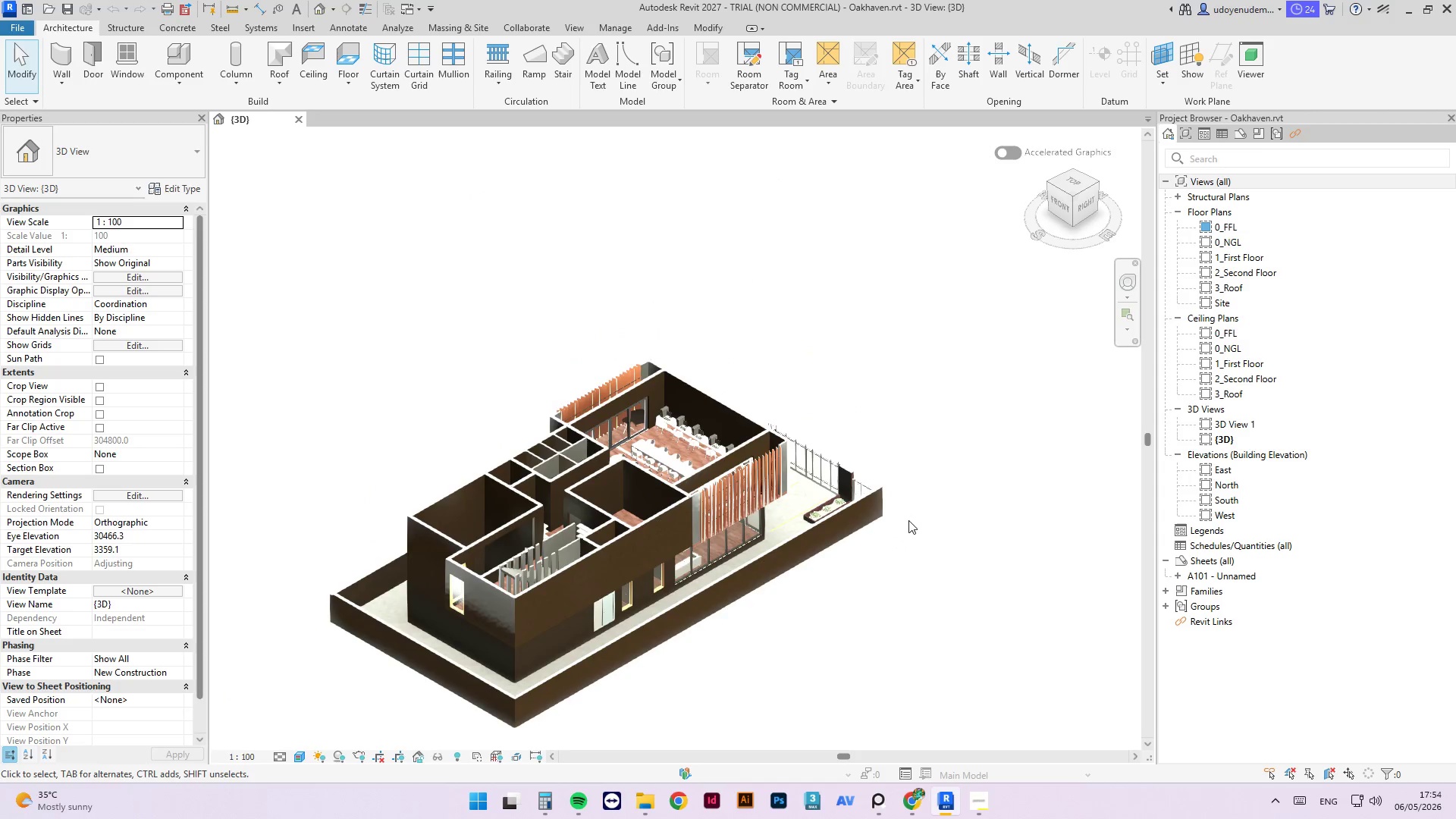 
double_click([1235, 256])
 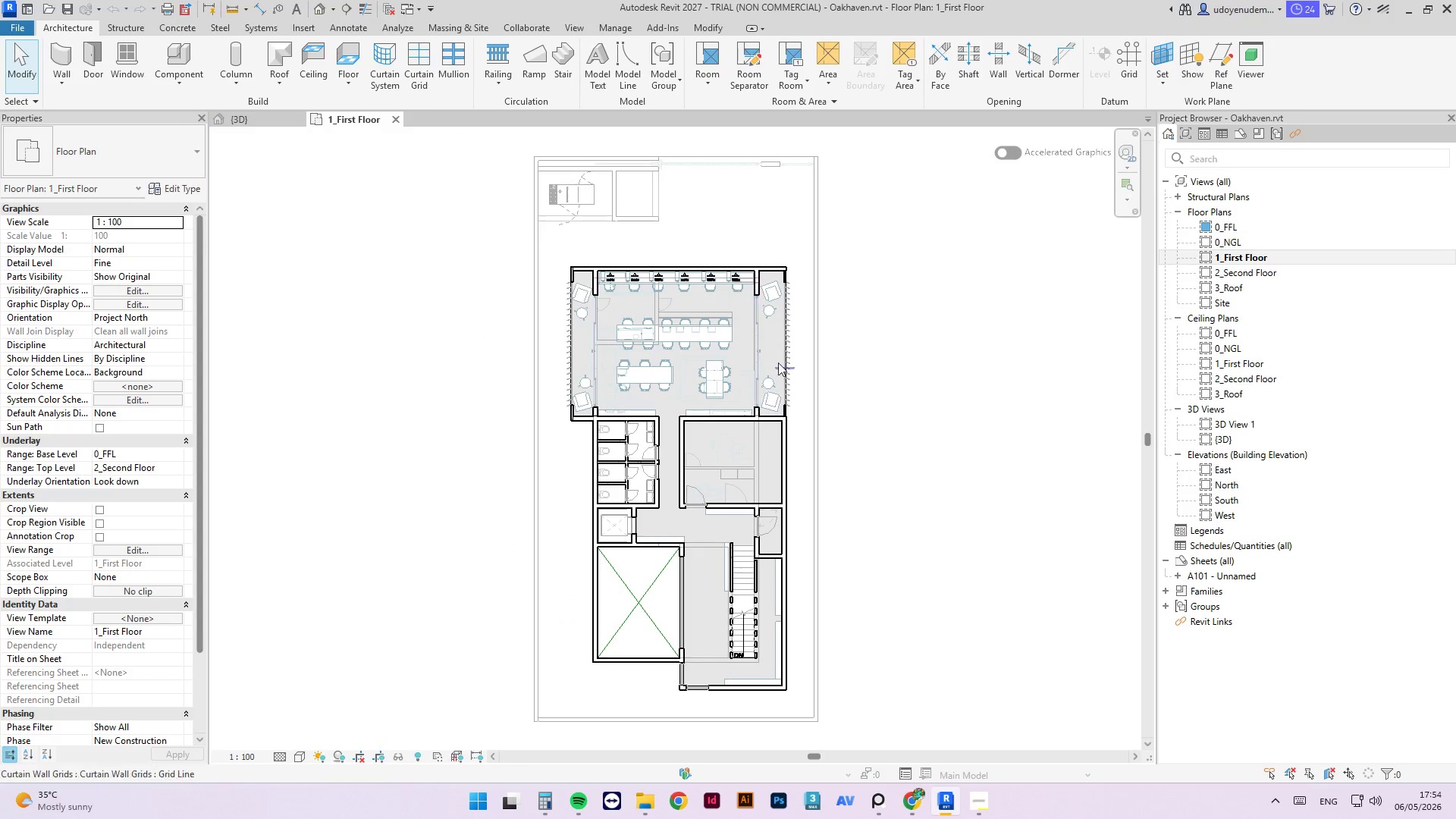 
scroll: coordinate [789, 267], scroll_direction: up, amount: 4.0
 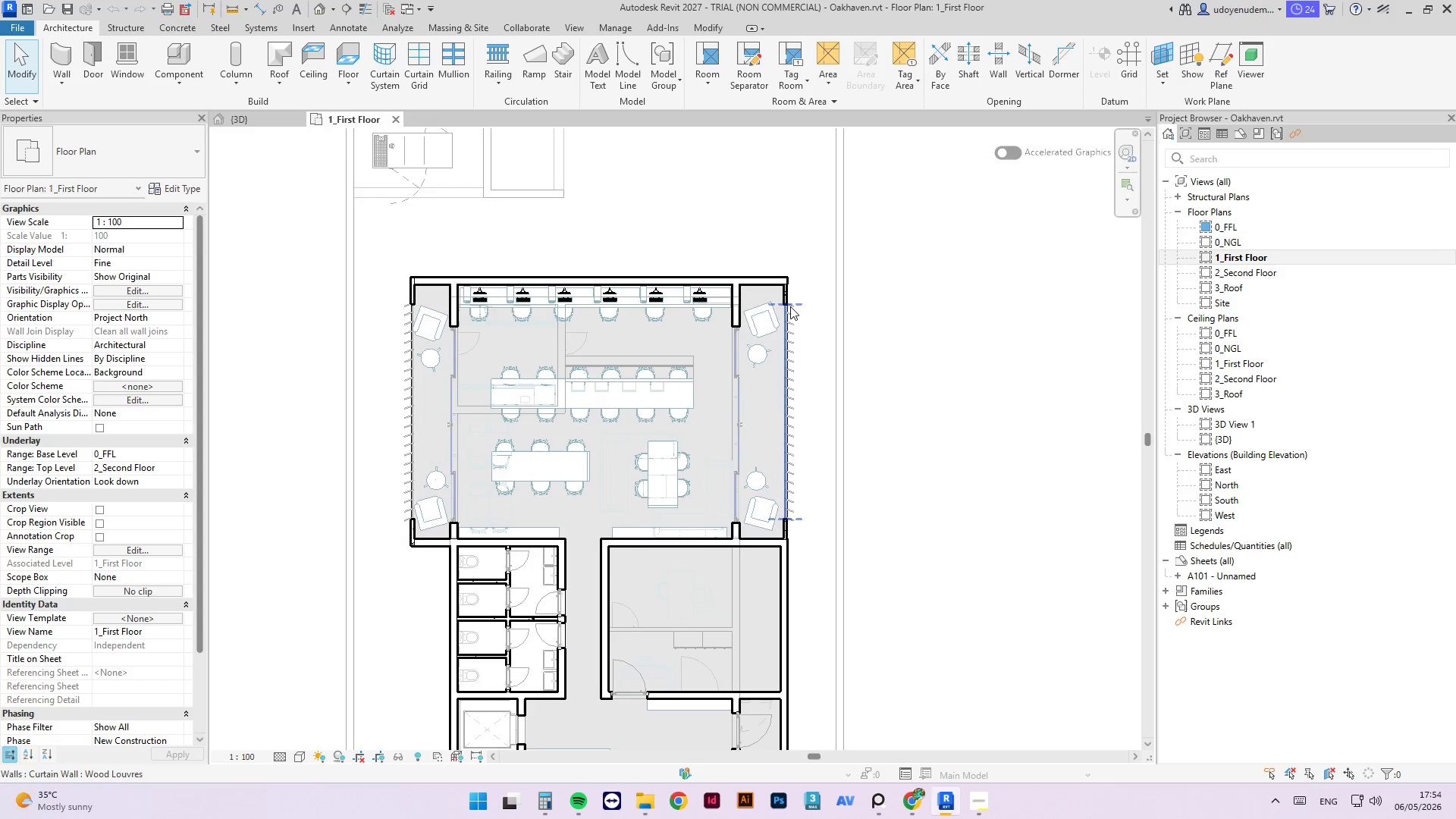 
left_click([790, 306])
 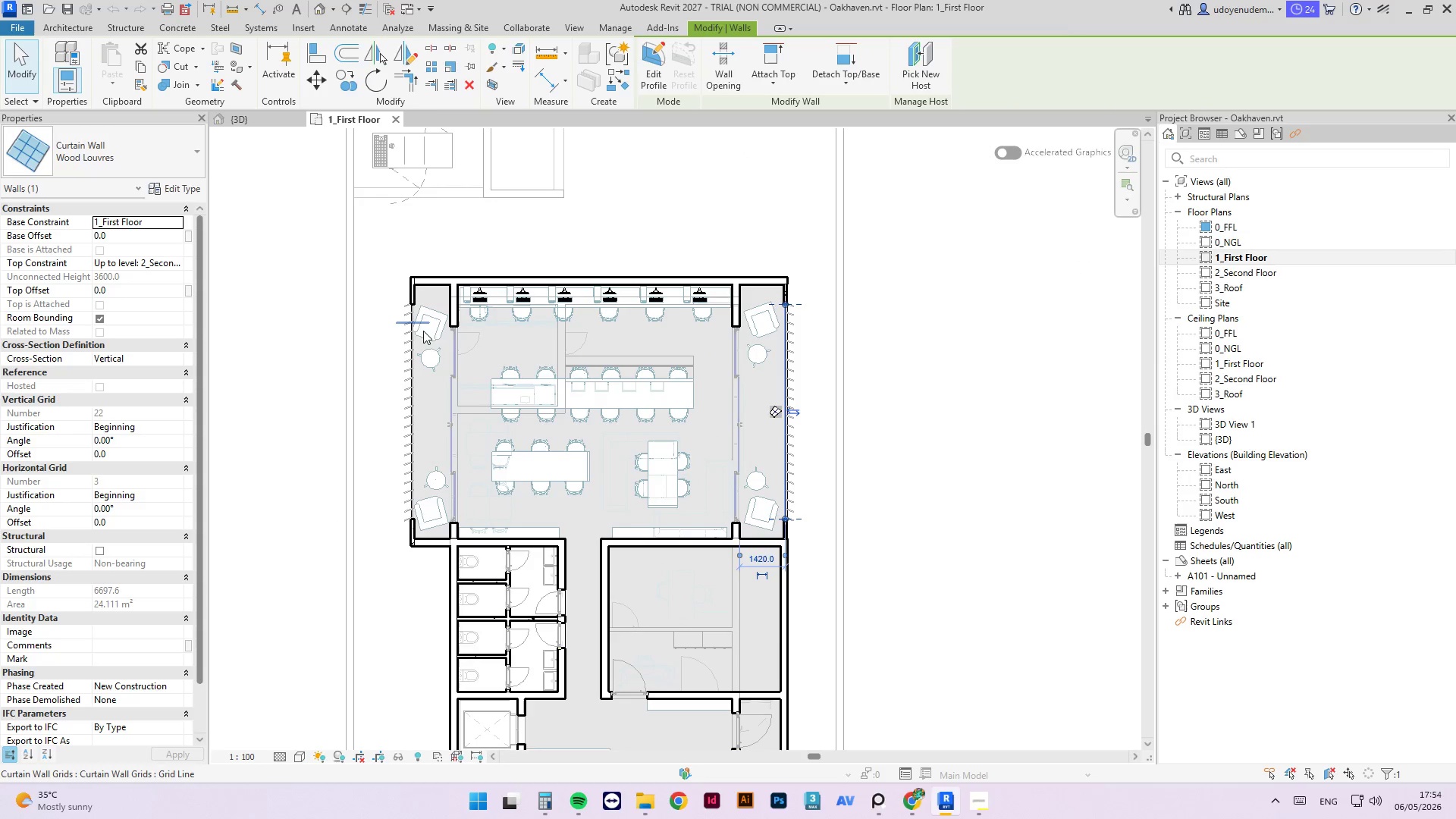 
hold_key(key=ControlLeft, duration=0.81)
left_click([407, 326])
 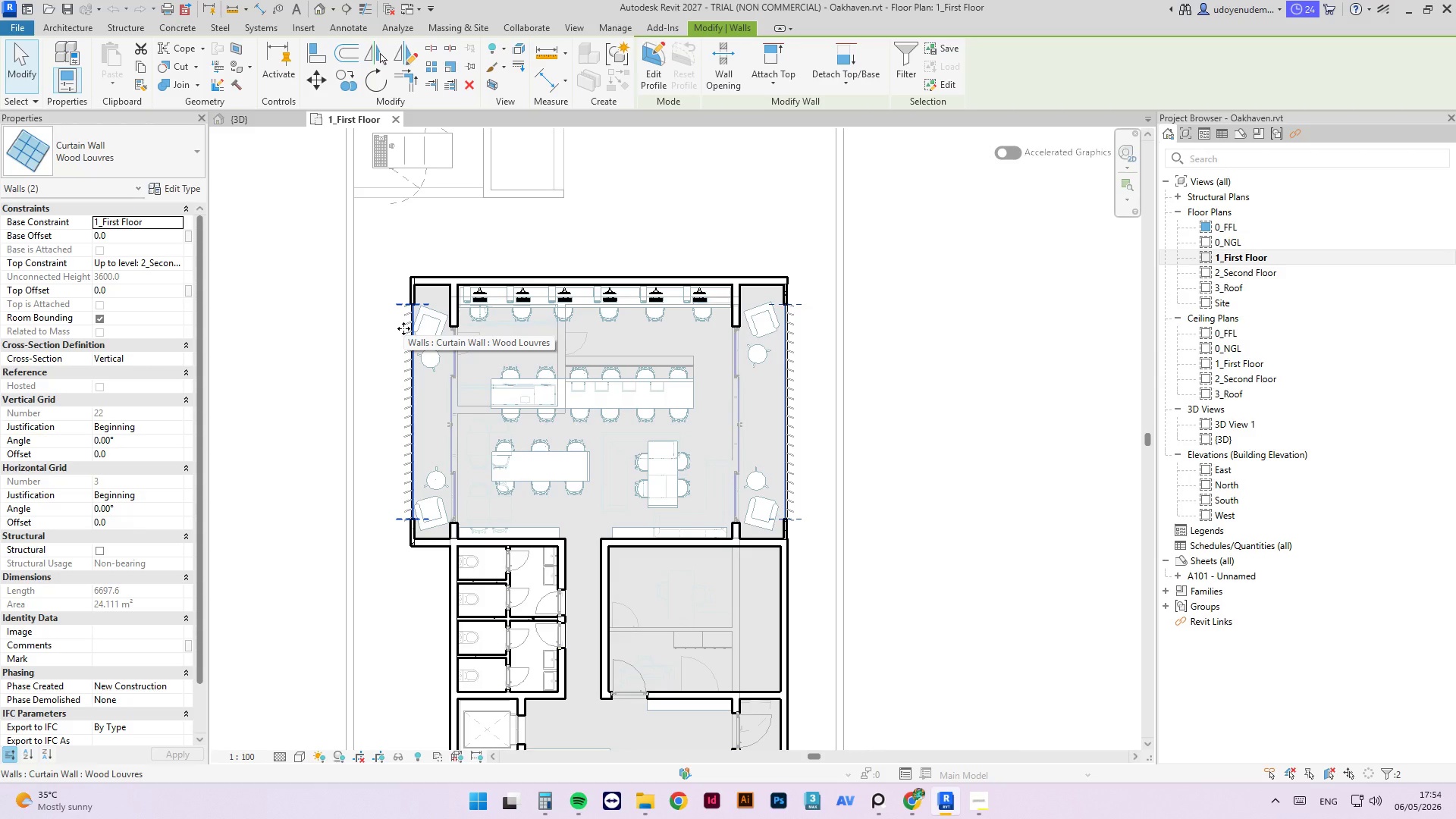 
key(ArrowUp)
 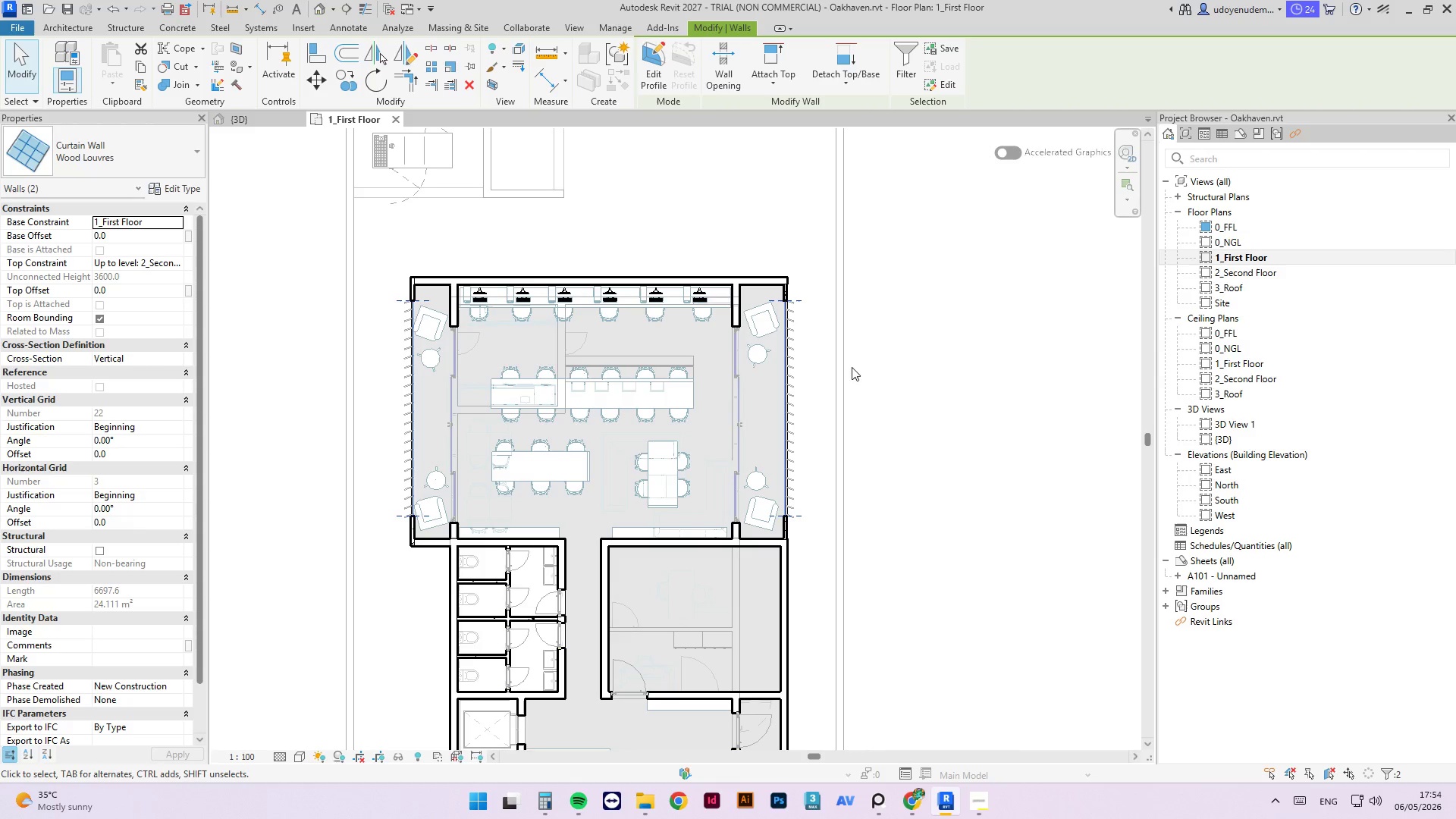 
left_click([1056, 339])
 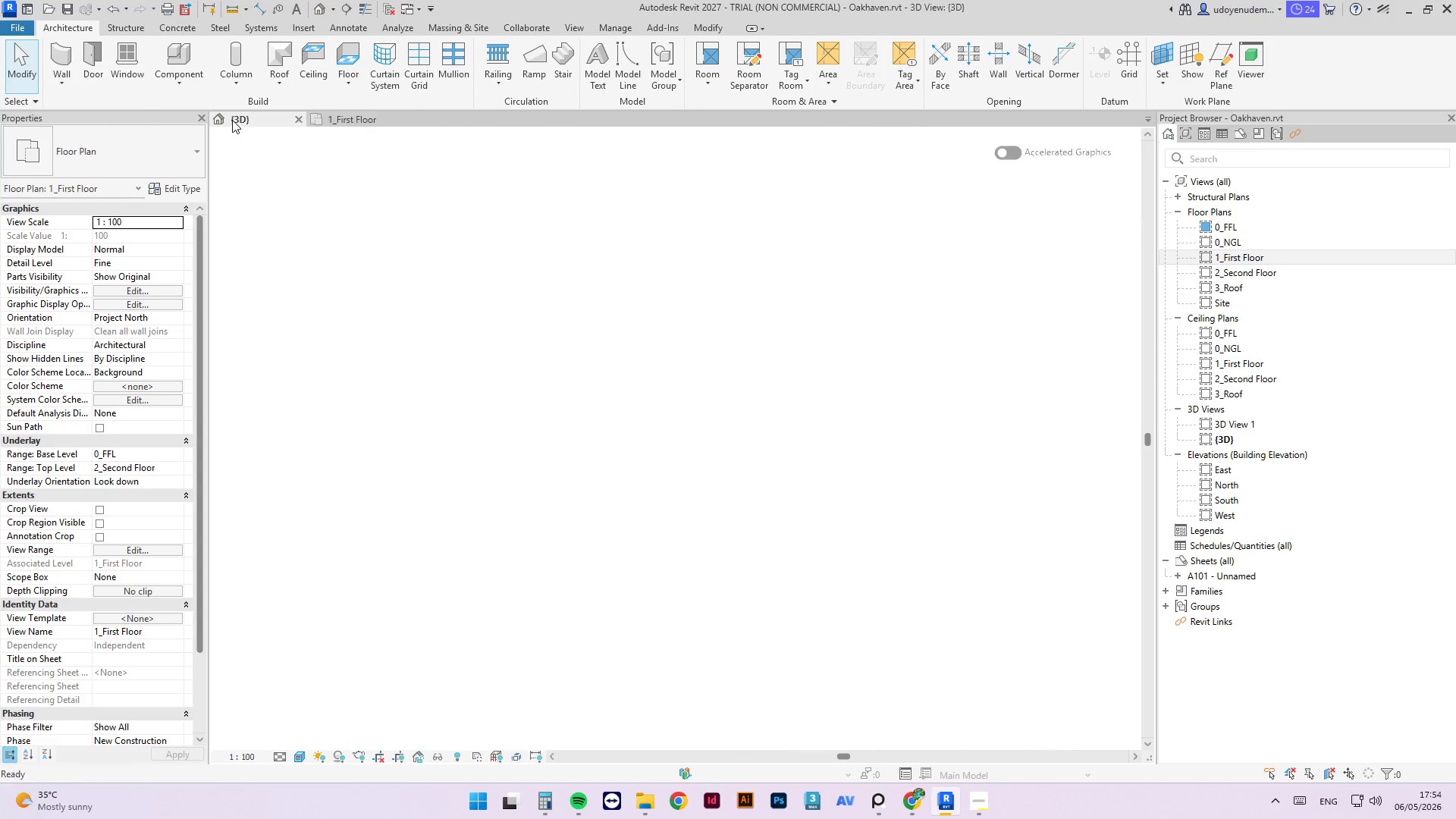 
scroll: coordinate [641, 450], scroll_direction: down, amount: 1.0
 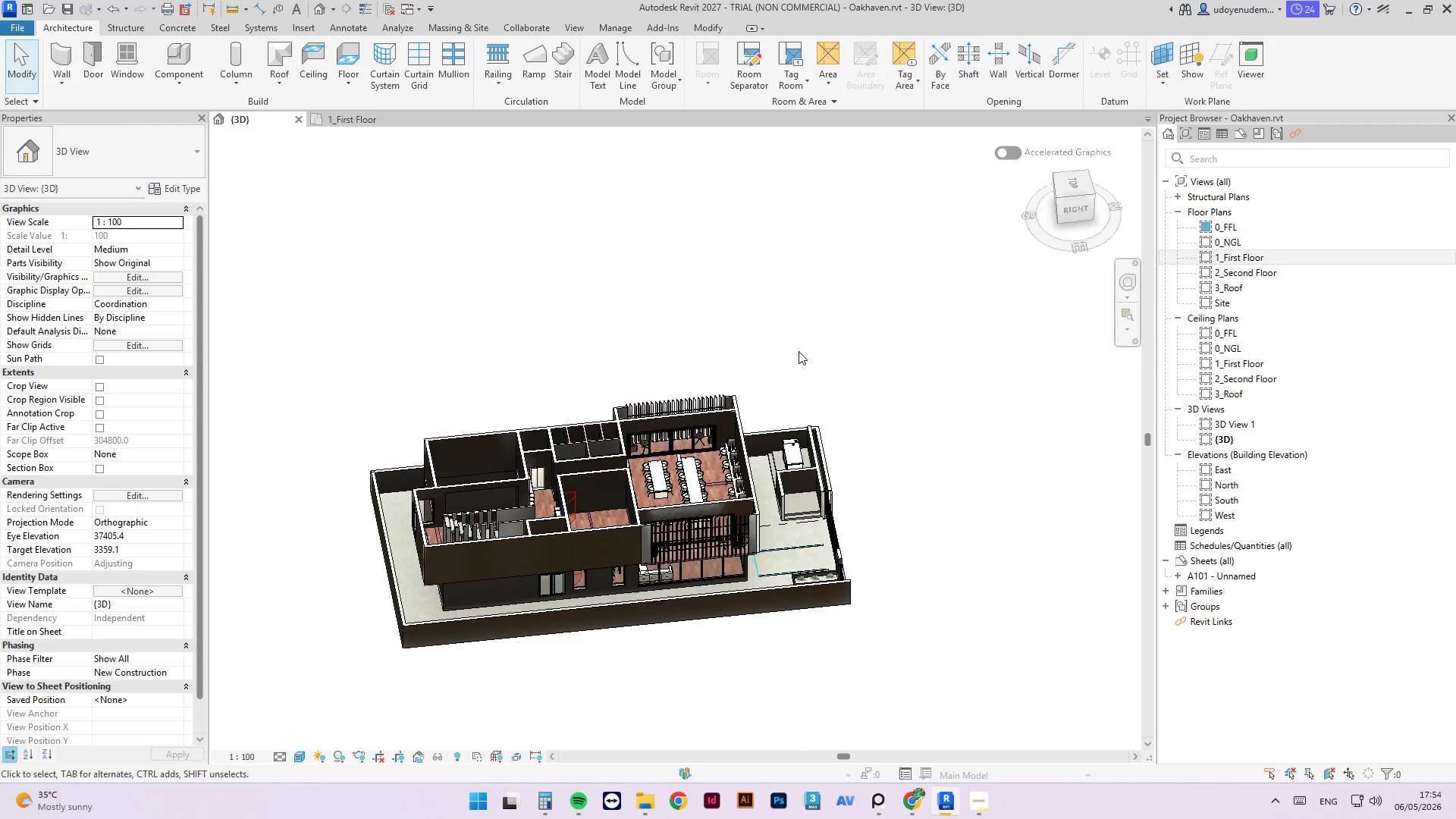 
hold_key(key=ShiftLeft, duration=2.31)
 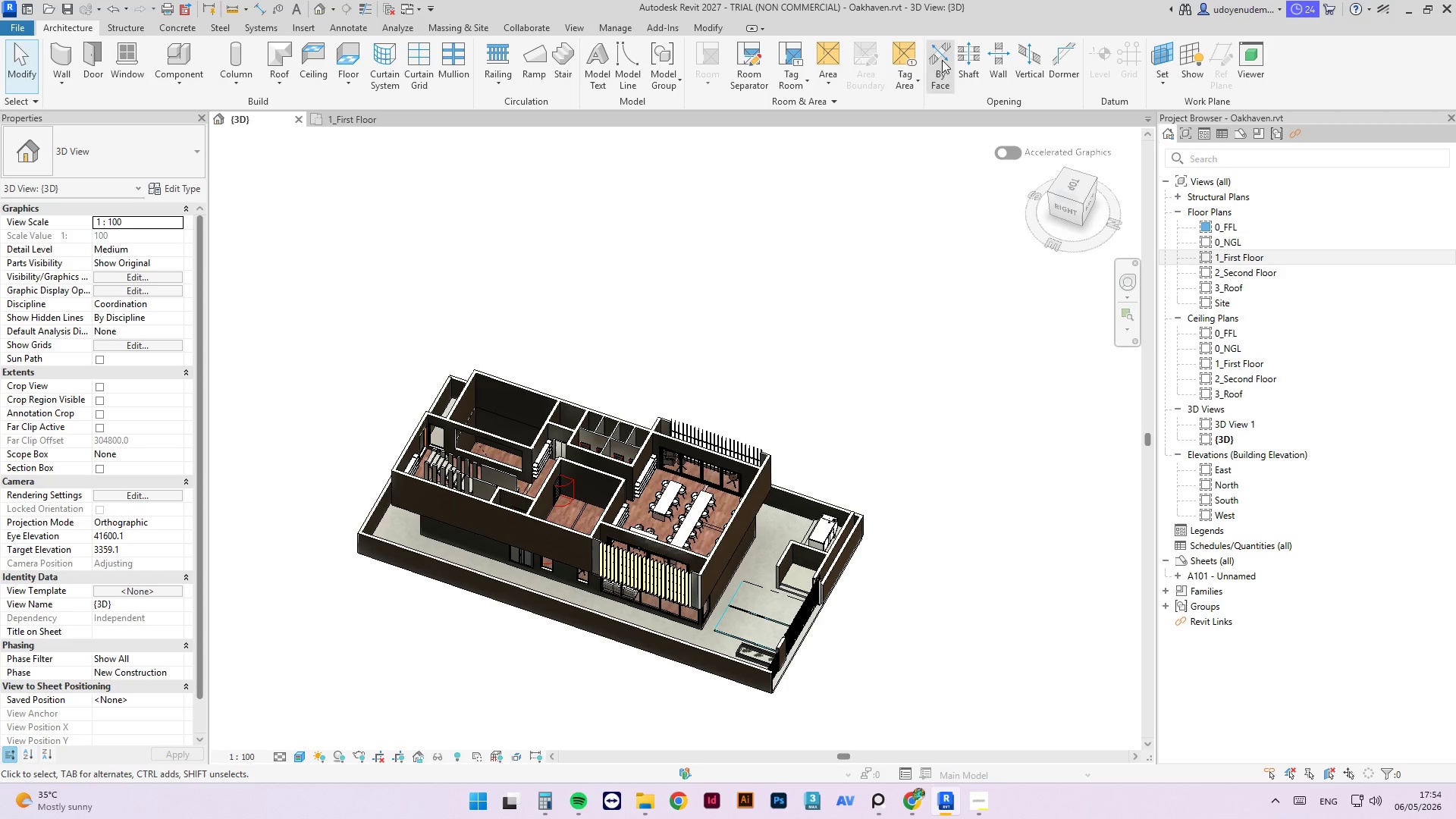 
left_click([796, 356])
 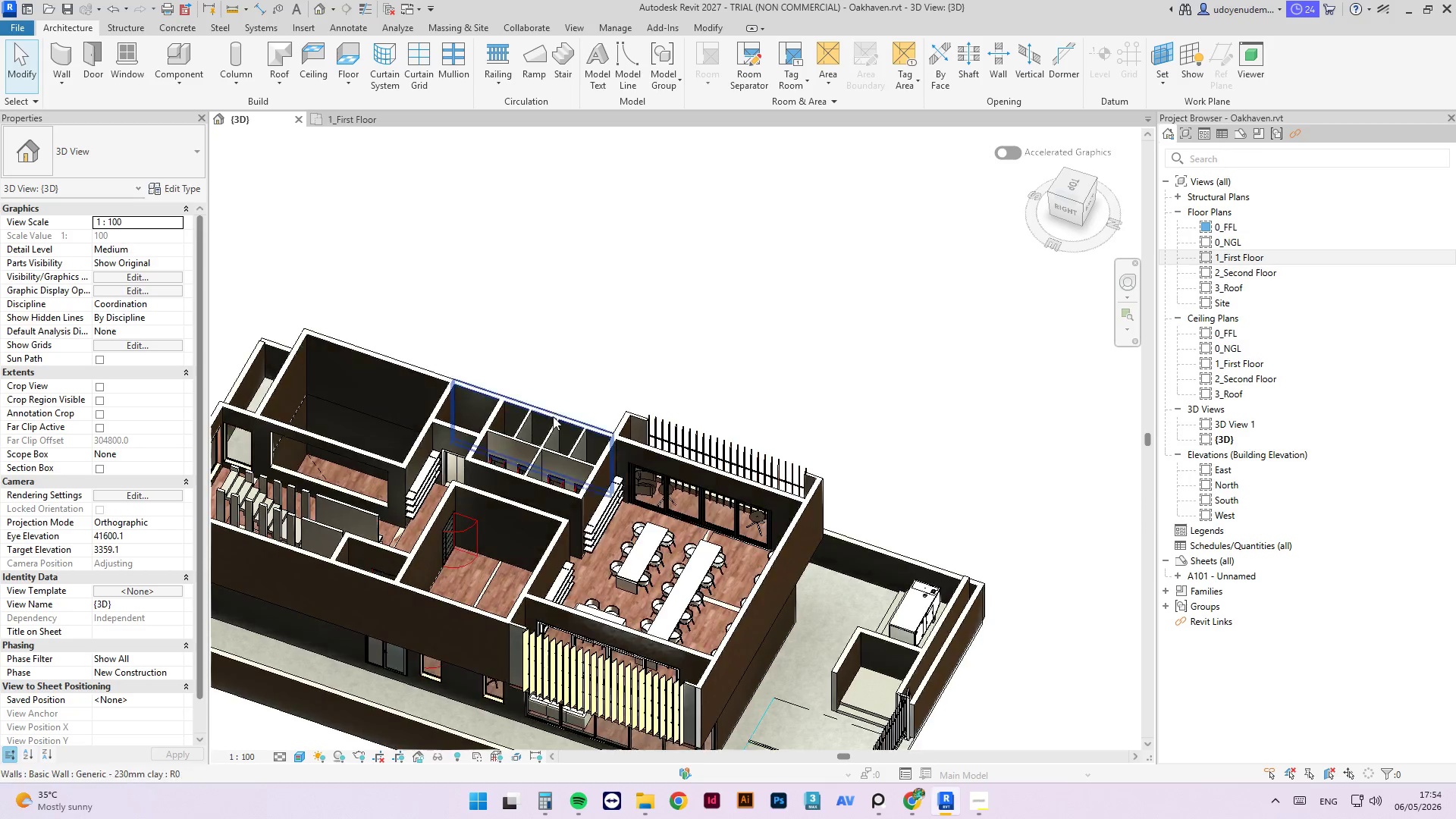 
scroll: coordinate [701, 425], scroll_direction: up, amount: 4.0
 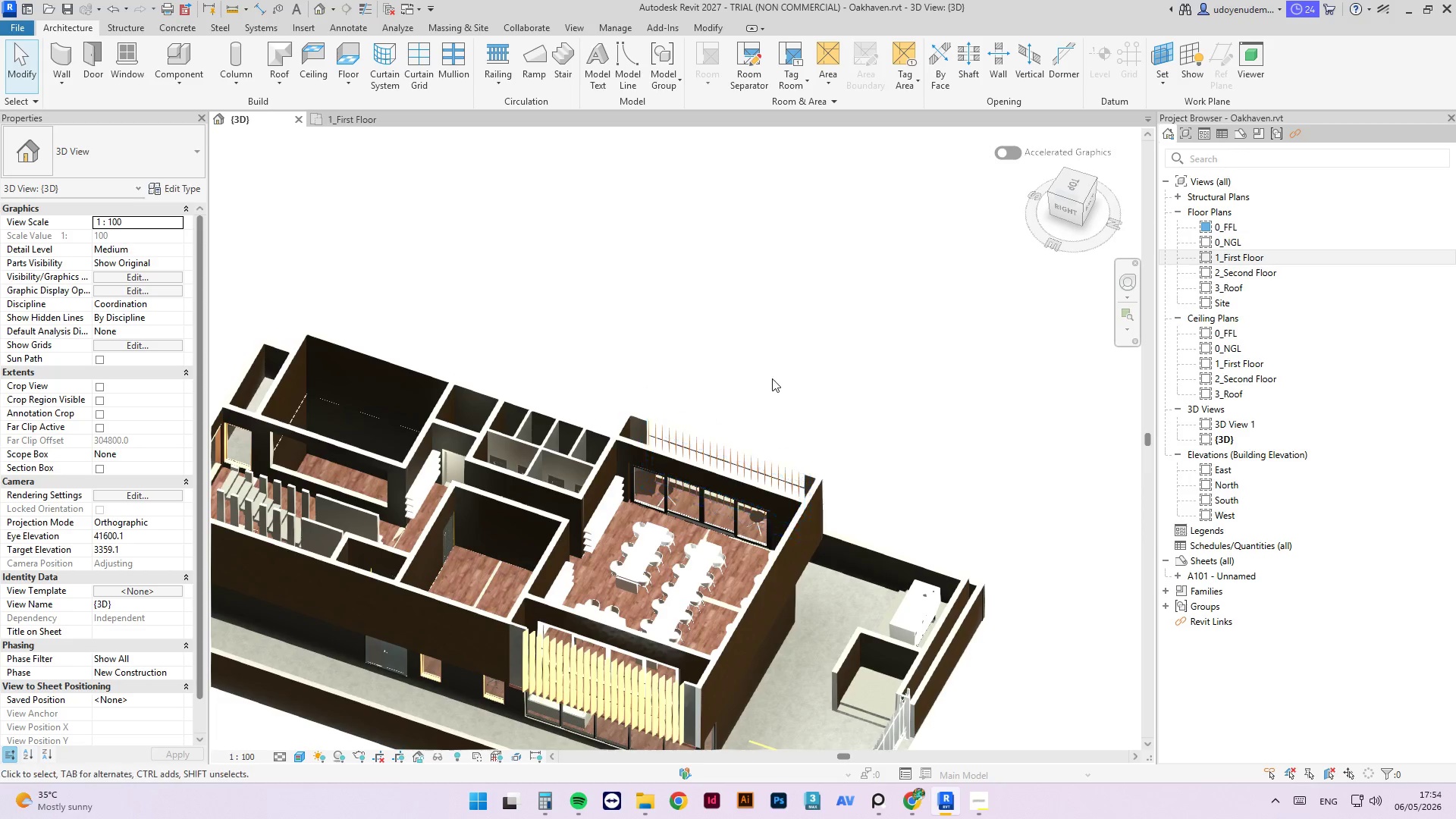 
hold_key(key=ShiftLeft, duration=1.31)
 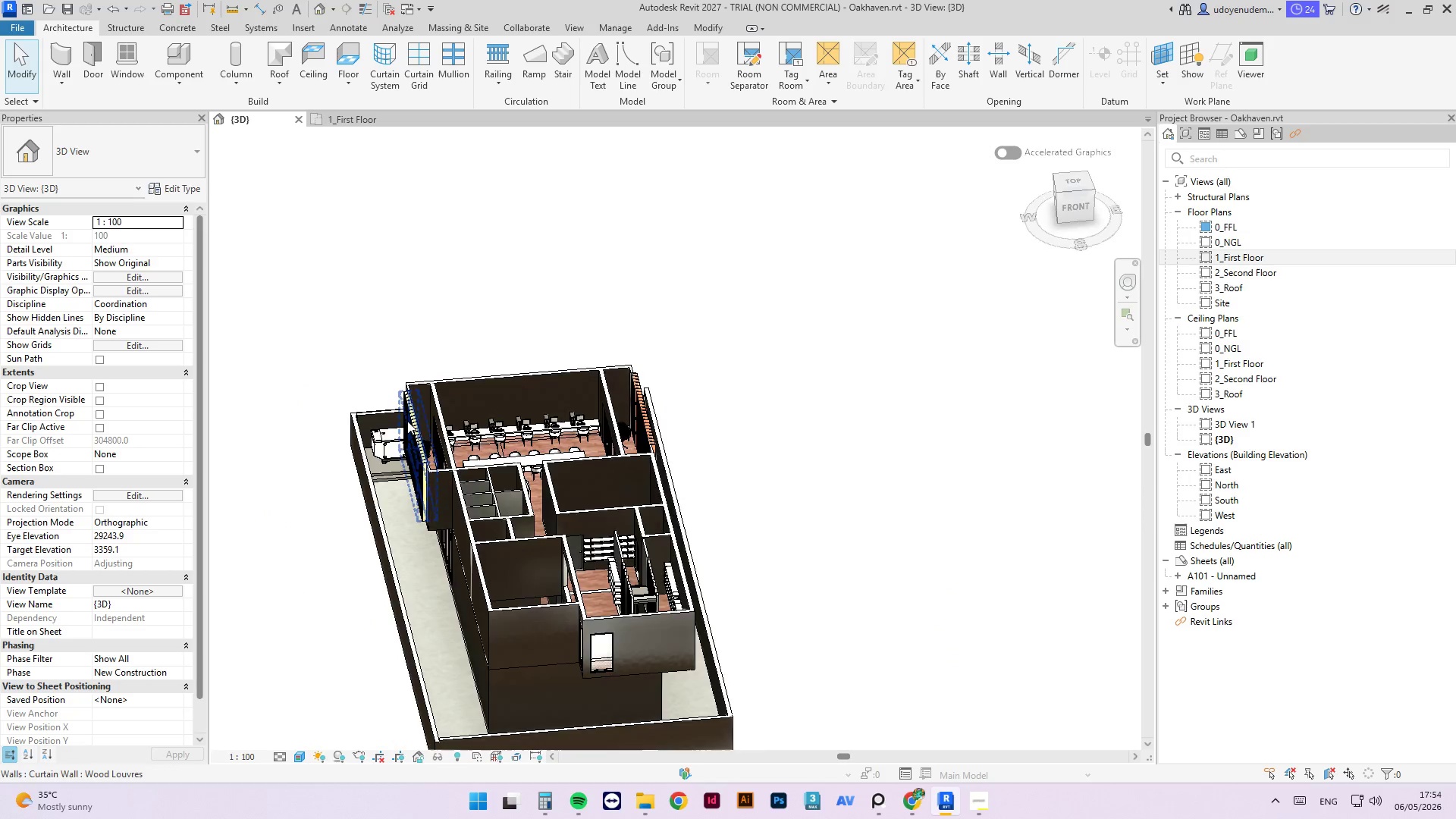 
scroll: coordinate [532, 447], scroll_direction: down, amount: 2.0
 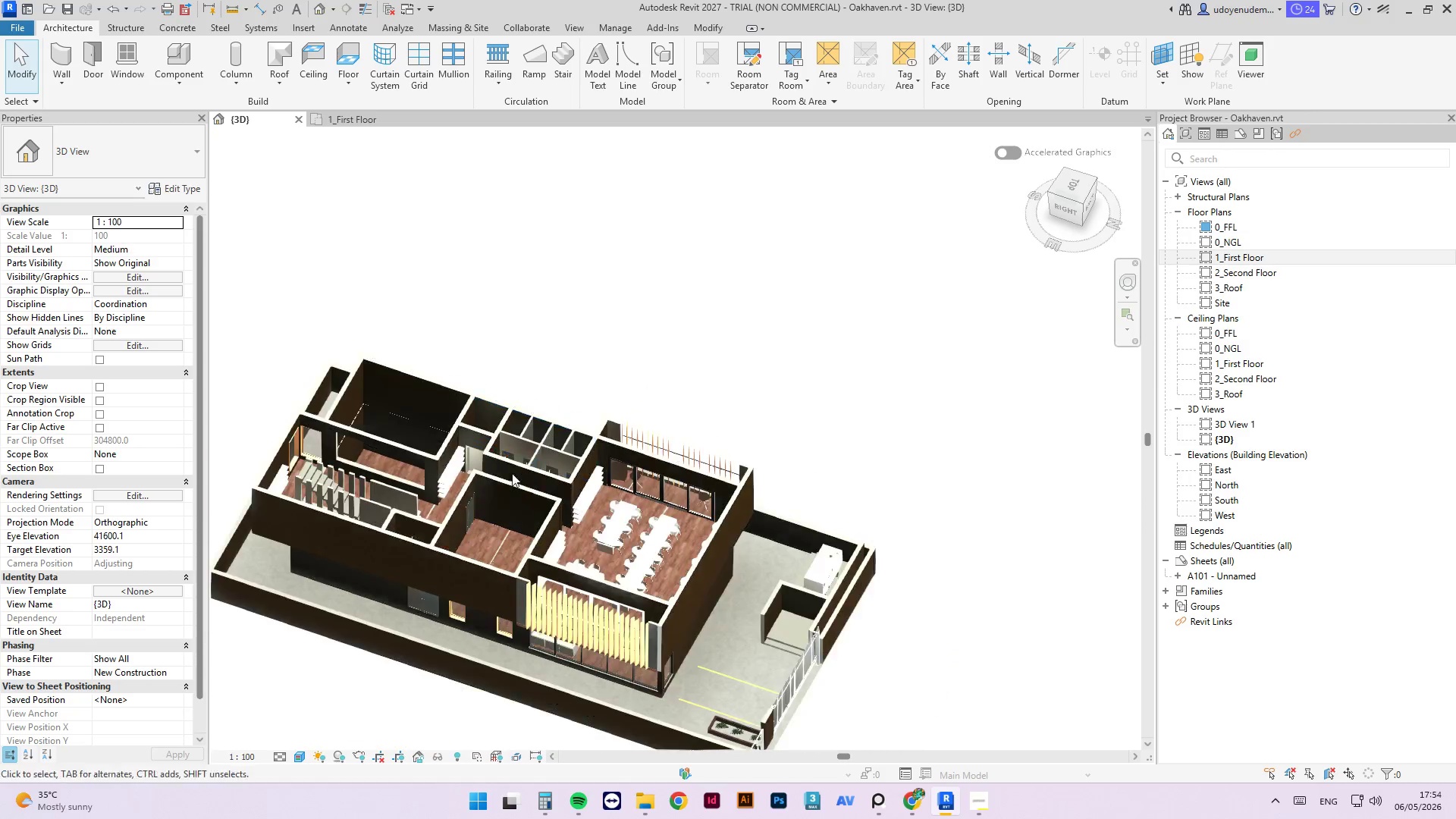 
scroll: coordinate [427, 435], scroll_direction: up, amount: 4.0
 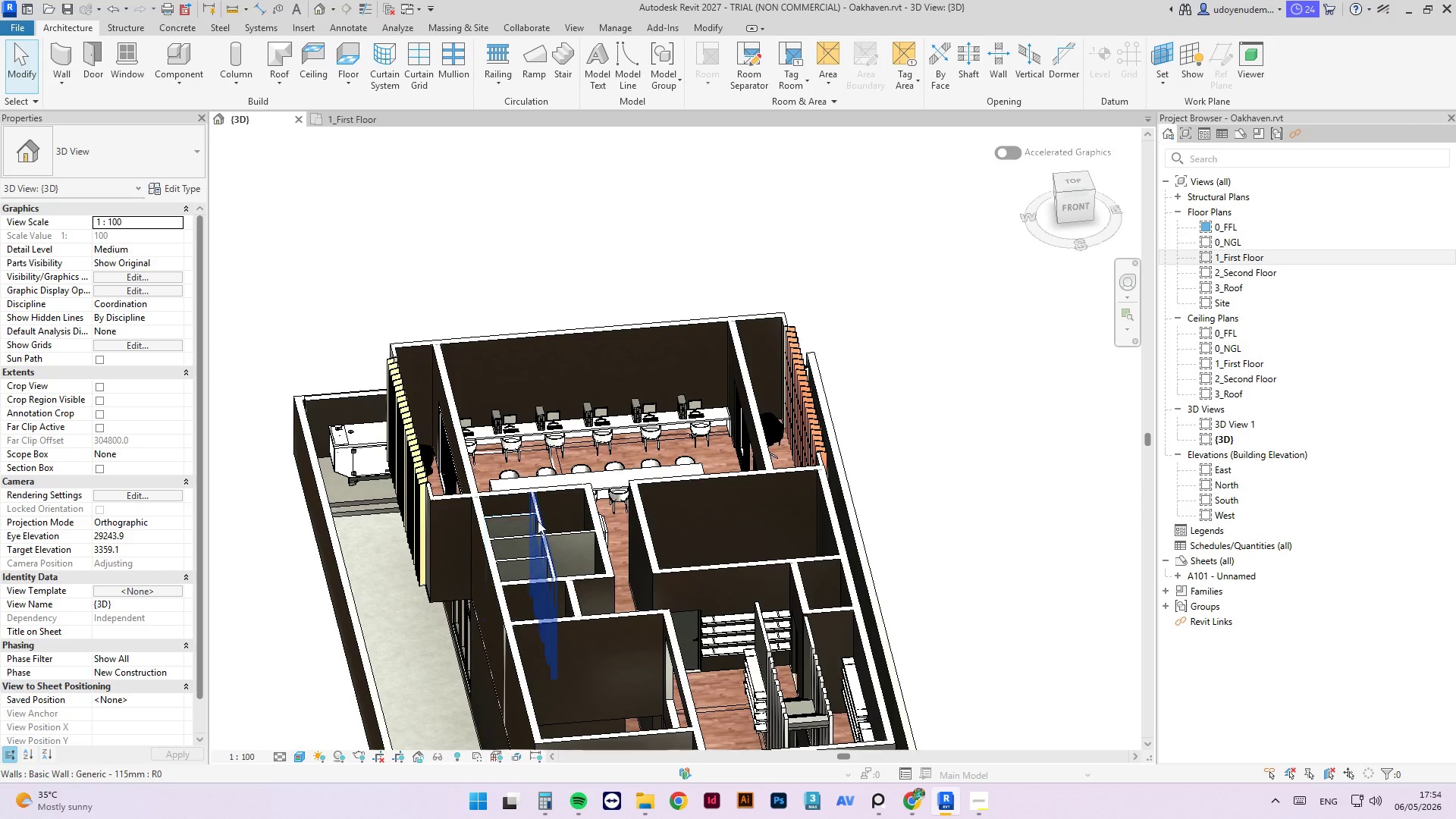 
hold_key(key=ShiftLeft, duration=6.58)
 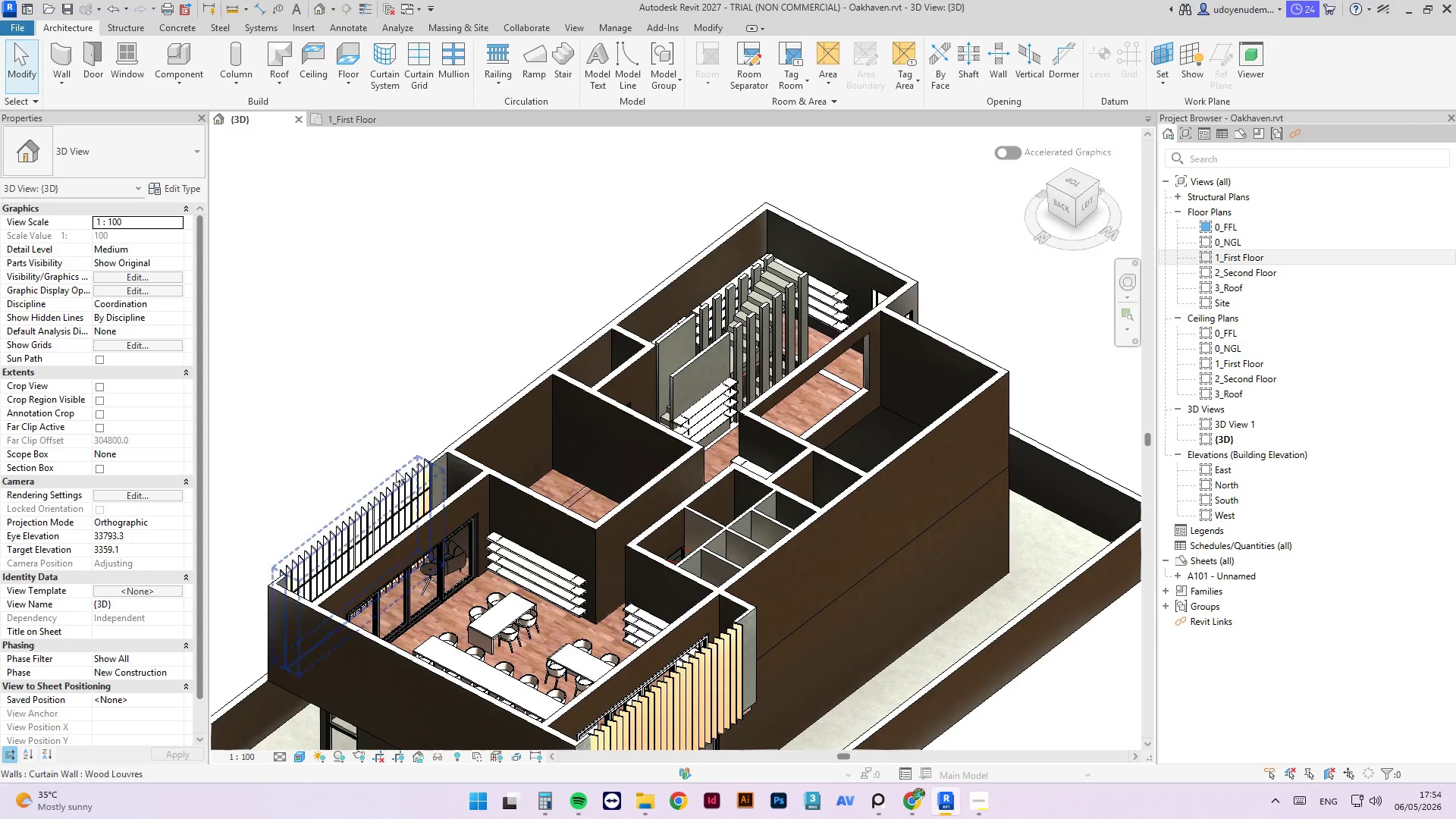 
scroll: coordinate [429, 475], scroll_direction: up, amount: 11.0
 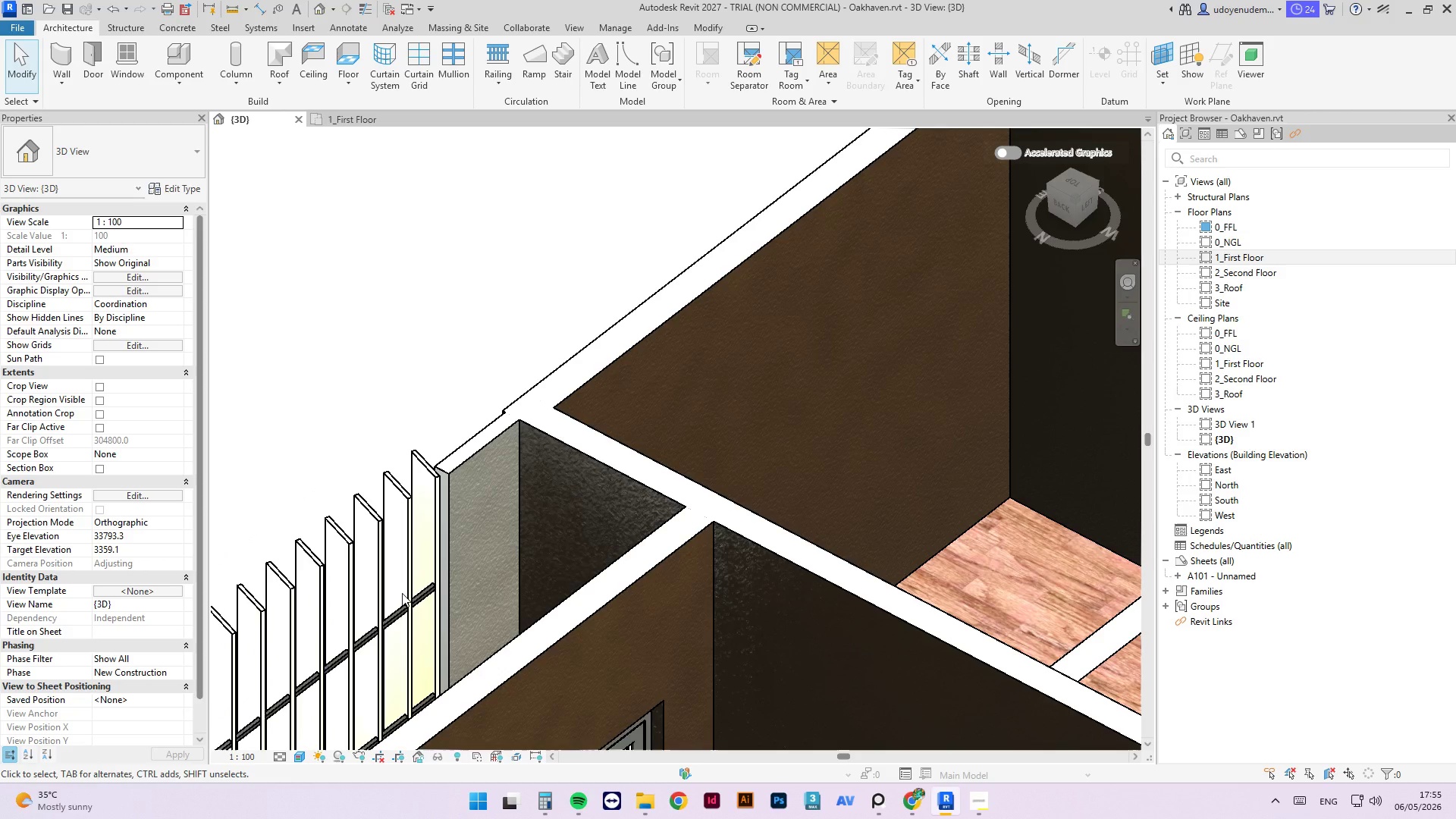 
wait(7.25)
 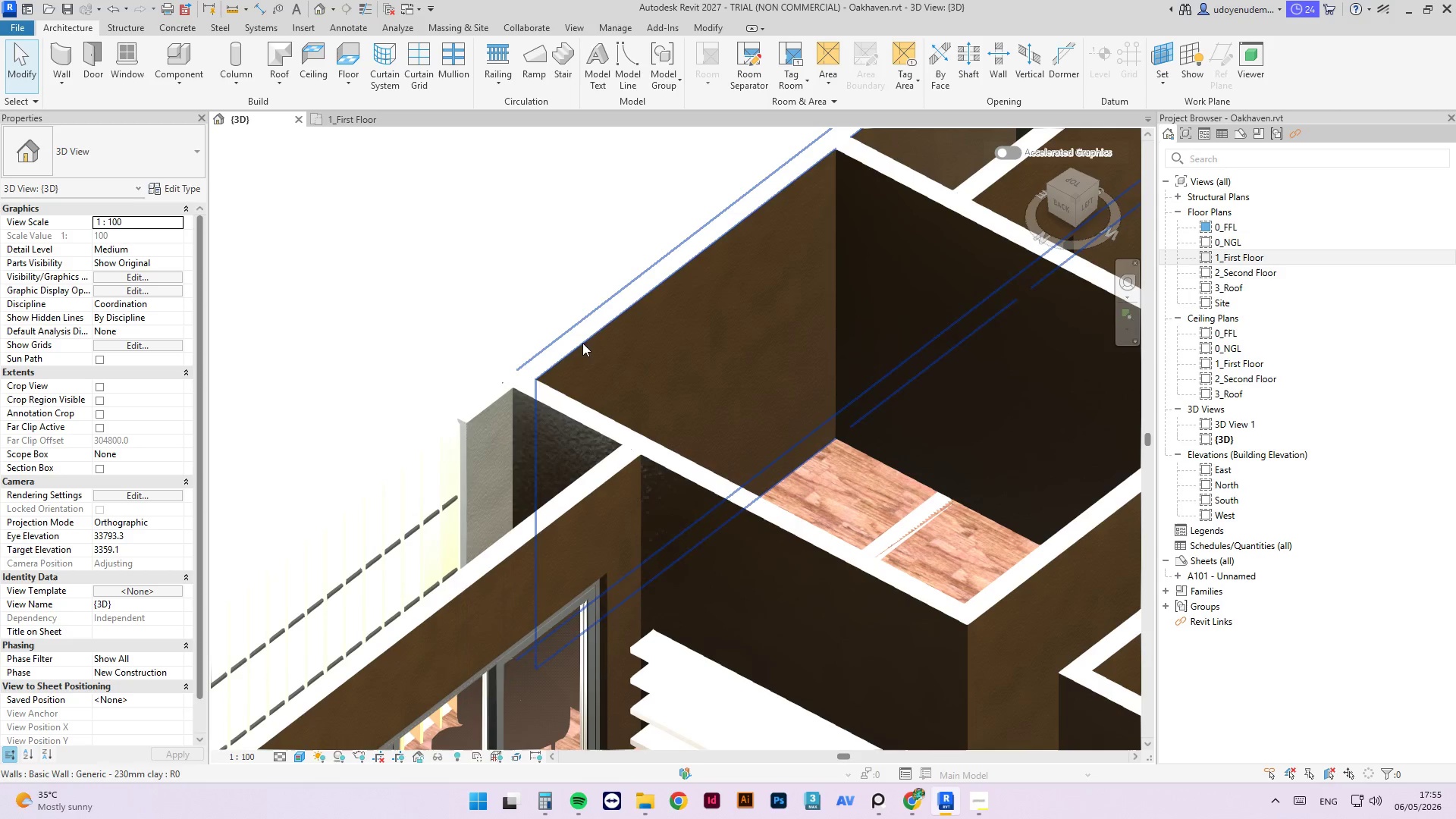 
hold_key(key=ShiftLeft, duration=0.61)
 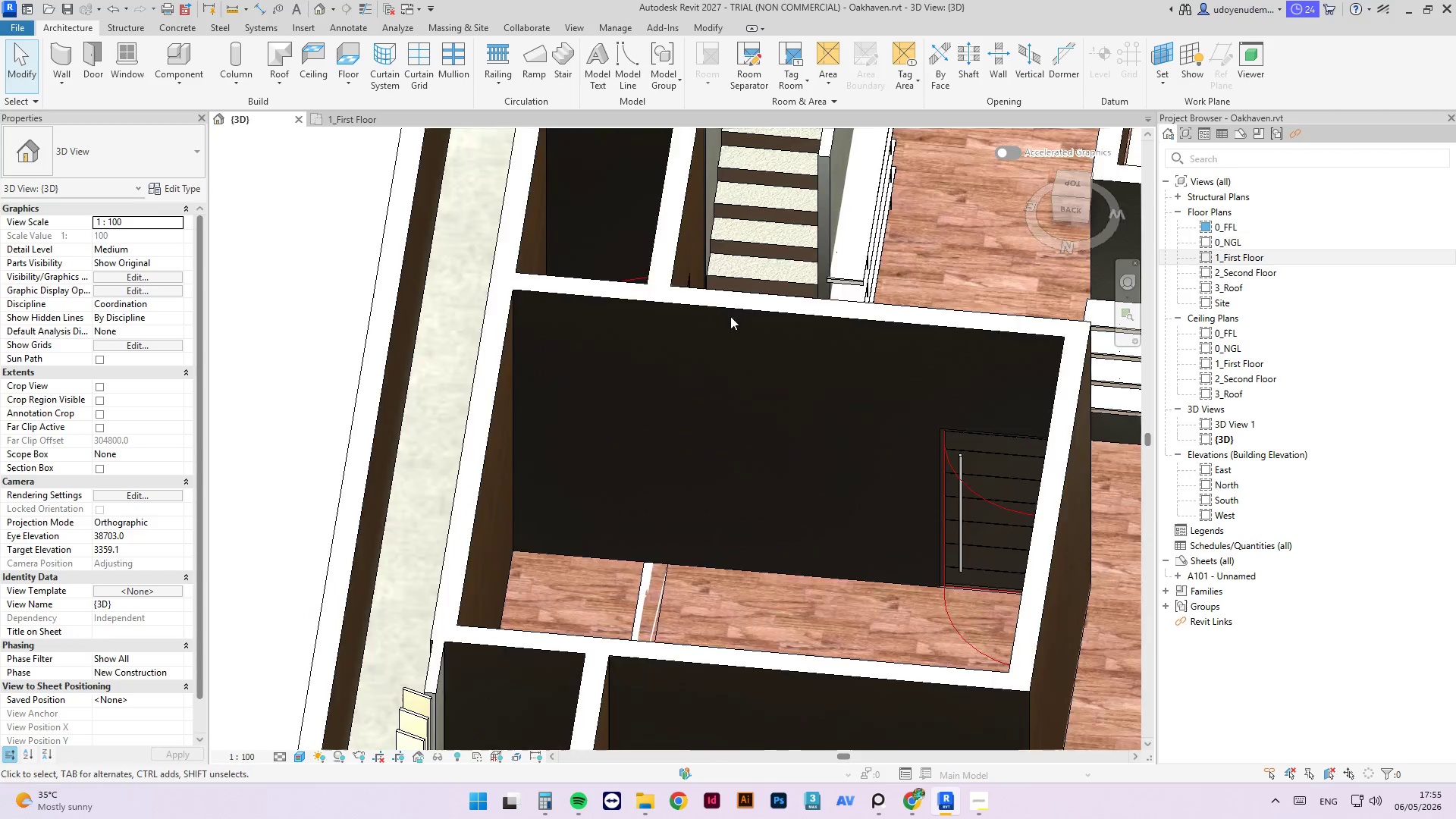 
scroll: coordinate [489, 395], scroll_direction: down, amount: 3.0
 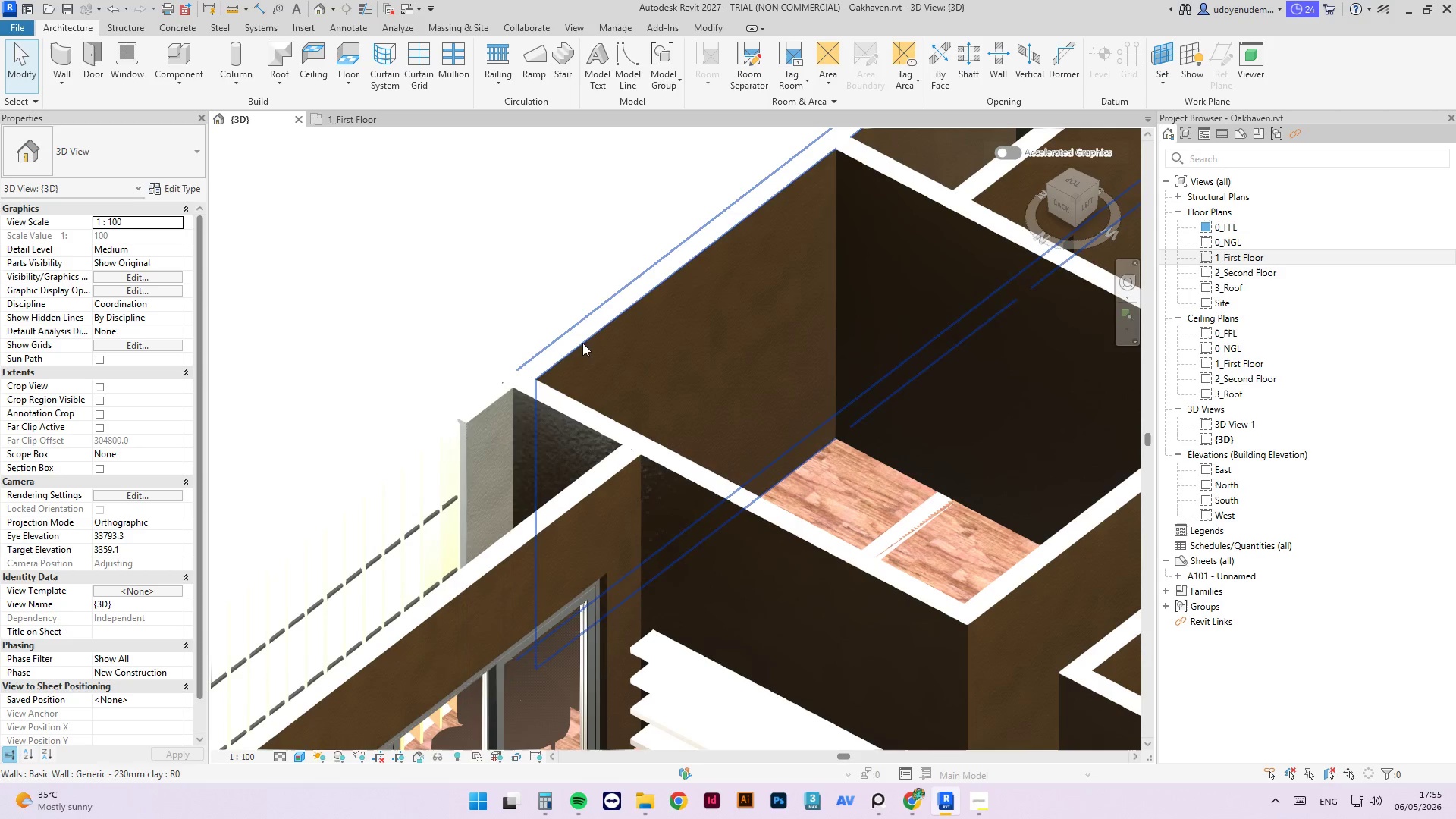 
hold_key(key=ShiftLeft, duration=0.48)
 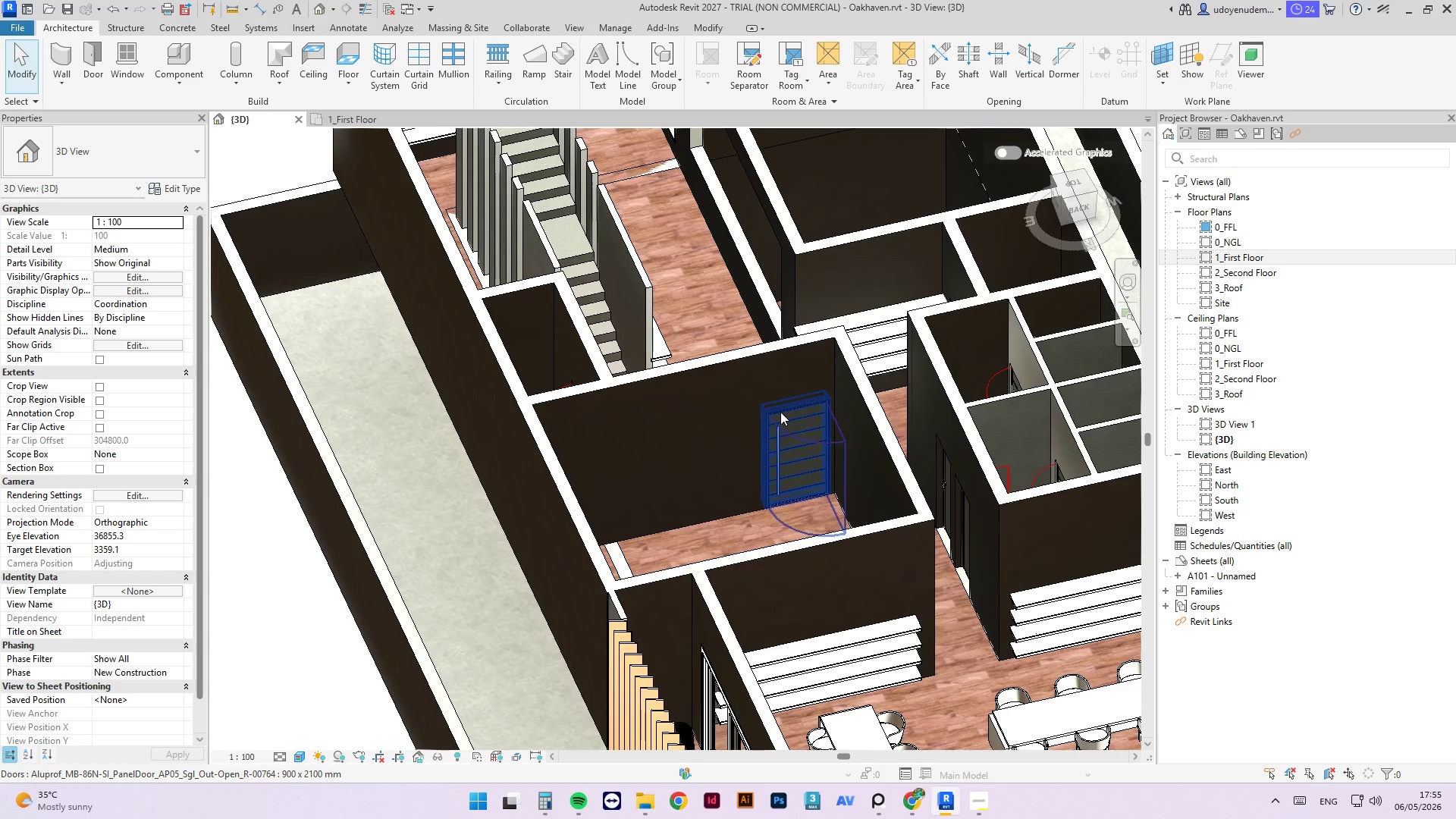 
scroll: coordinate [736, 305], scroll_direction: down, amount: 4.0
 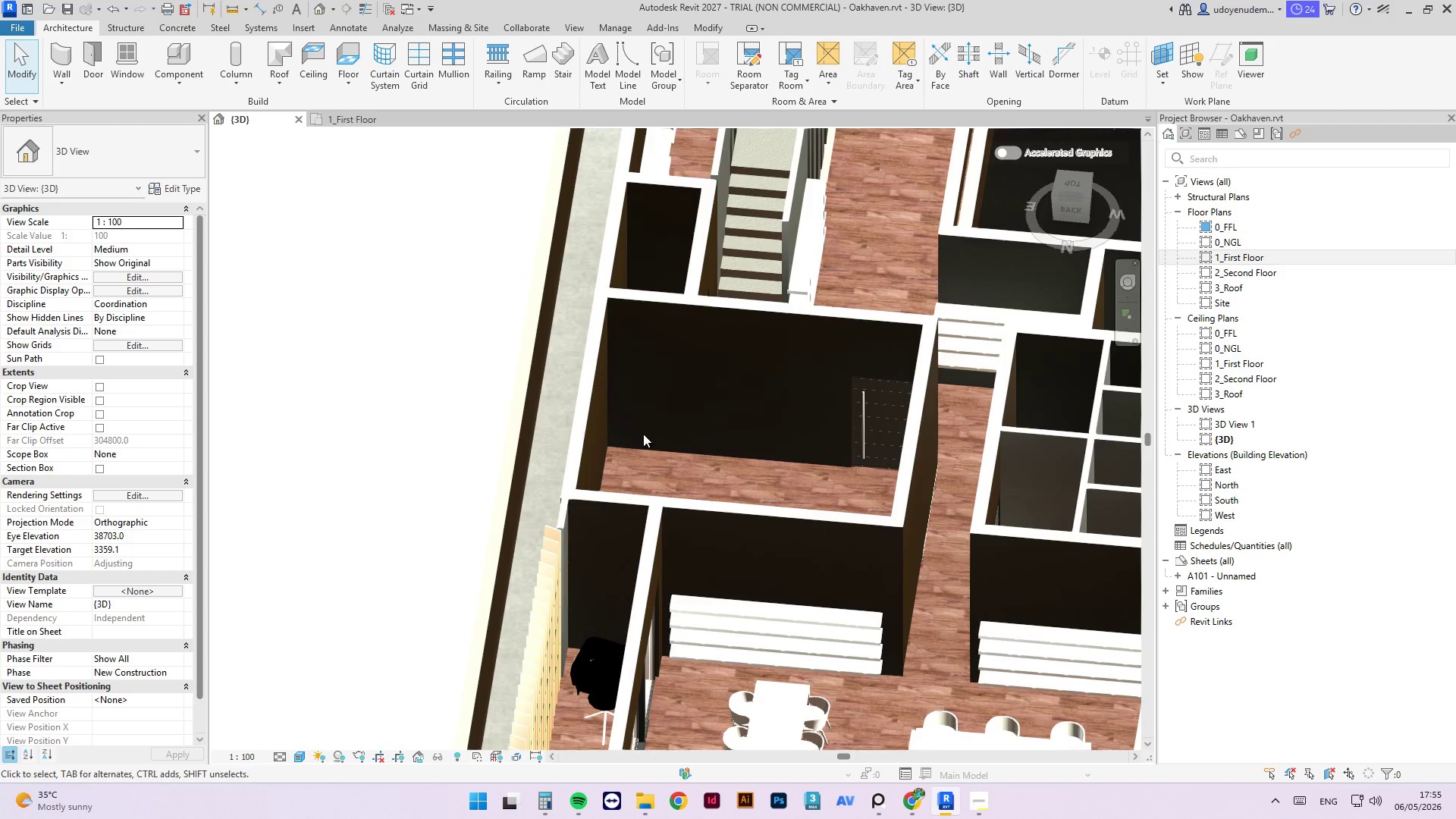 
type(al)
 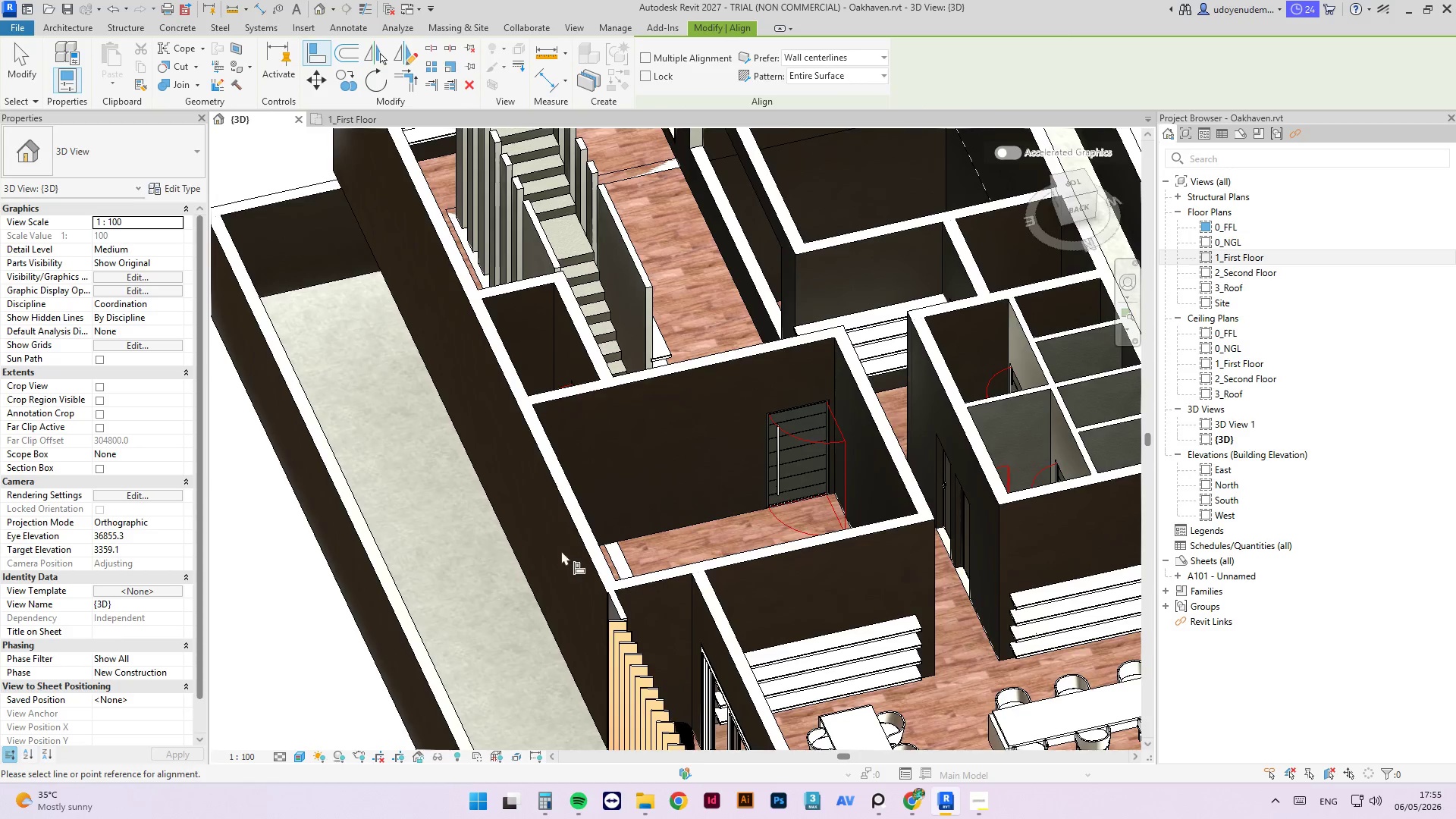 
scroll: coordinate [566, 551], scroll_direction: up, amount: 3.0
 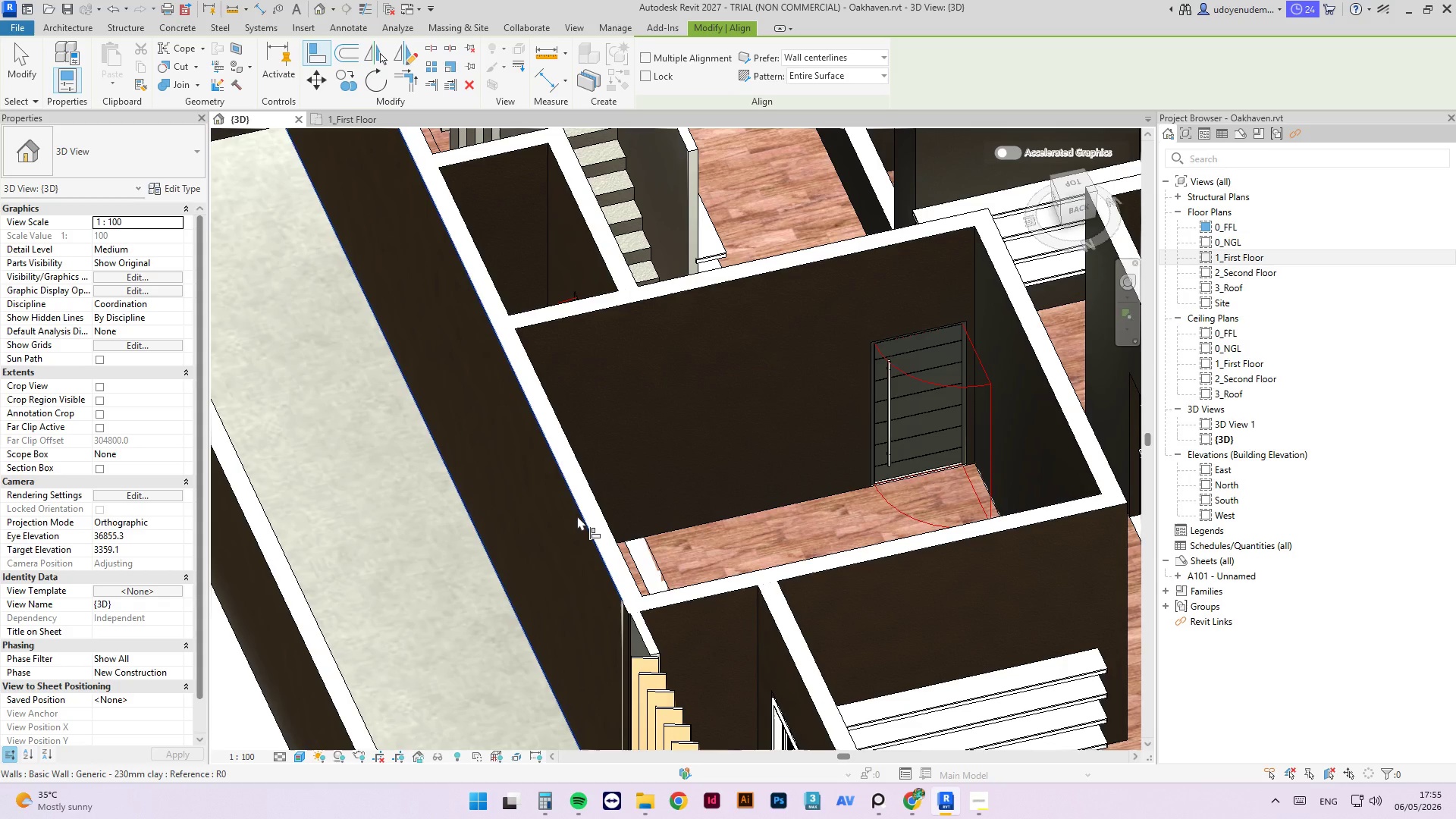 
wait(18.04)
 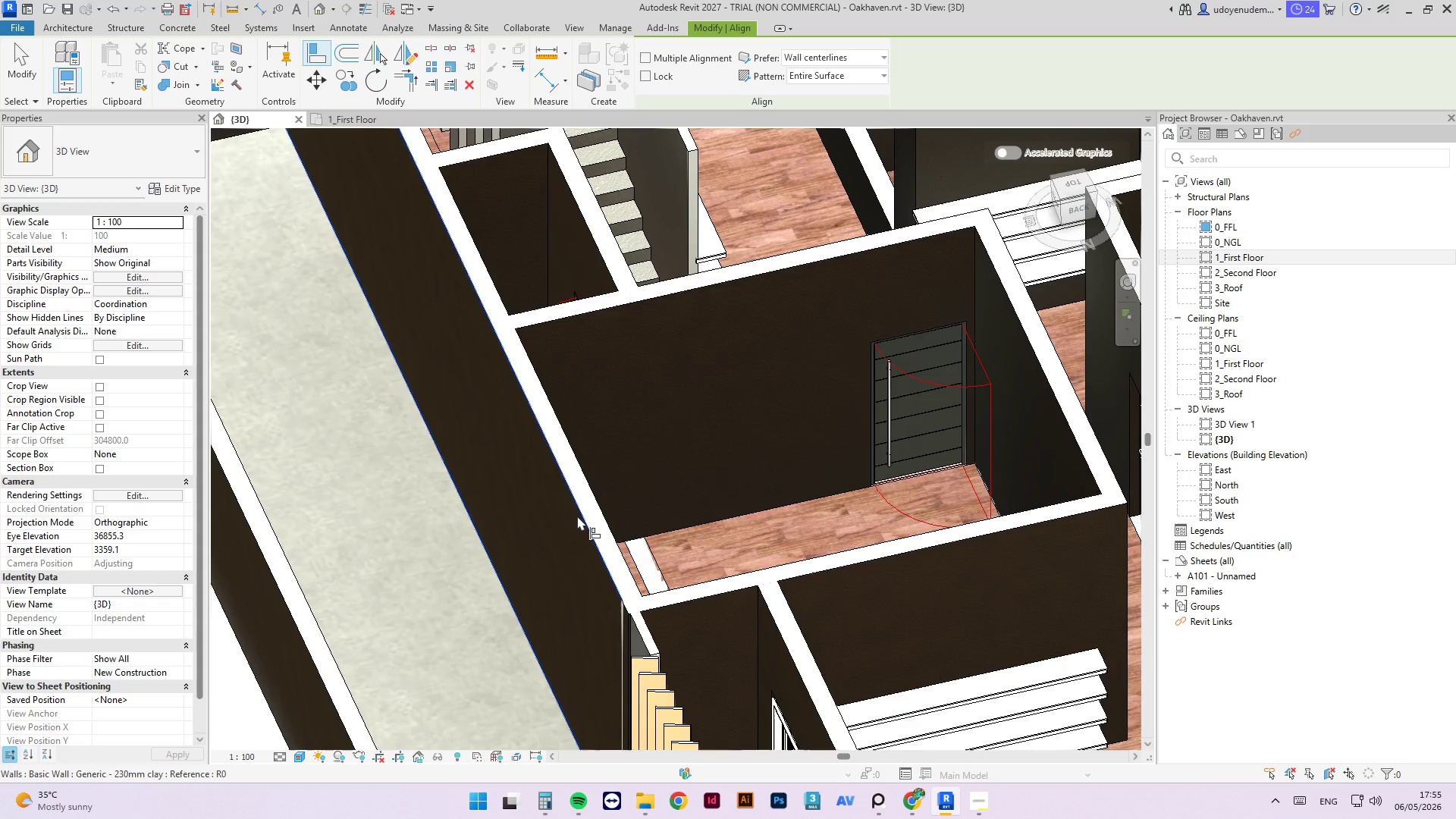 
scroll: coordinate [659, 613], scroll_direction: up, amount: 3.0
 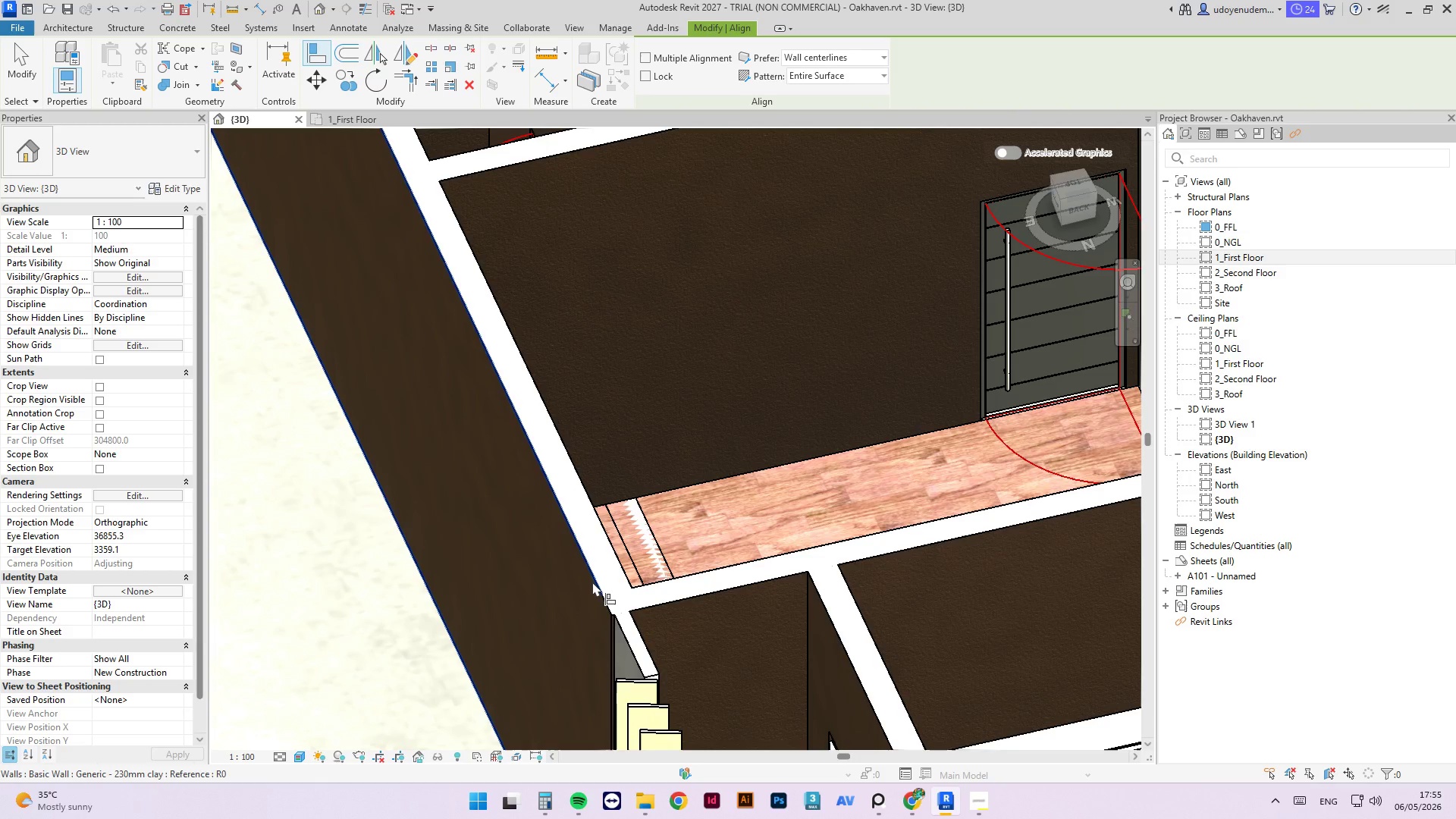 
key(Tab)
 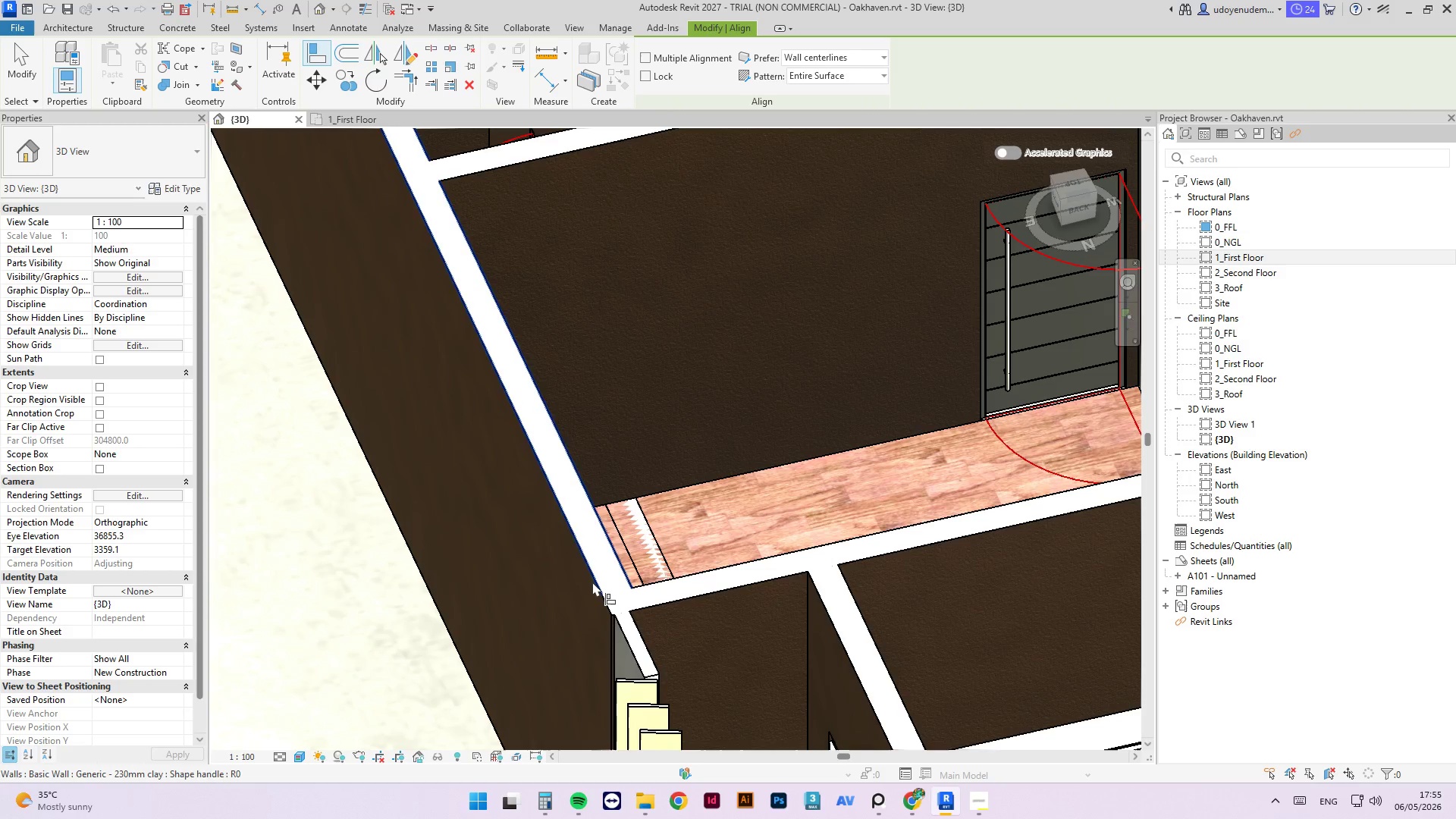 
key(Tab)
 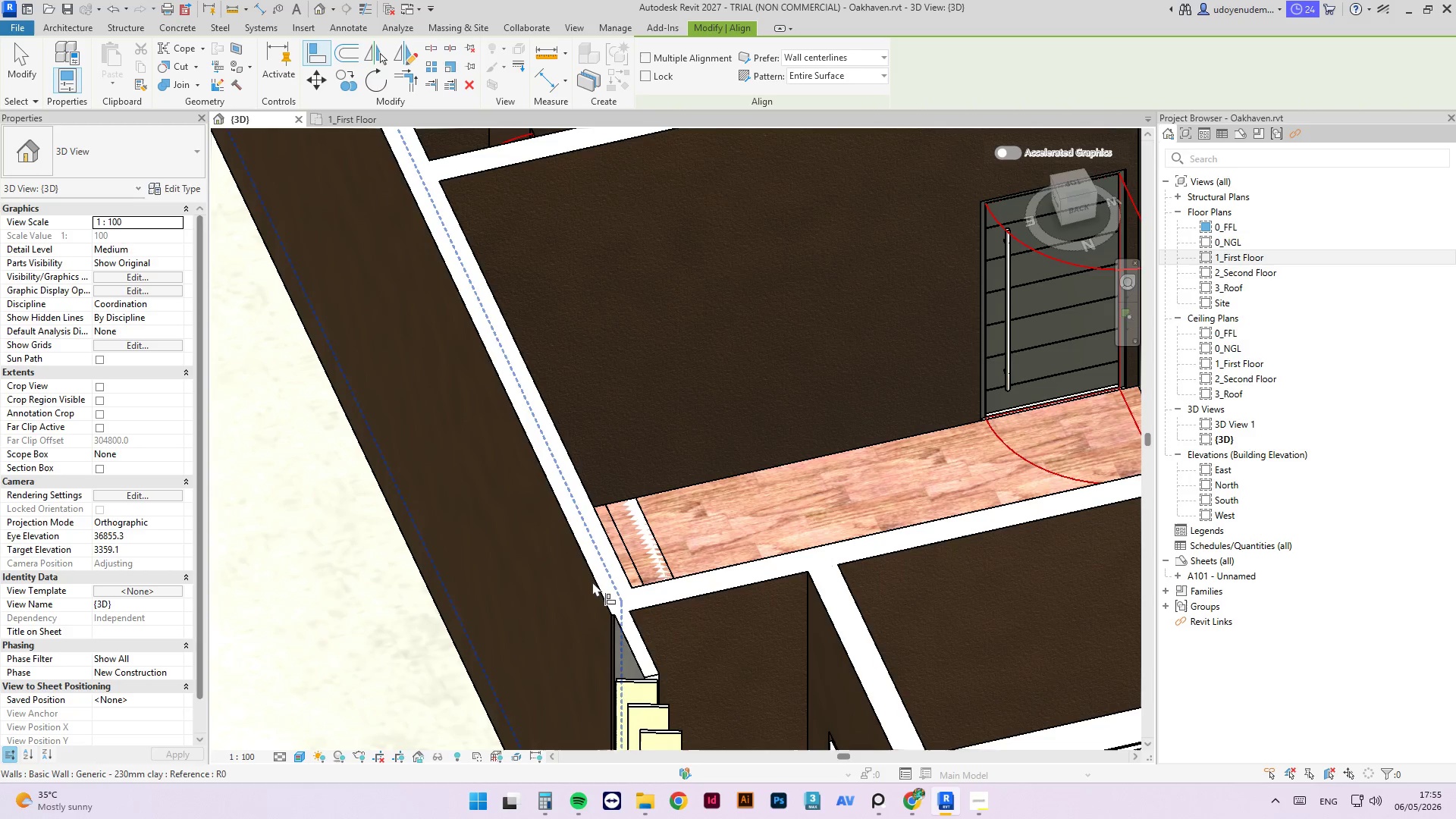 
key(Tab)
 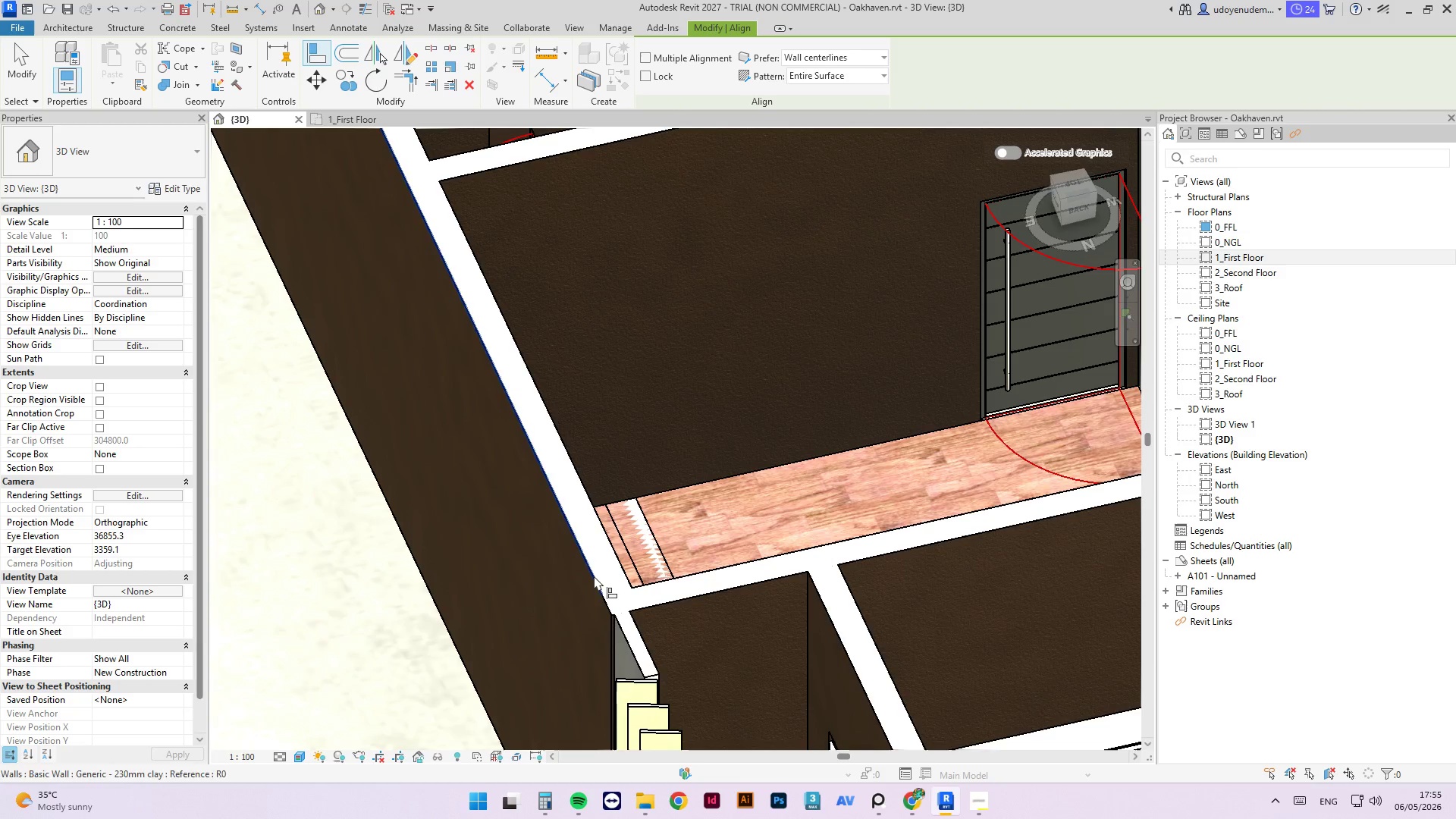 
key(Tab)
 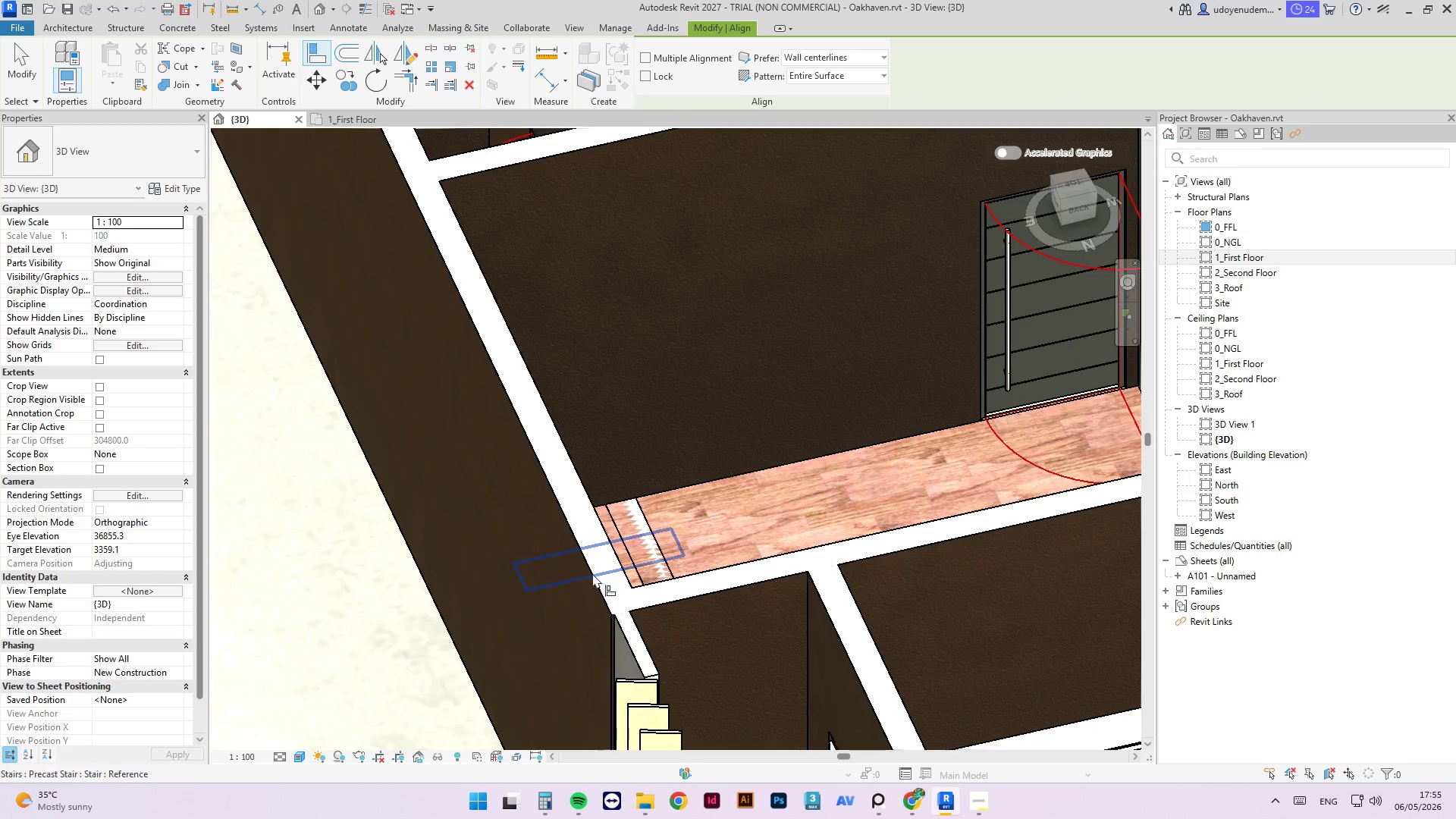 
key(Tab)
 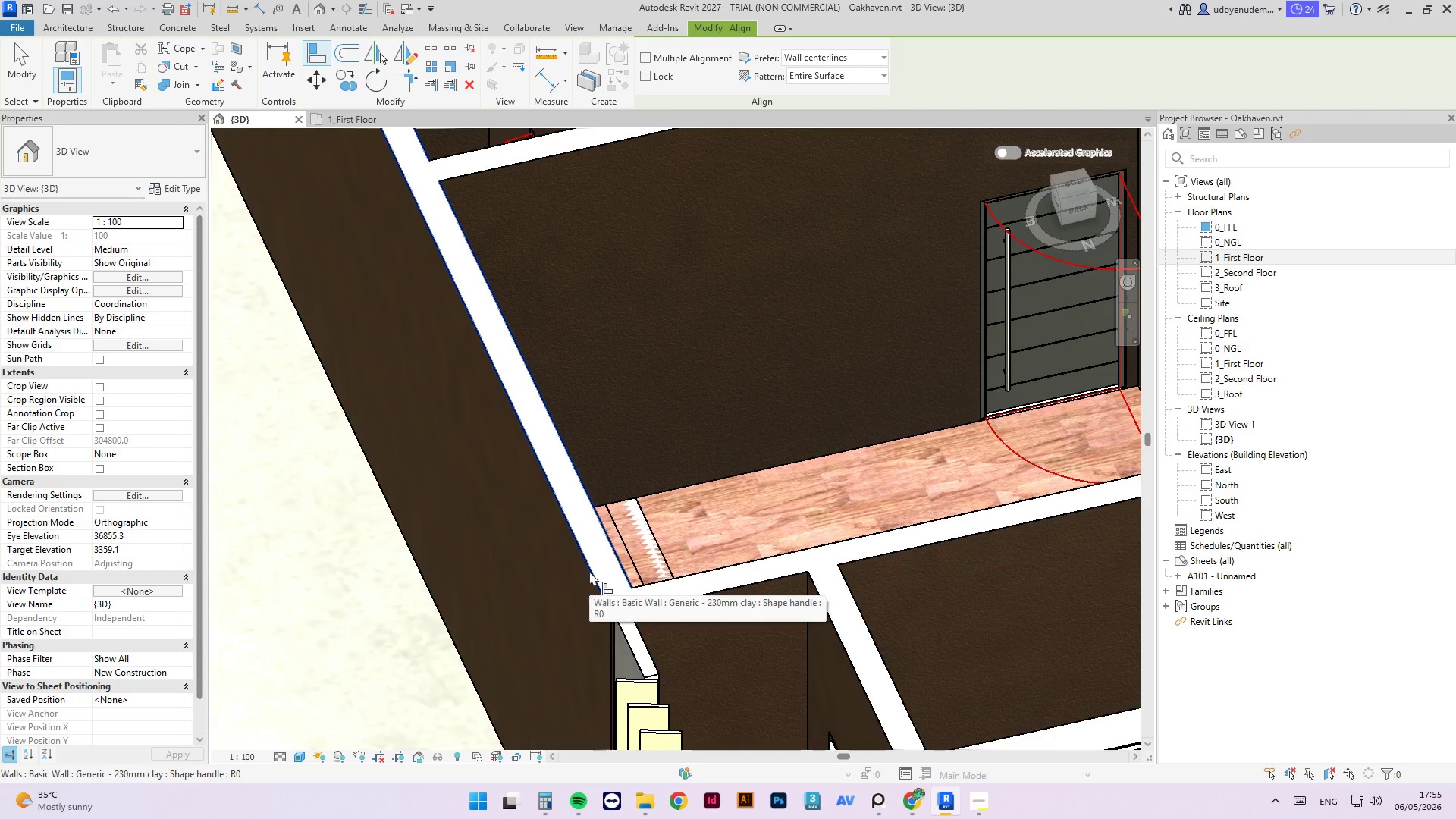 
key(Tab)
 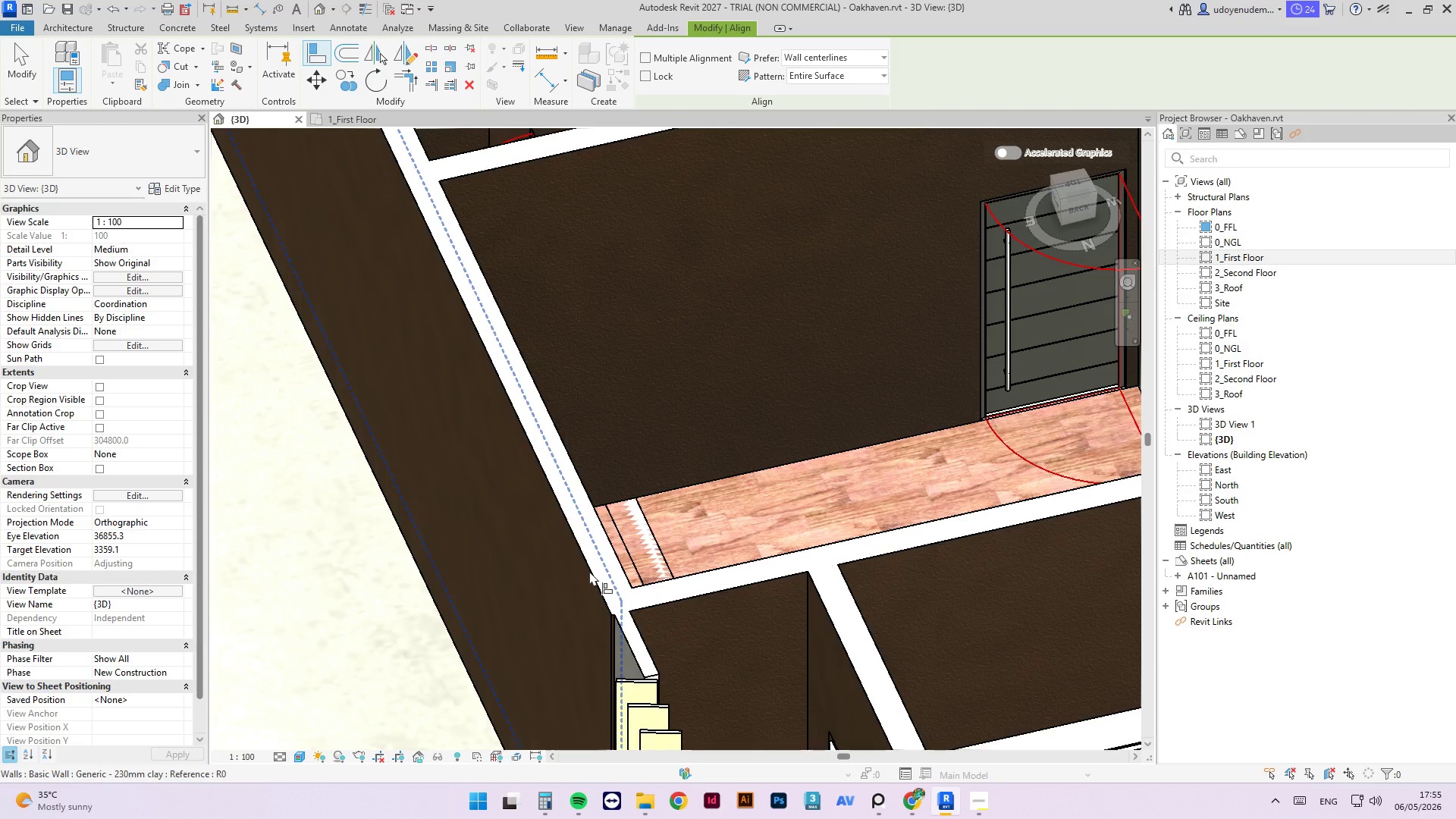 
key(Tab)
 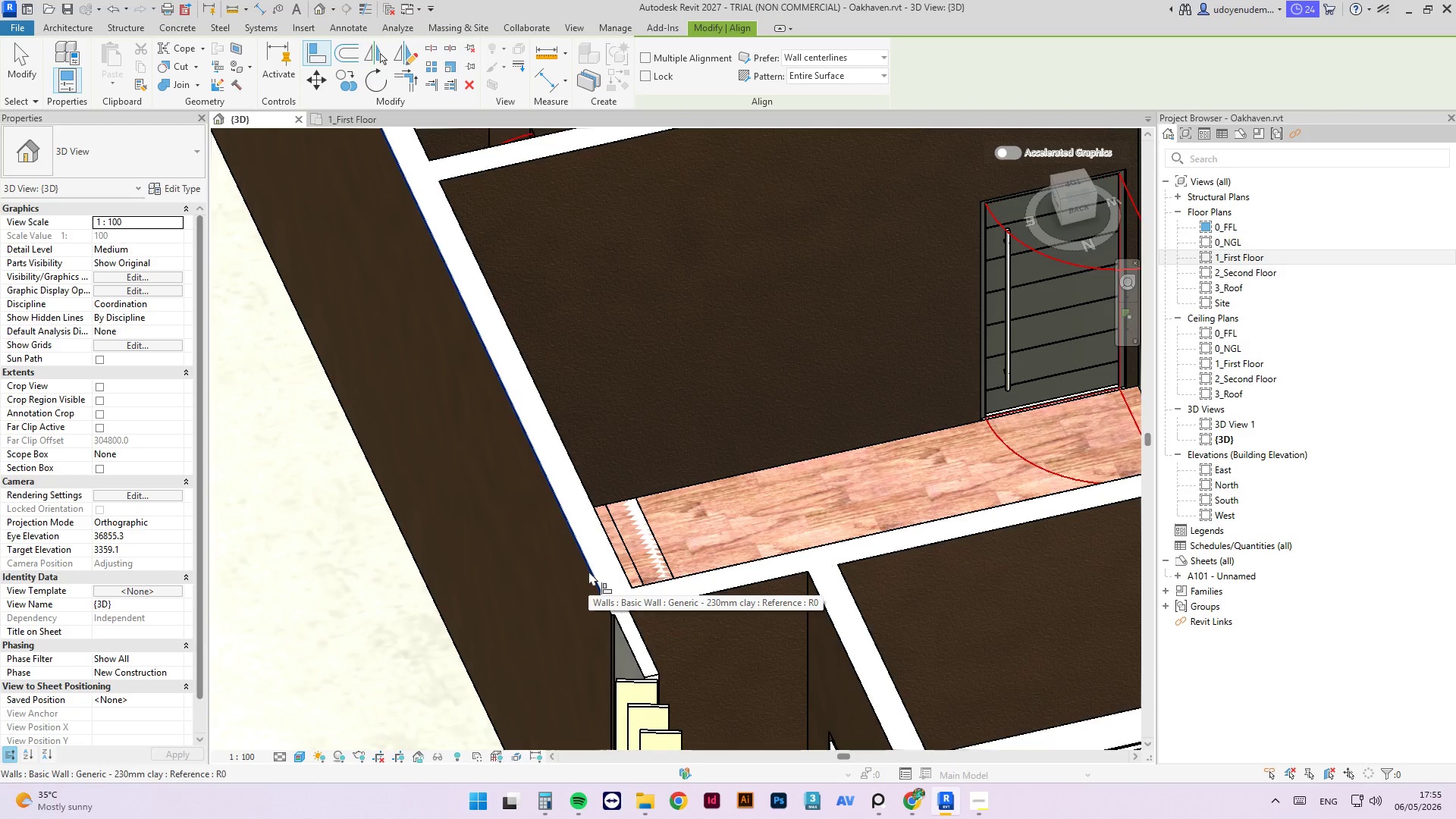 
hold_key(key=AltLeft, duration=0.55)
 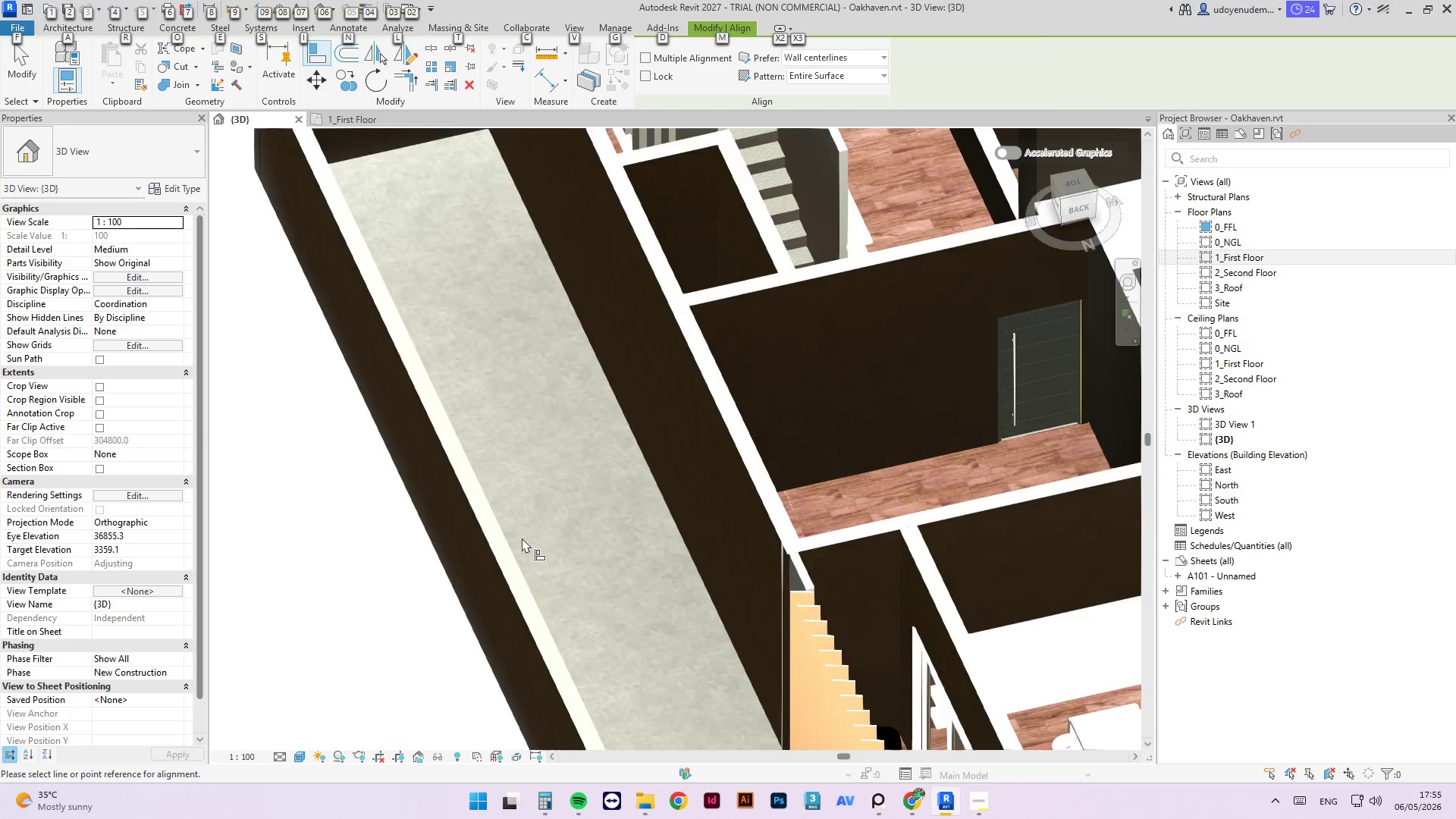 
scroll: coordinate [576, 610], scroll_direction: down, amount: 2.0
 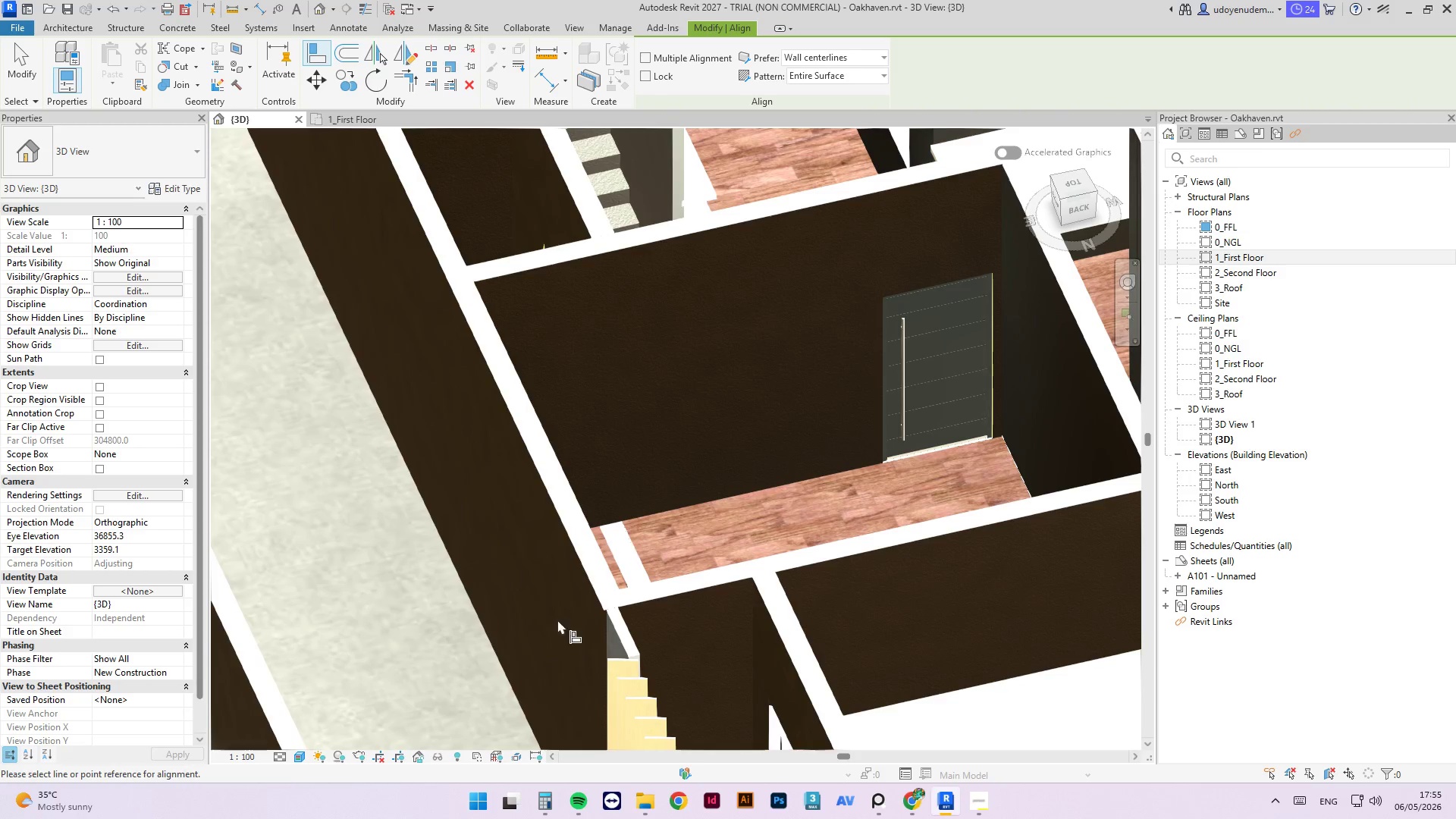 
hold_key(key=ShiftLeft, duration=0.56)
scroll: coordinate [561, 550], scroll_direction: down, amount: 2.0
 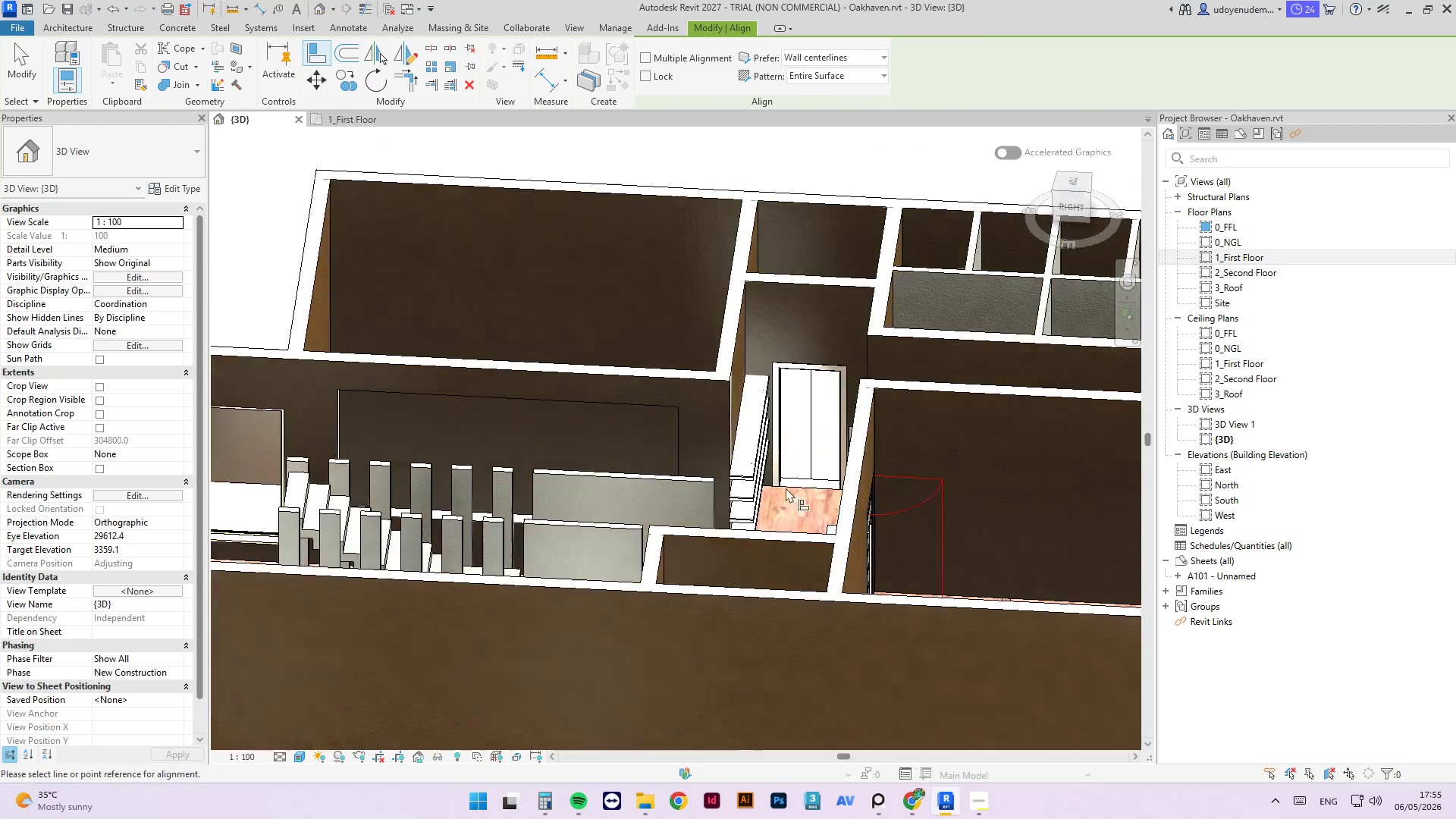 
scroll: coordinate [774, 496], scroll_direction: up, amount: 9.0
 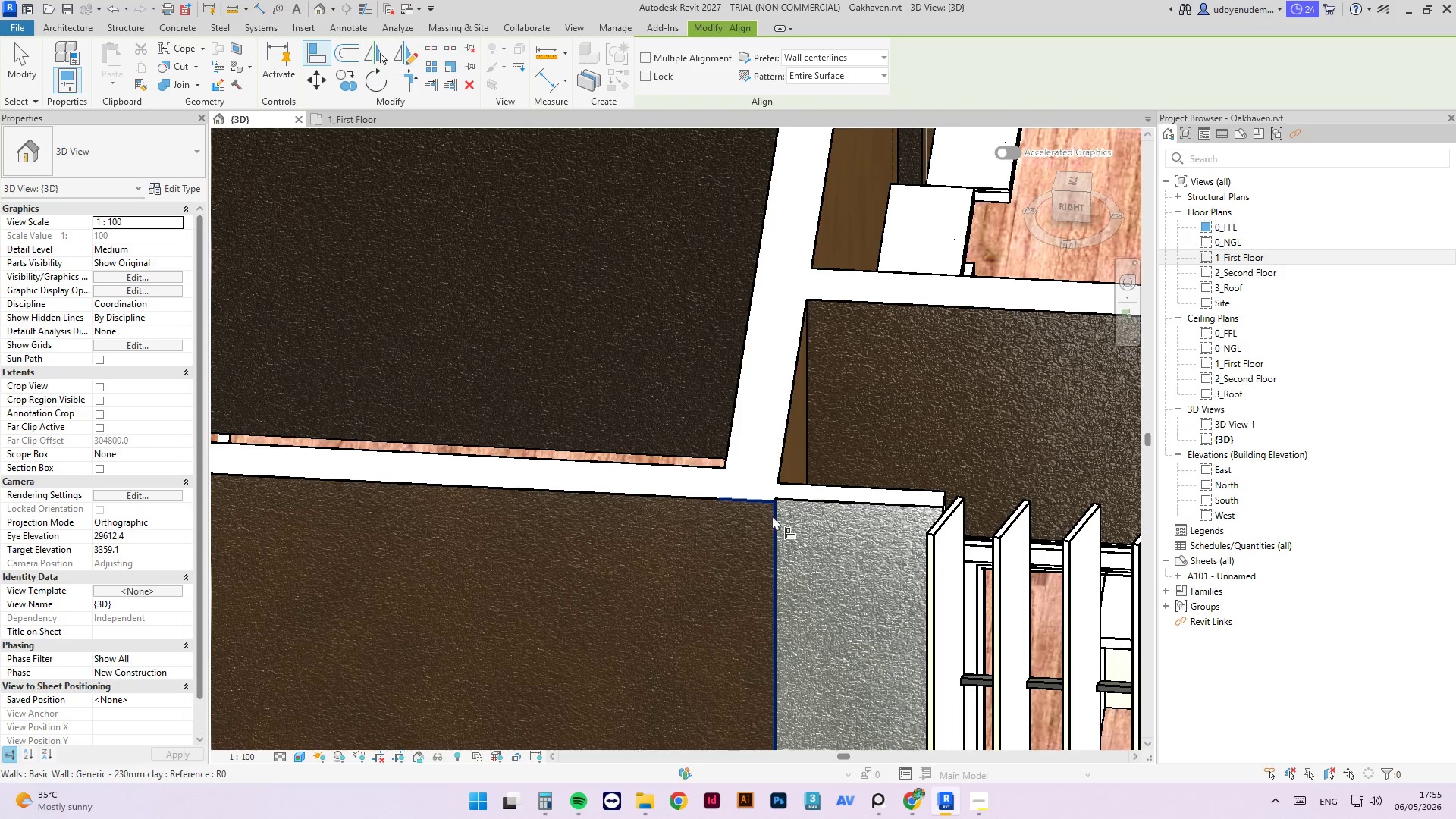 
left_click([772, 516])
 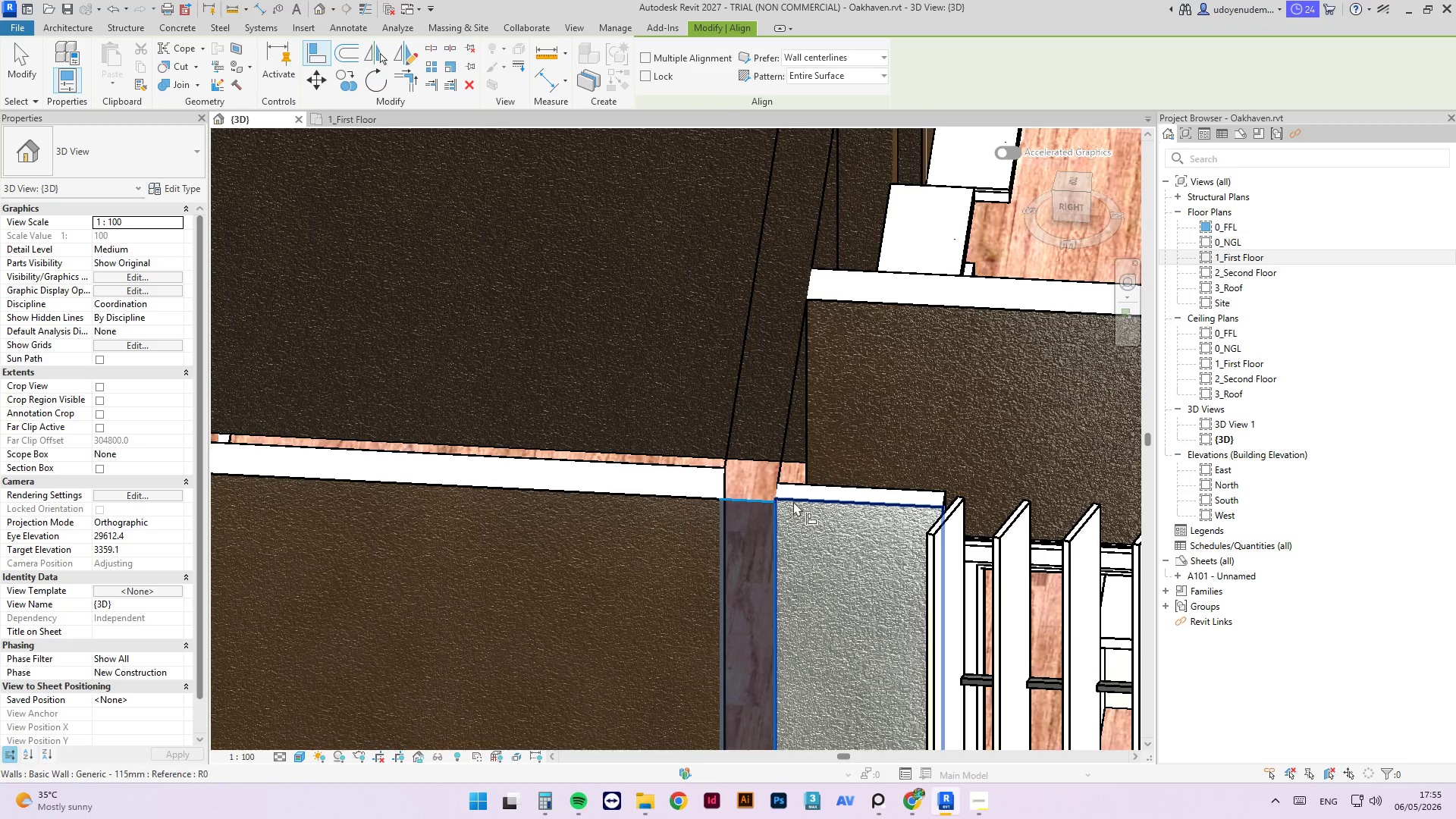 
left_click([794, 500])
 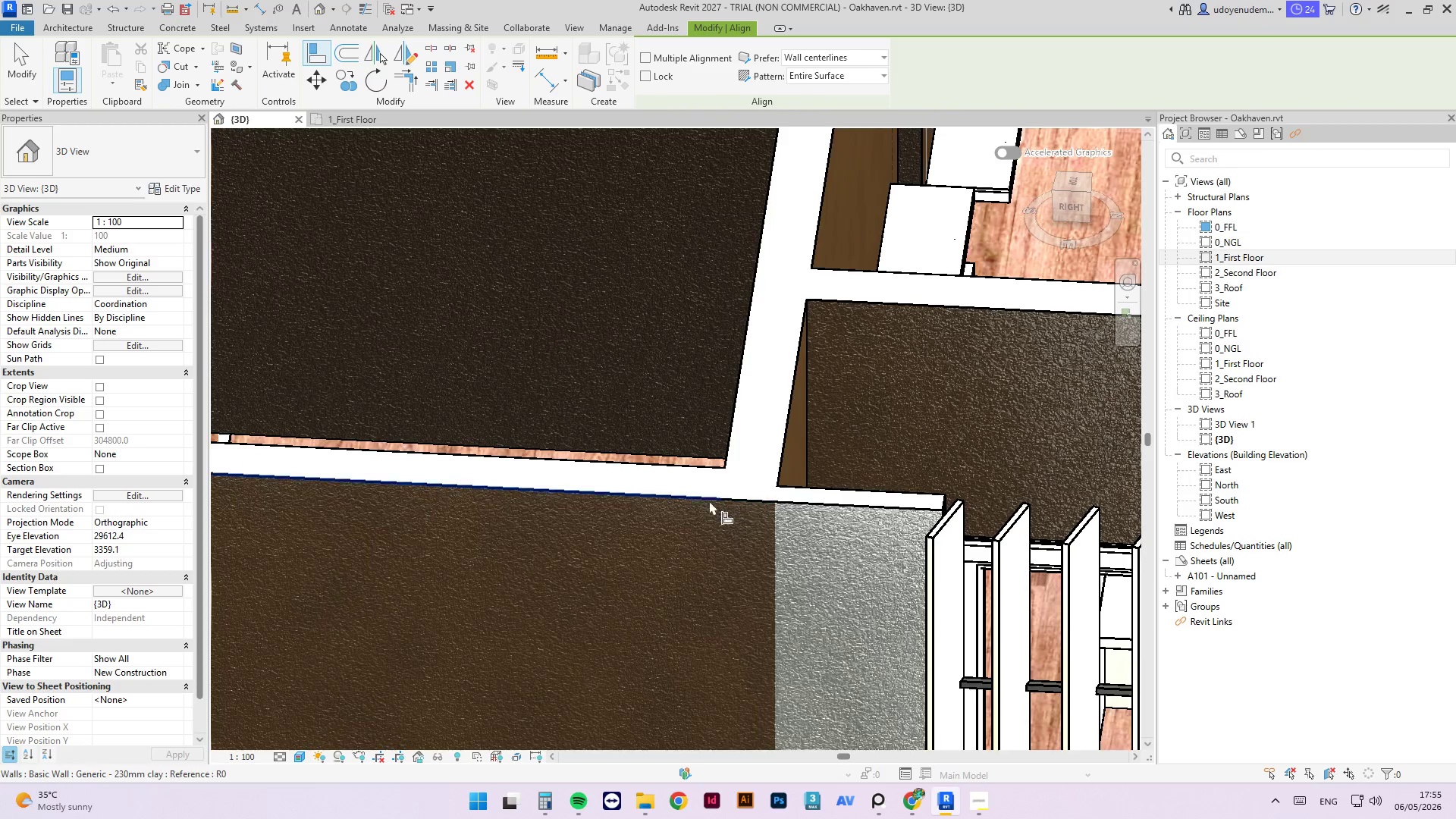 
scroll: coordinate [973, 550], scroll_direction: down, amount: 10.0
 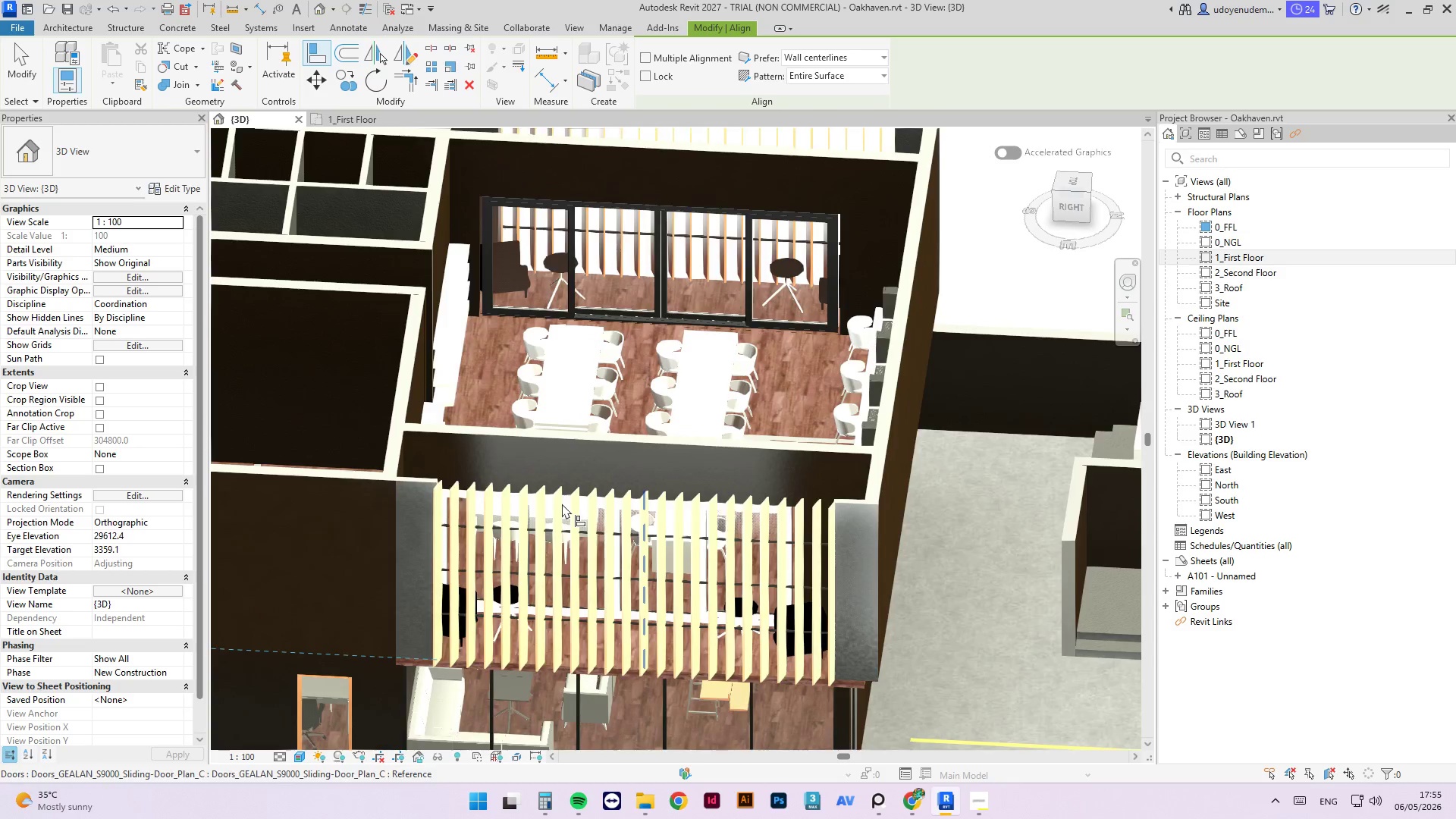 
scroll: coordinate [850, 557], scroll_direction: up, amount: 9.0
 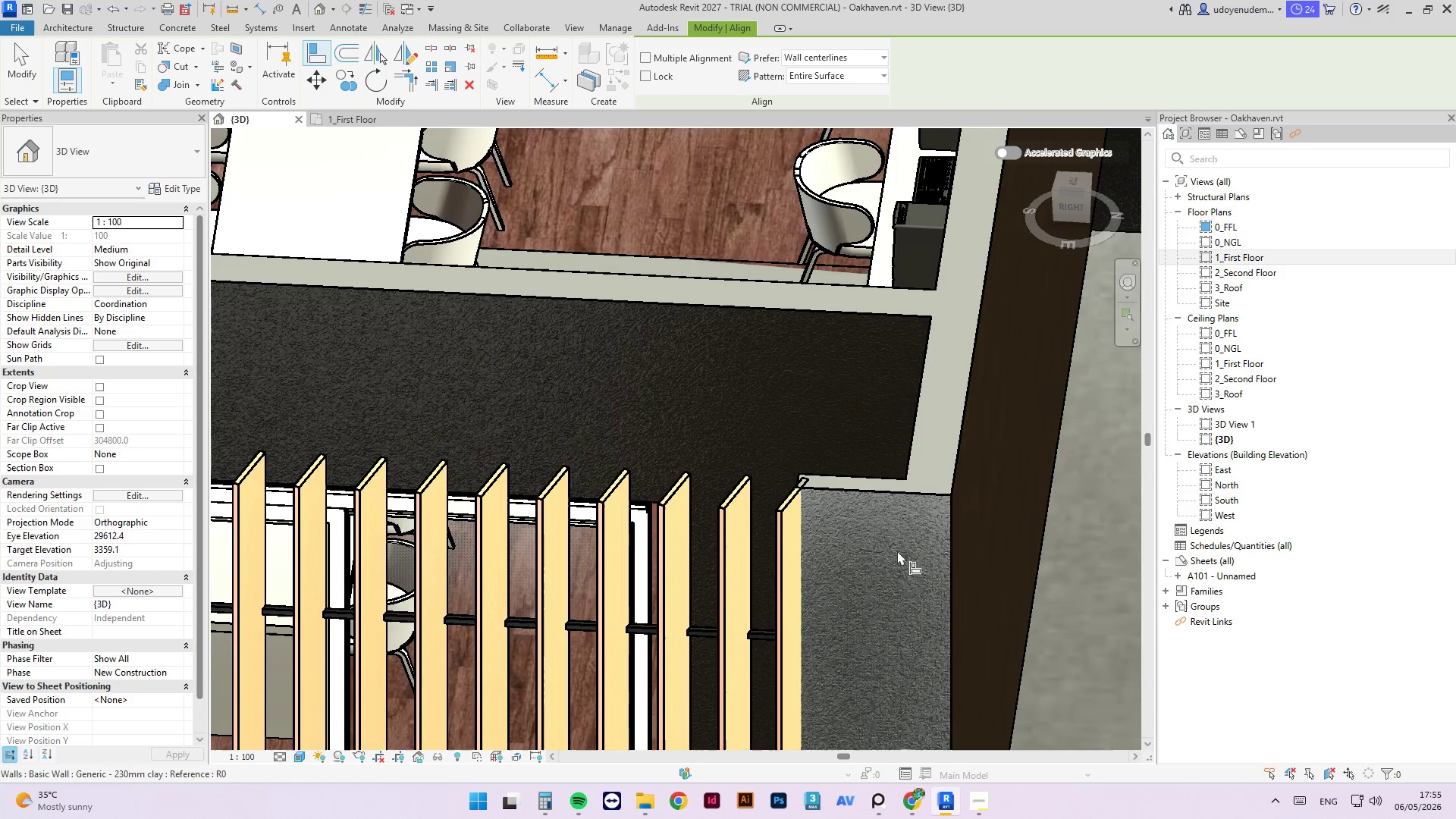 
hold_key(key=ShiftLeft, duration=0.58)
scroll: coordinate [873, 562], scroll_direction: down, amount: 16.0
 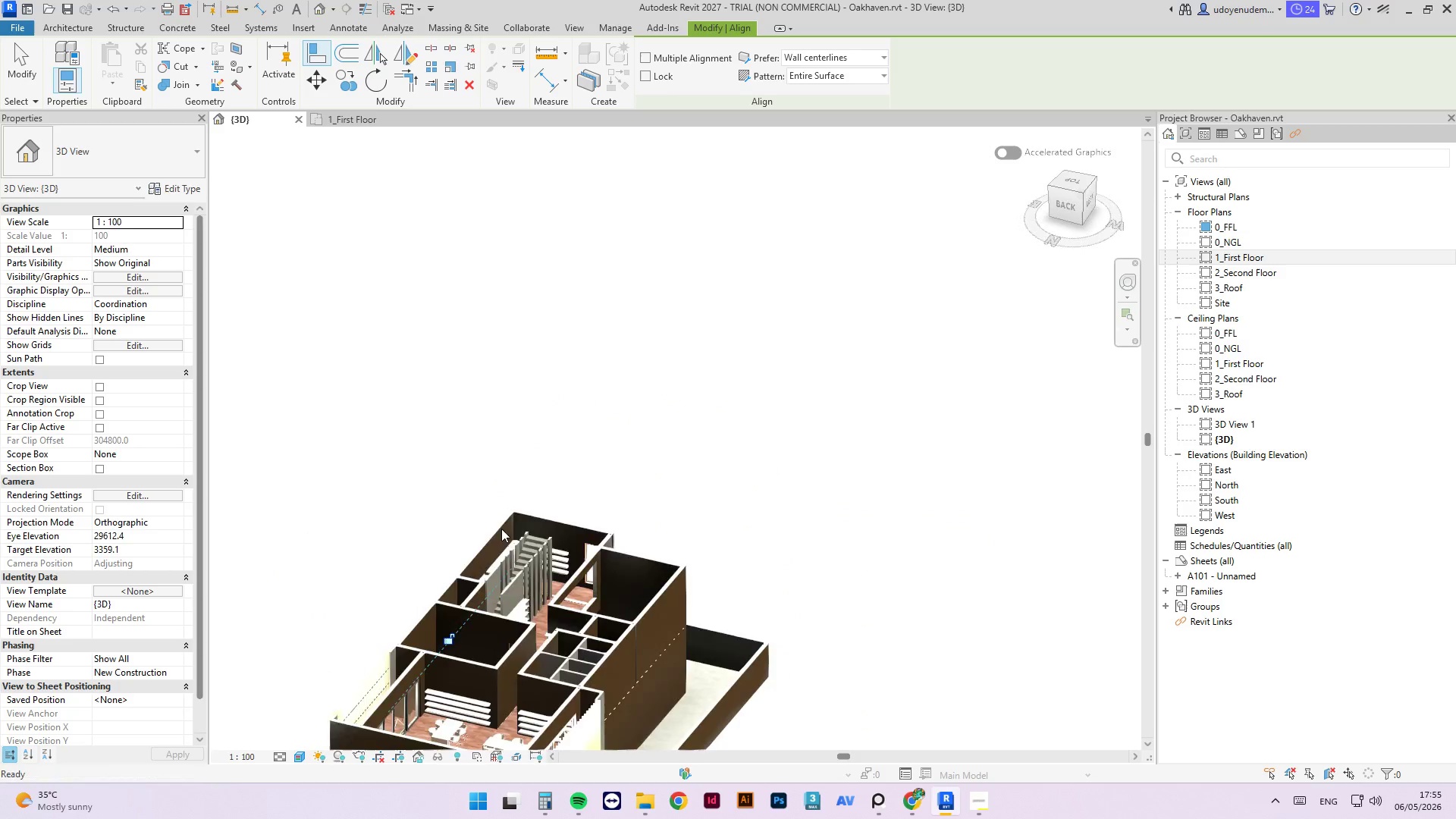 
scroll: coordinate [563, 586], scroll_direction: up, amount: 16.0
 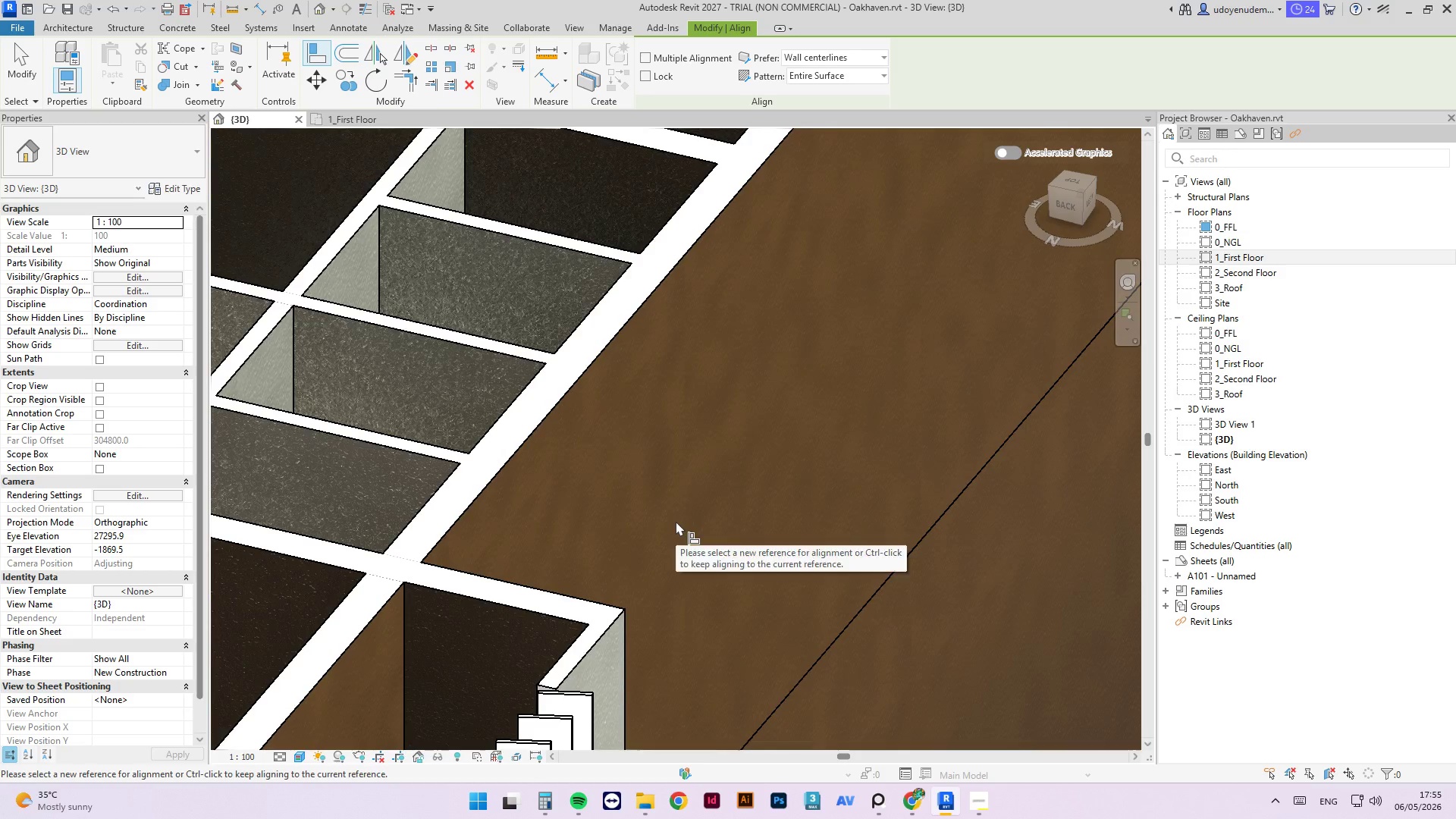 
type(md)
 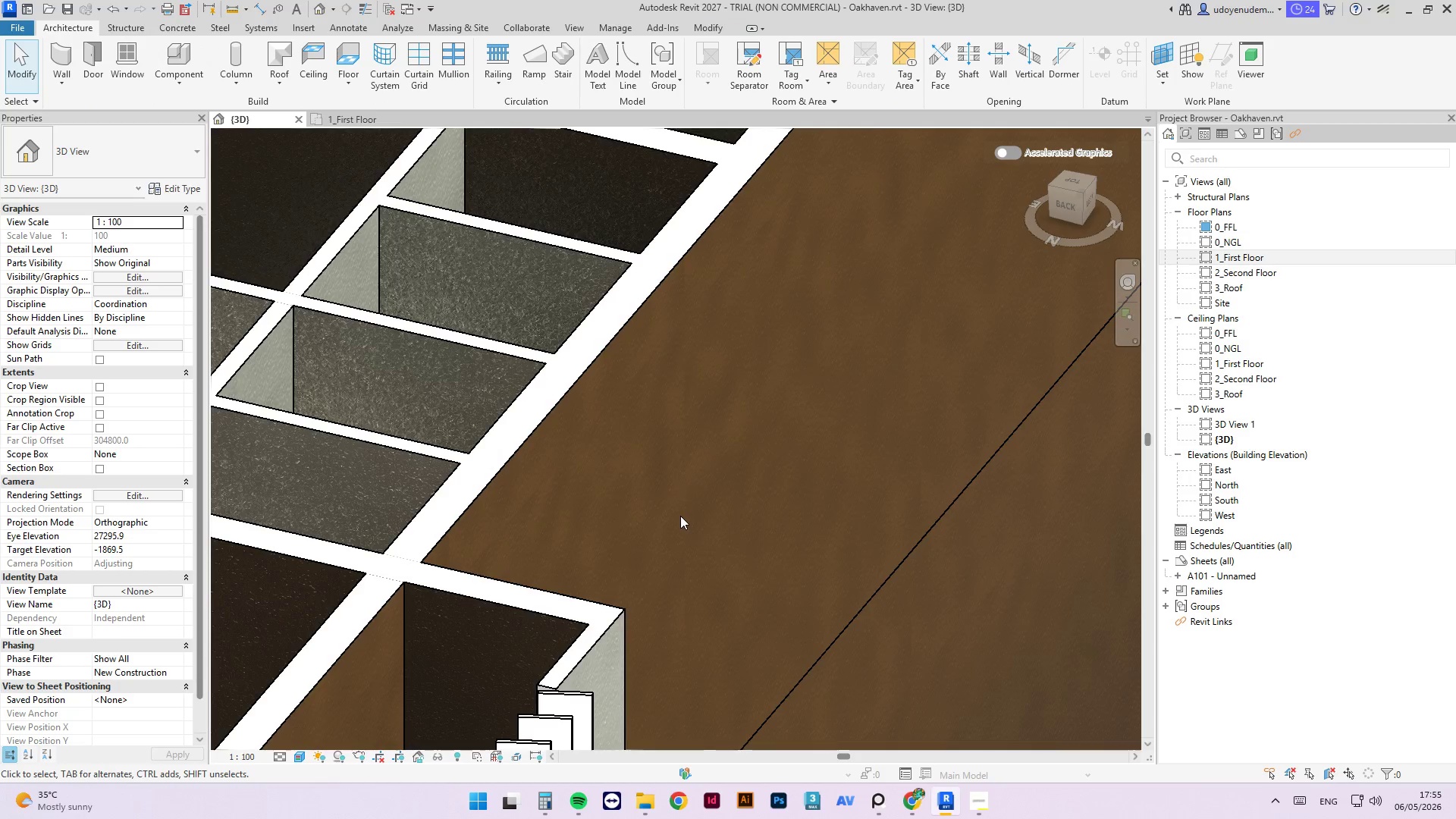 
hold_key(key=ShiftLeft, duration=6.45)
 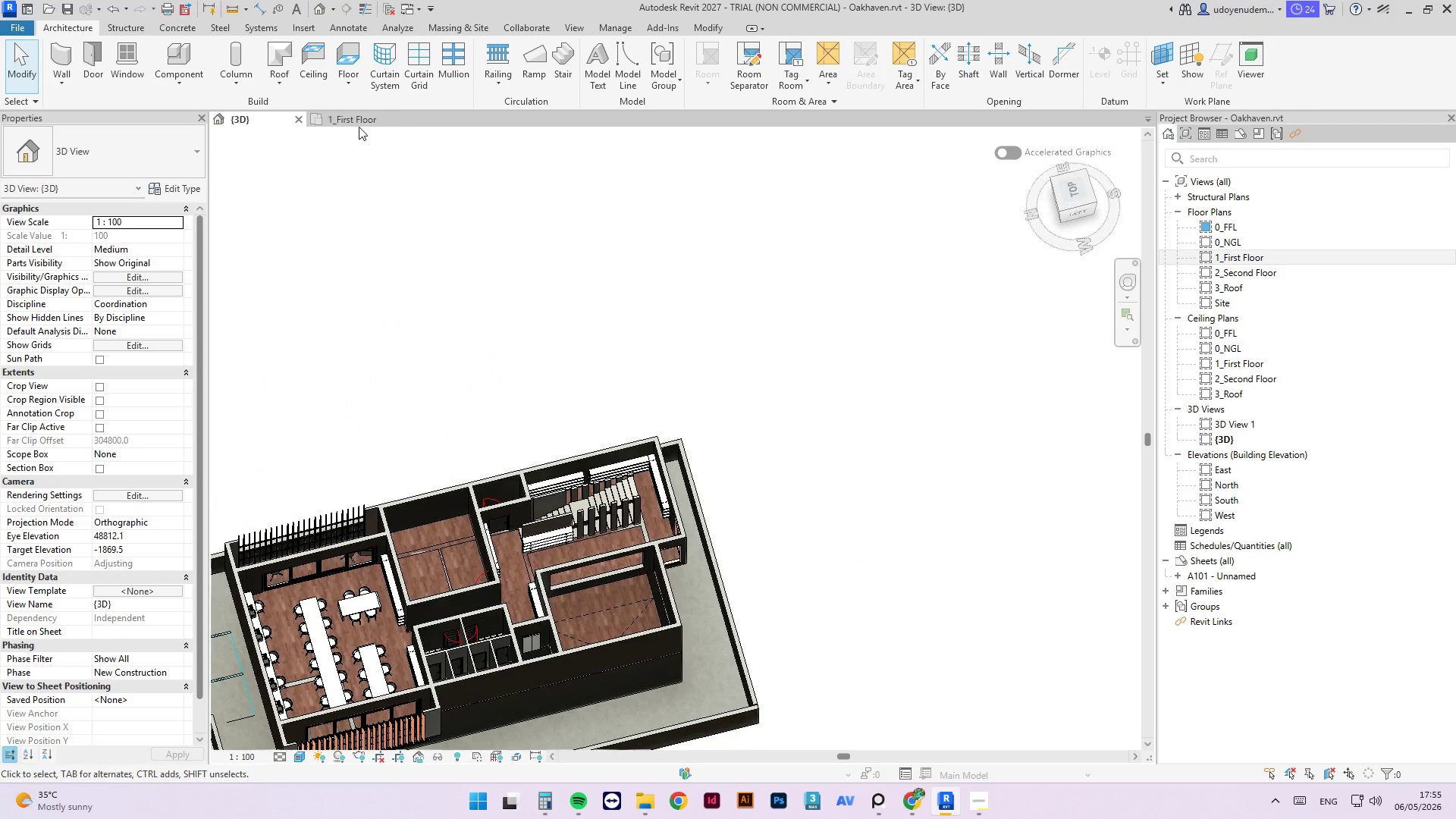 
scroll: coordinate [670, 551], scroll_direction: down, amount: 16.0
 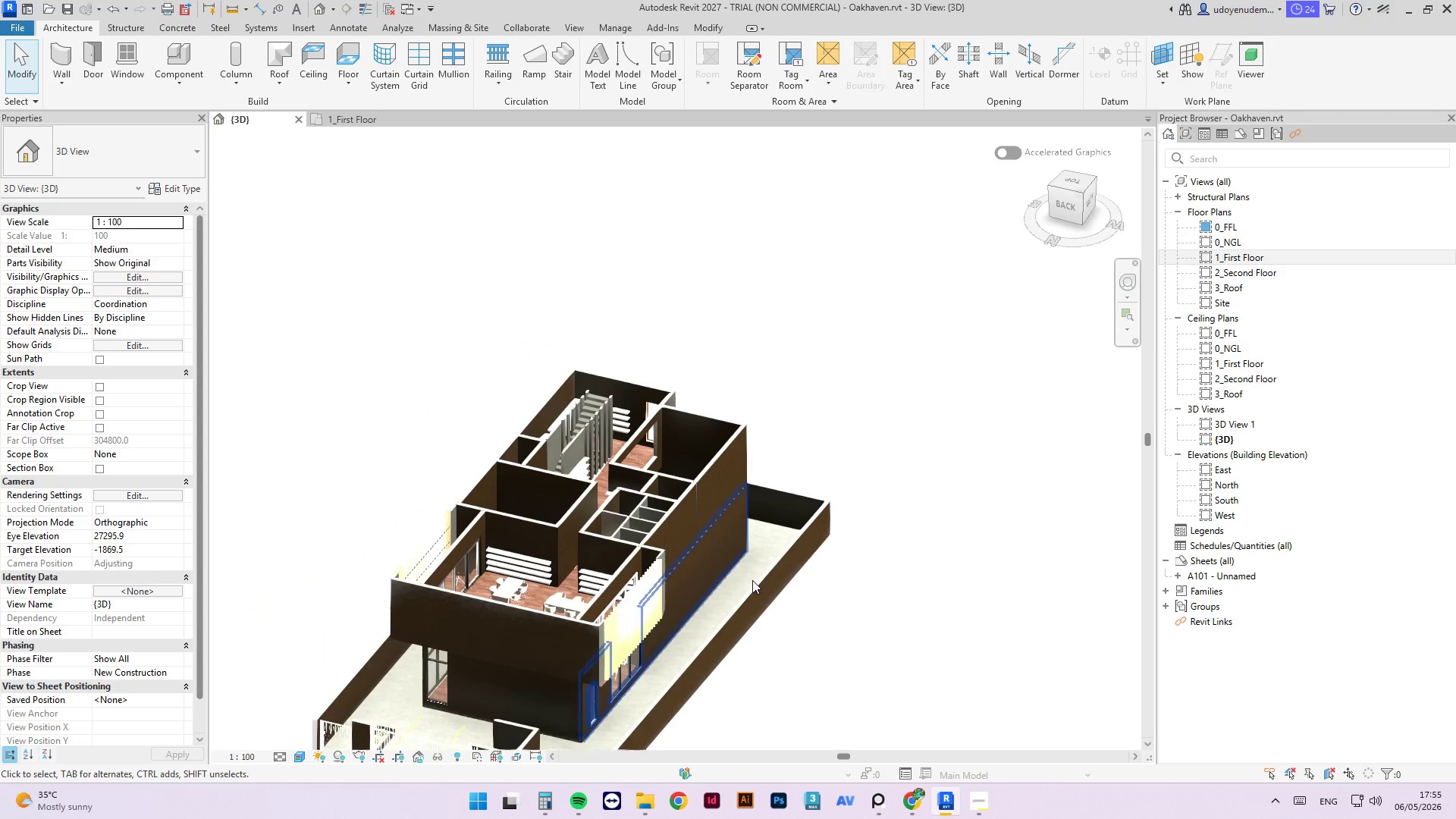 
left_click([356, 122])
 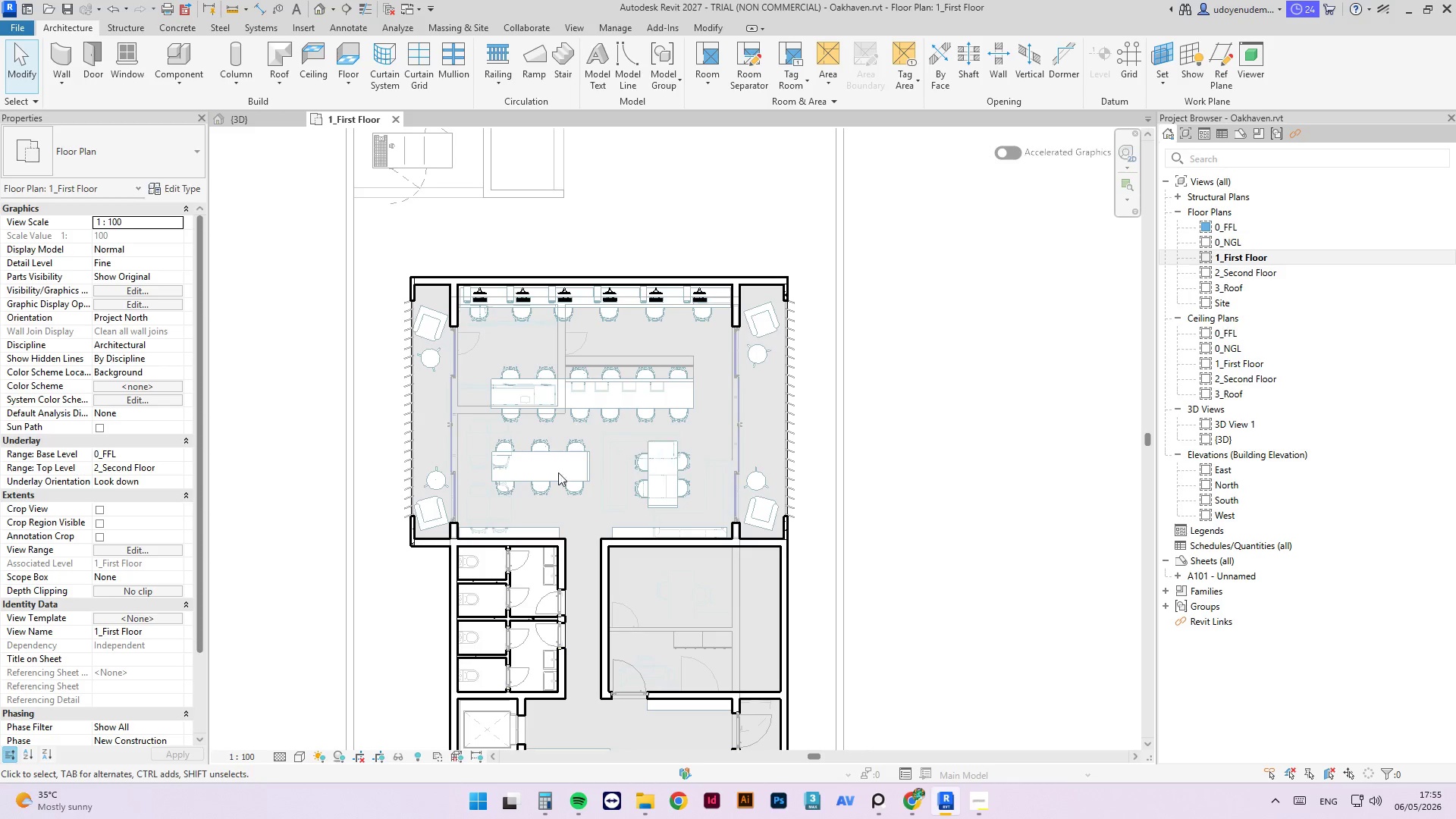 
scroll: coordinate [510, 425], scroll_direction: down, amount: 2.0
 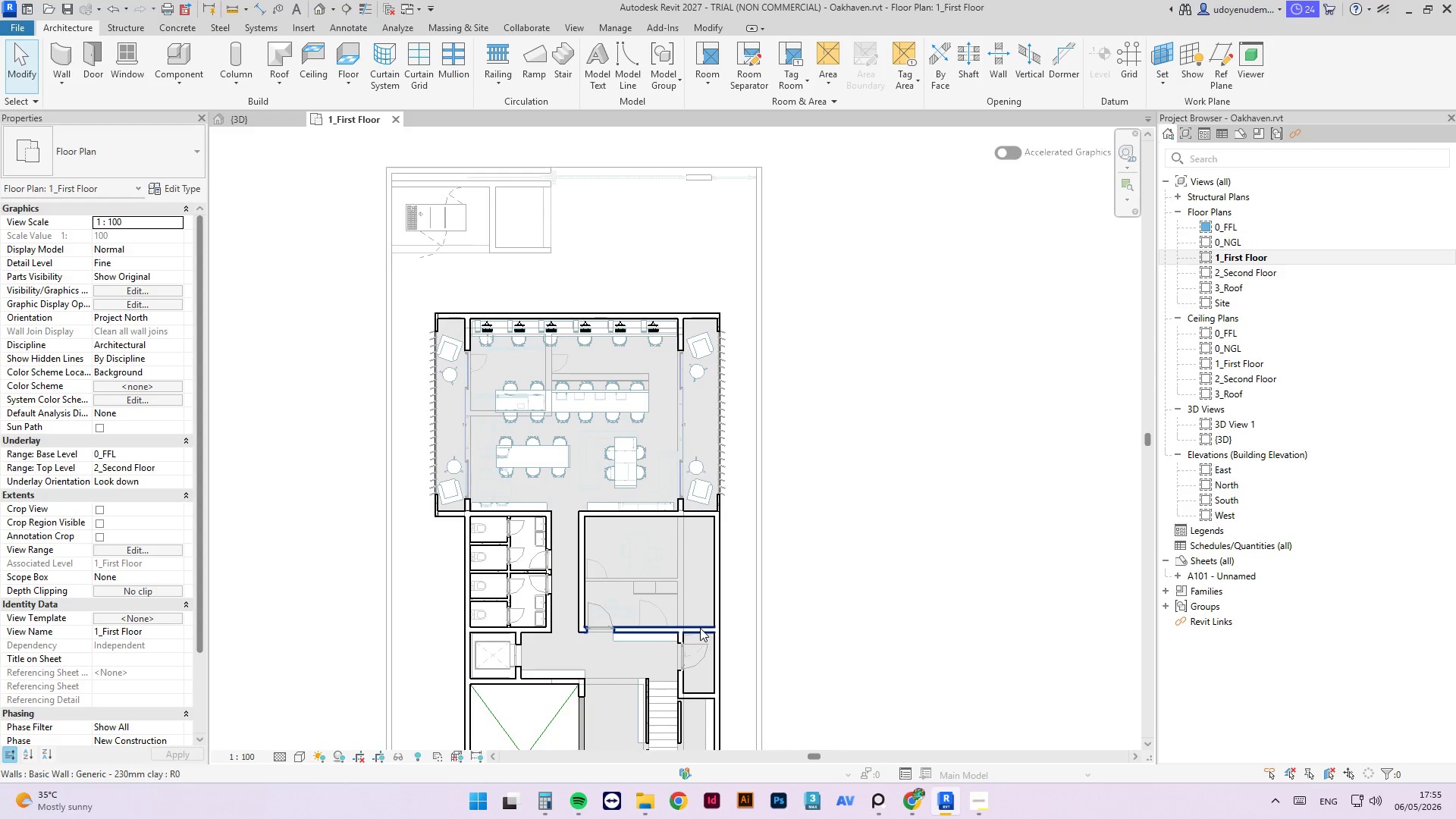 
left_click([667, 595])
 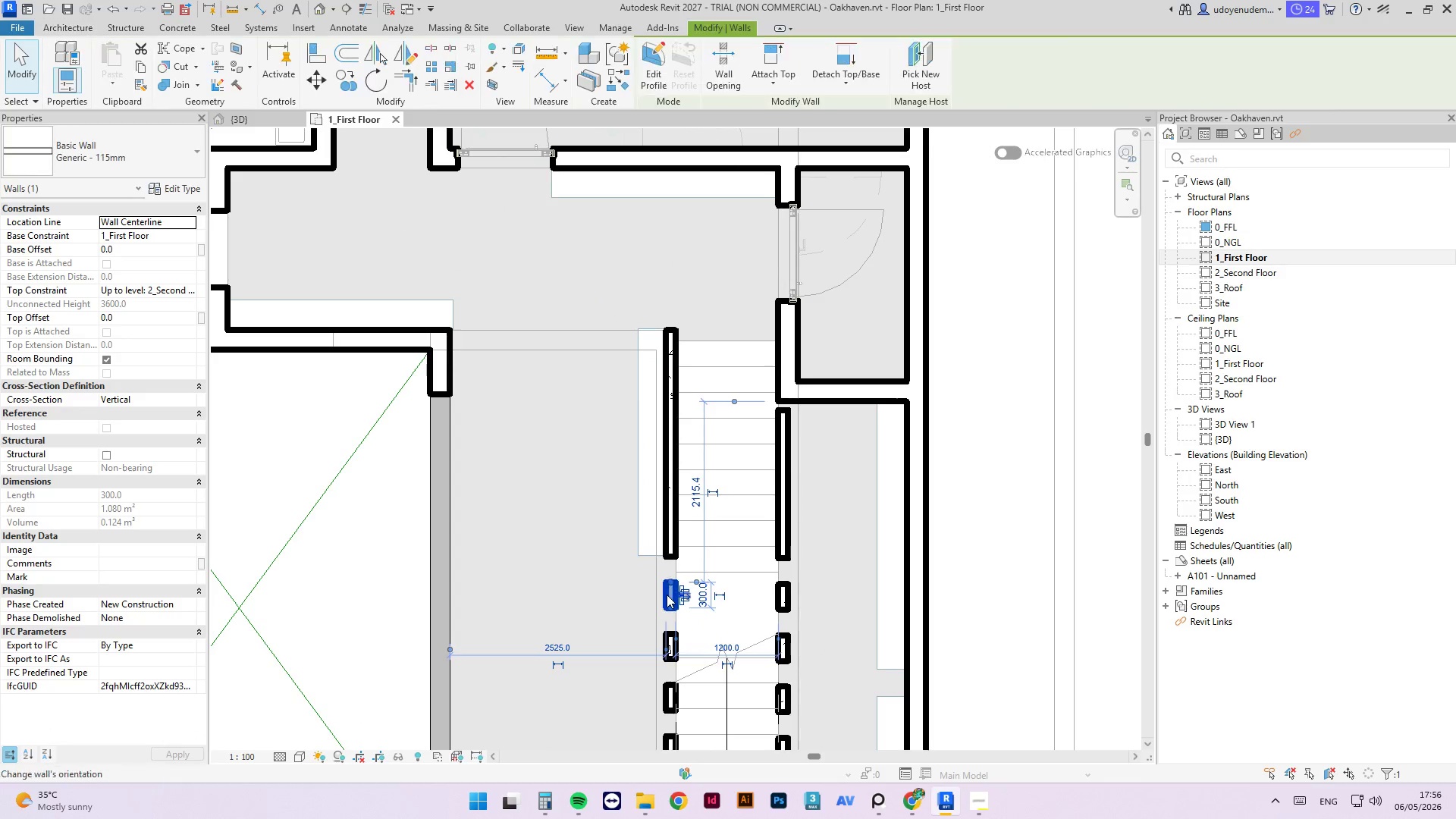 
scroll: coordinate [677, 602], scroll_direction: up, amount: 17.0
 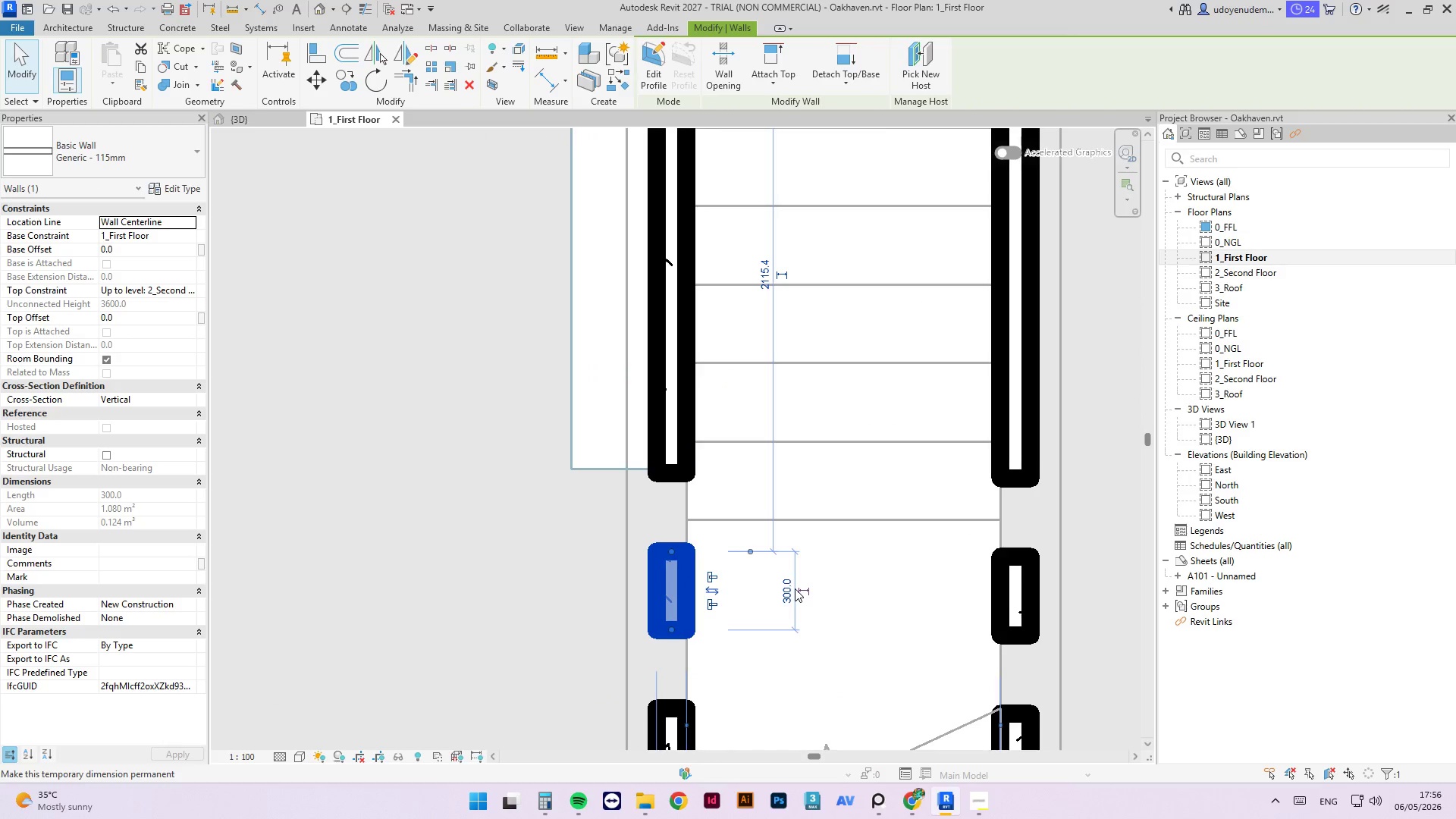 
left_click([782, 589])
 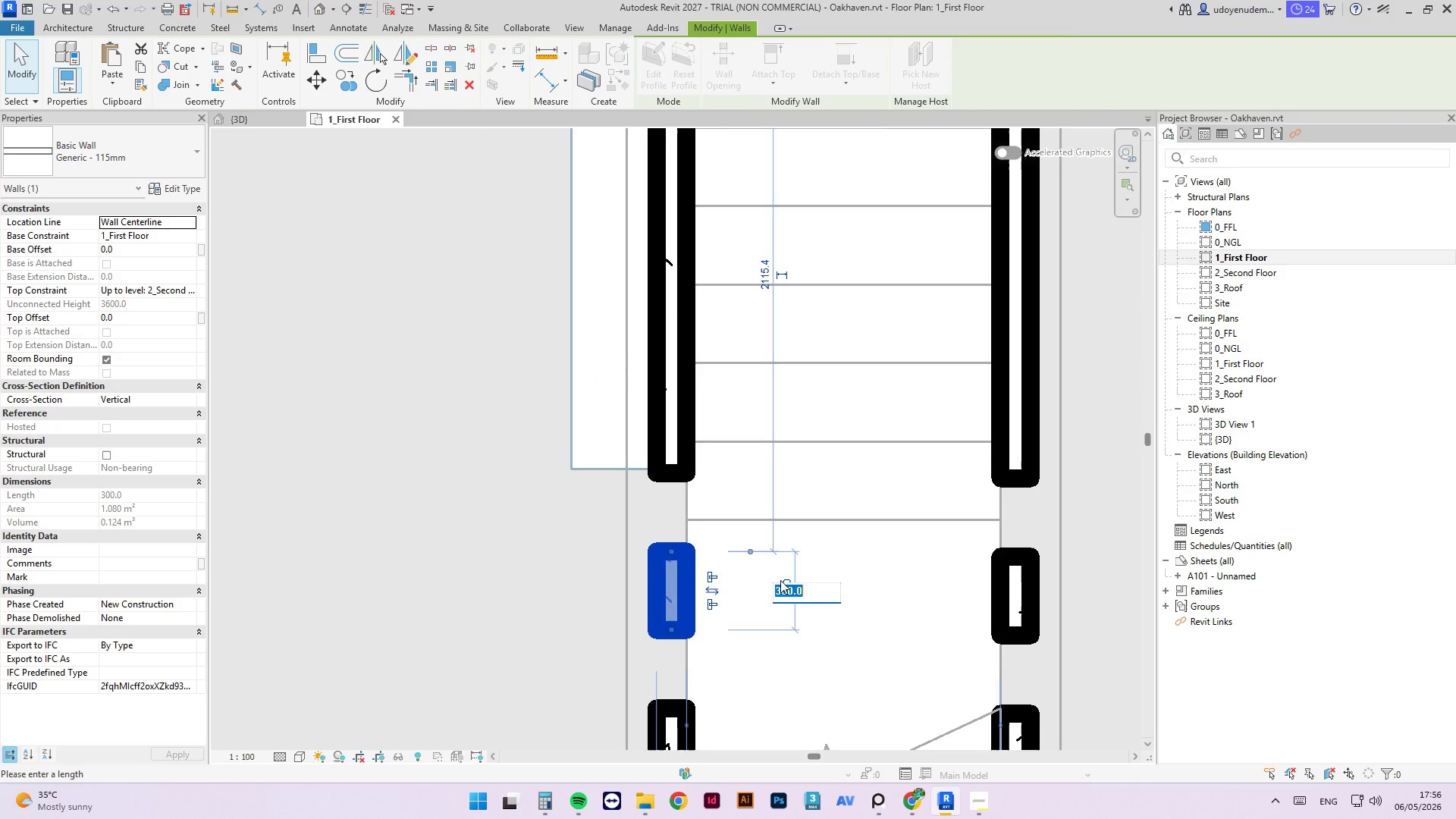 
type(50)
 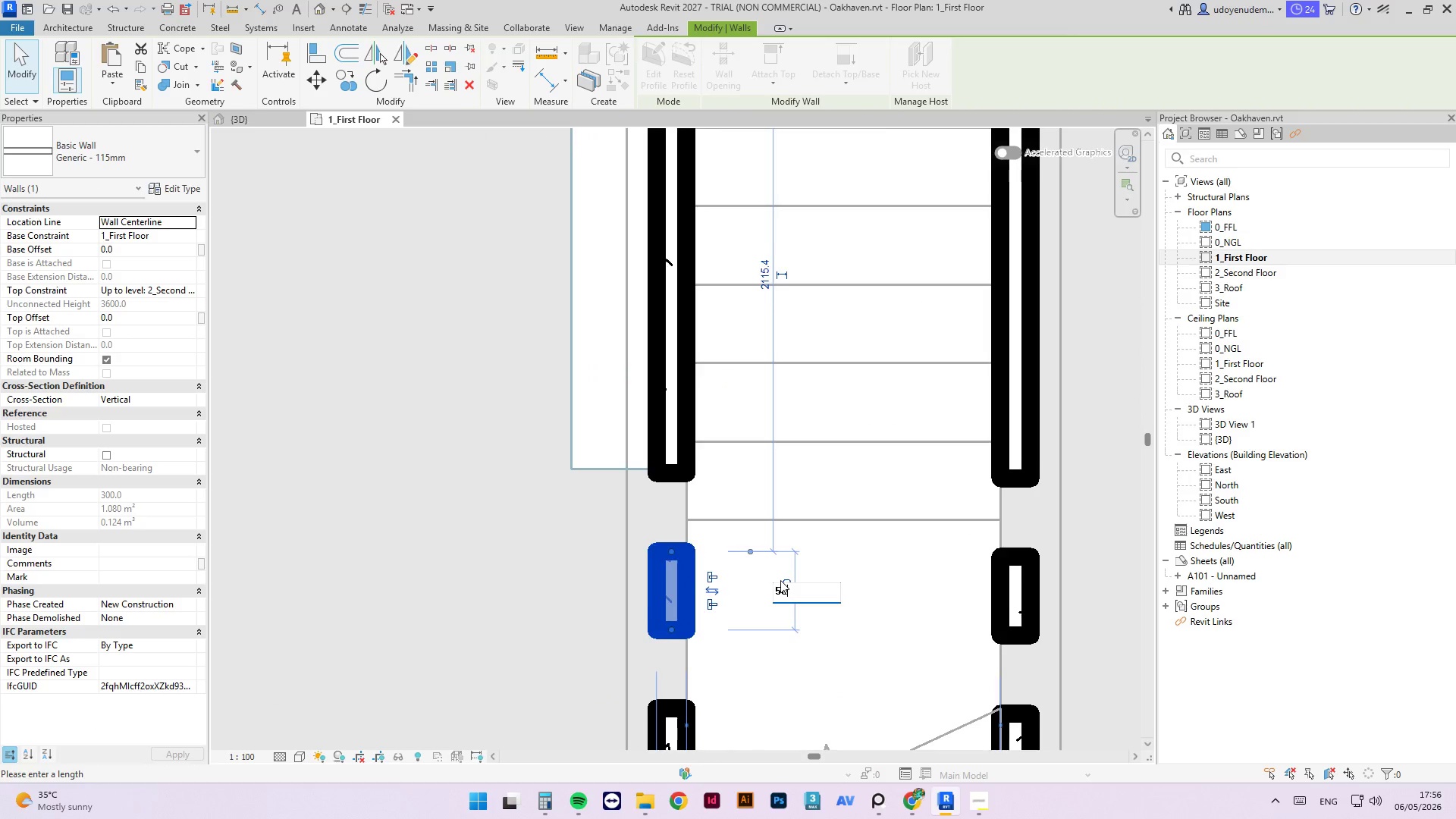 
key(Enter)
 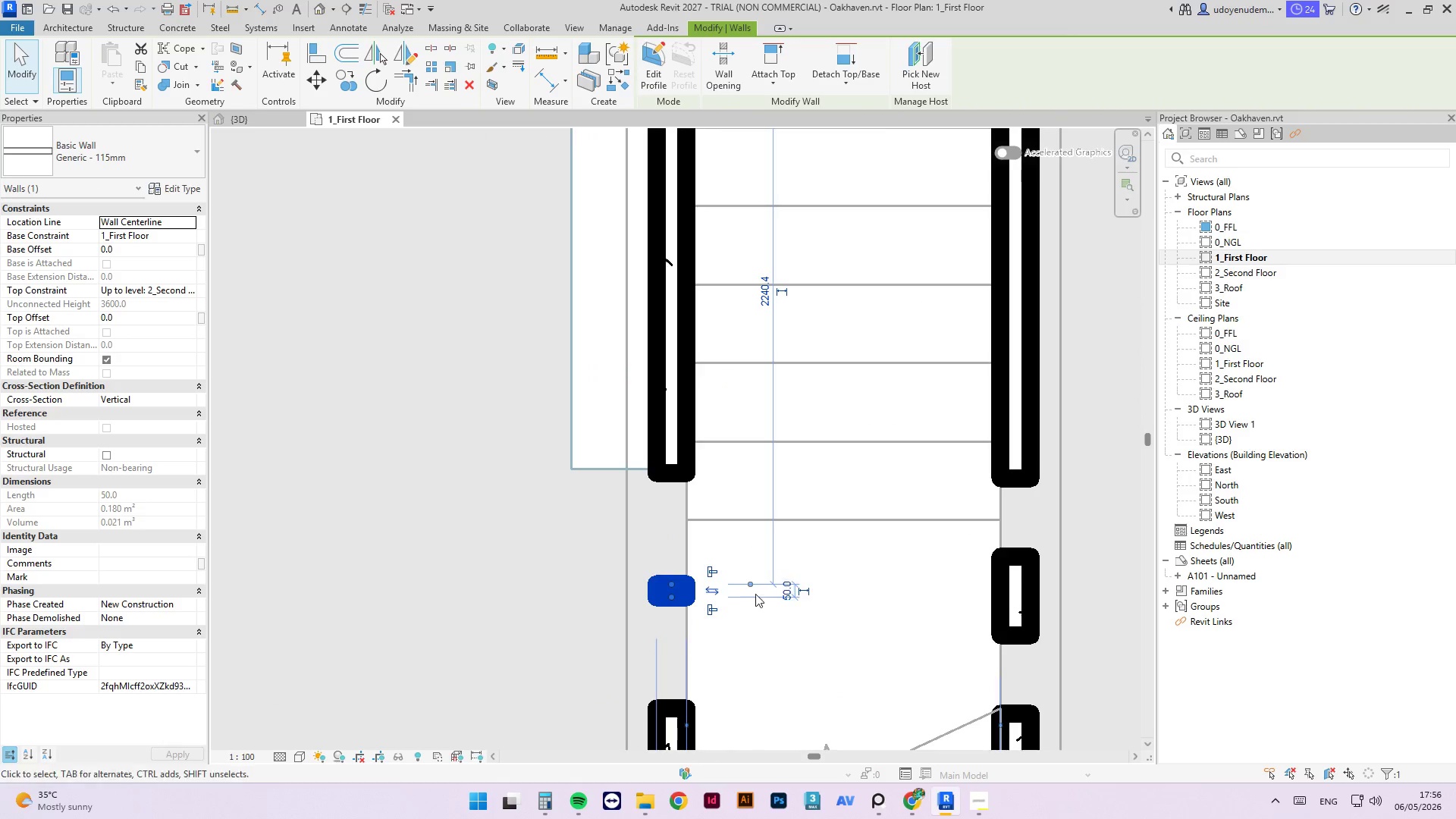 
scroll: coordinate [720, 593], scroll_direction: up, amount: 2.0
 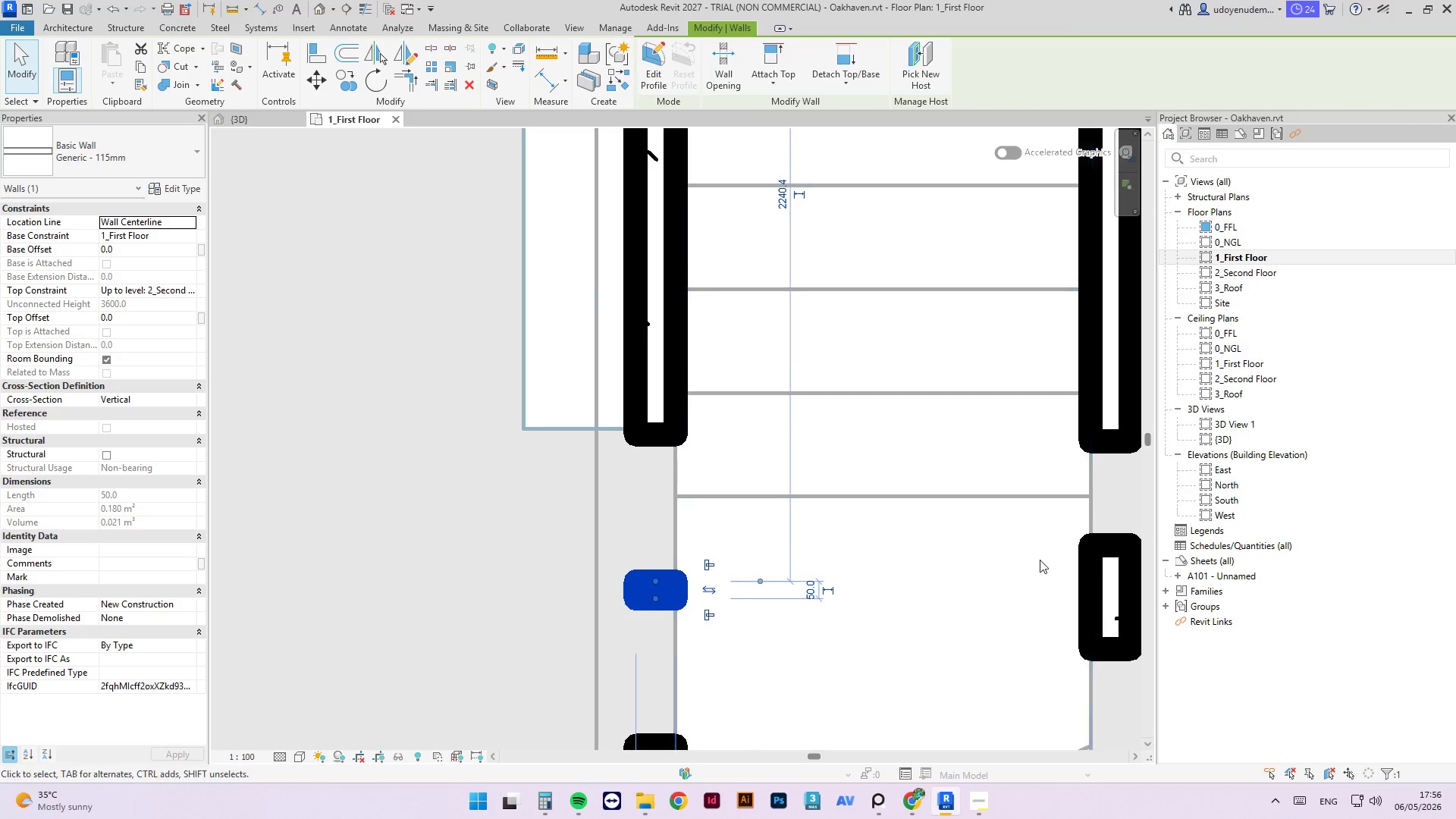 
scroll: coordinate [996, 576], scroll_direction: down, amount: 3.0
 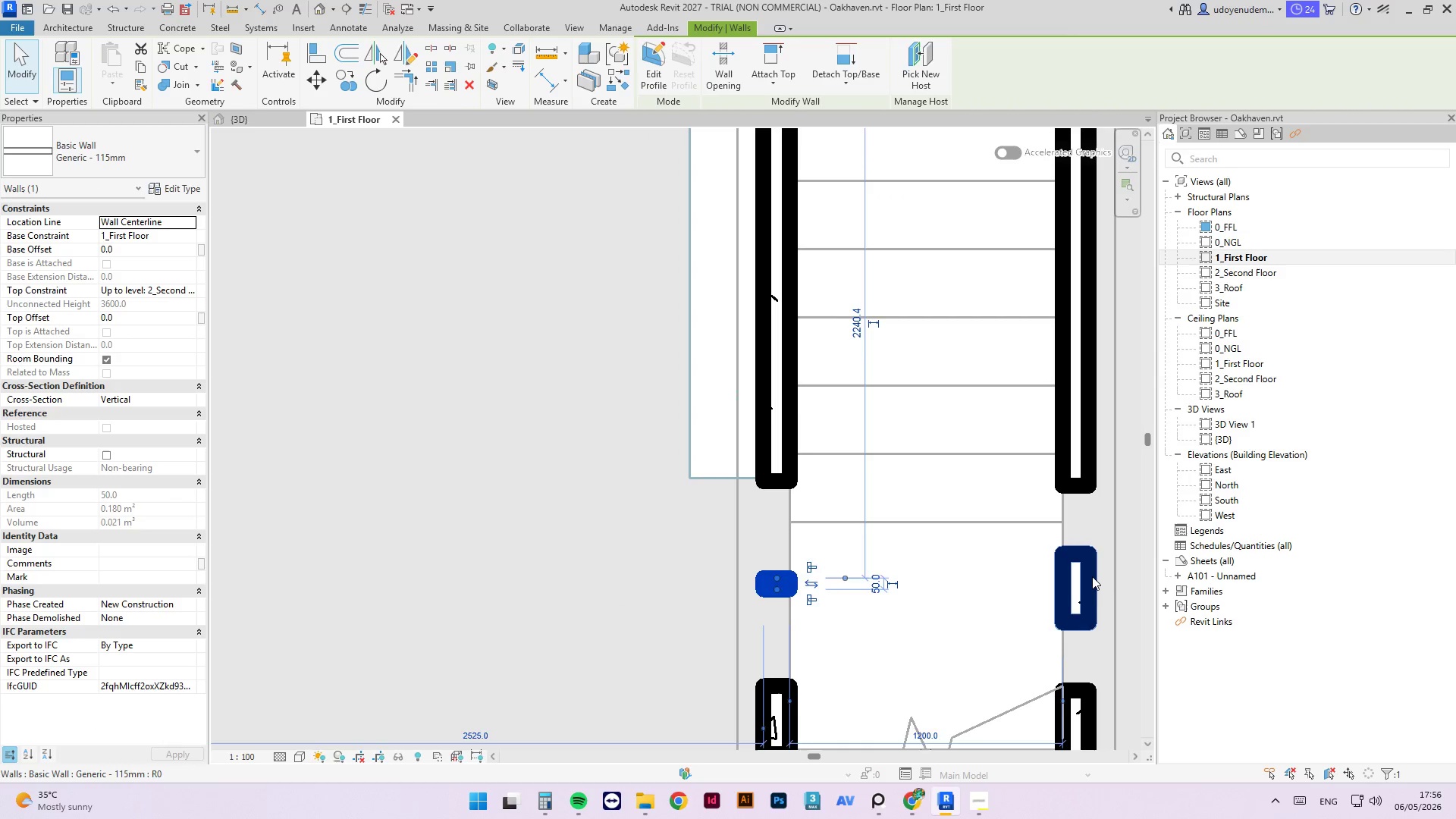 
left_click([1092, 576])
 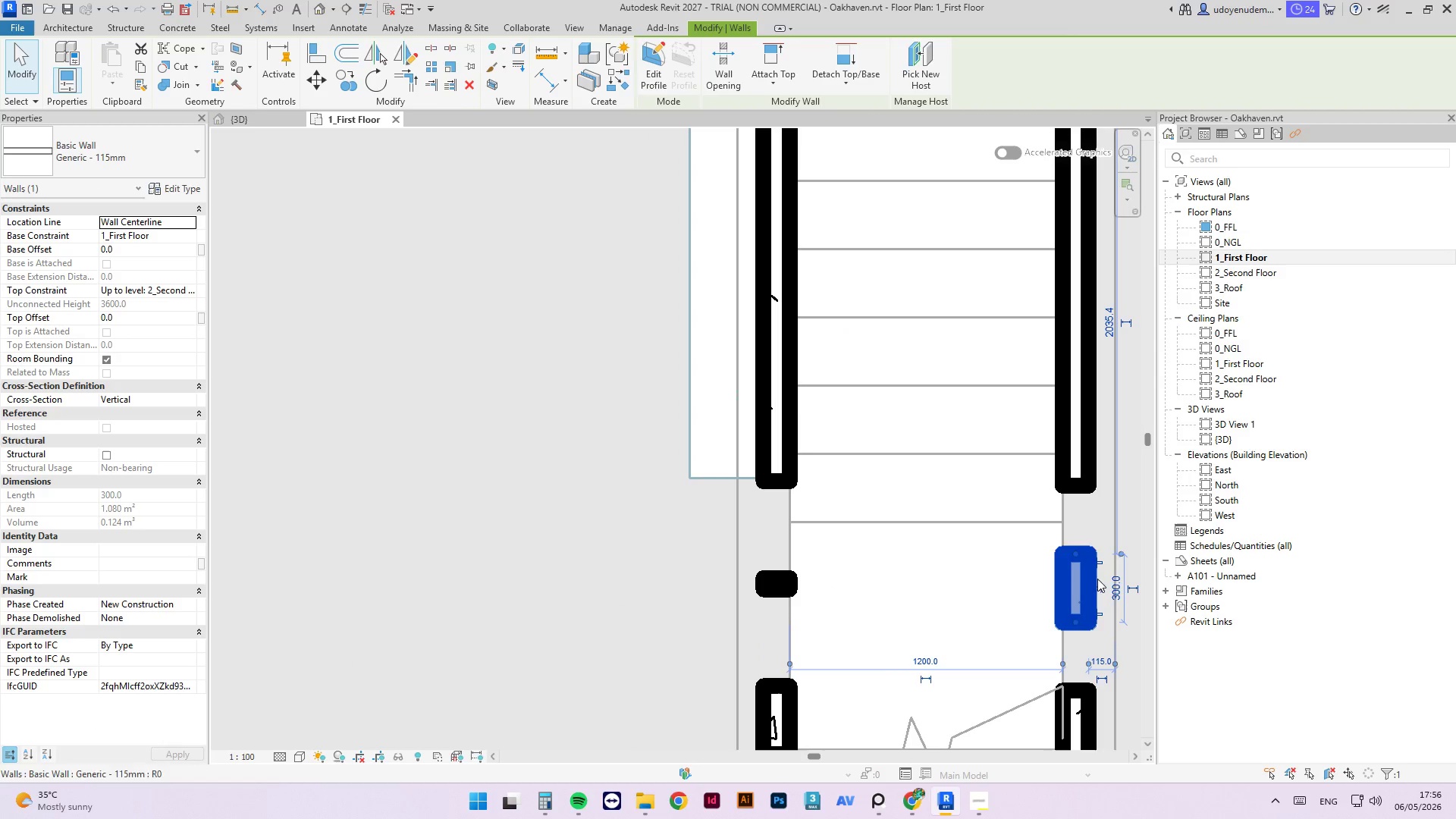 
left_click([1119, 594])
 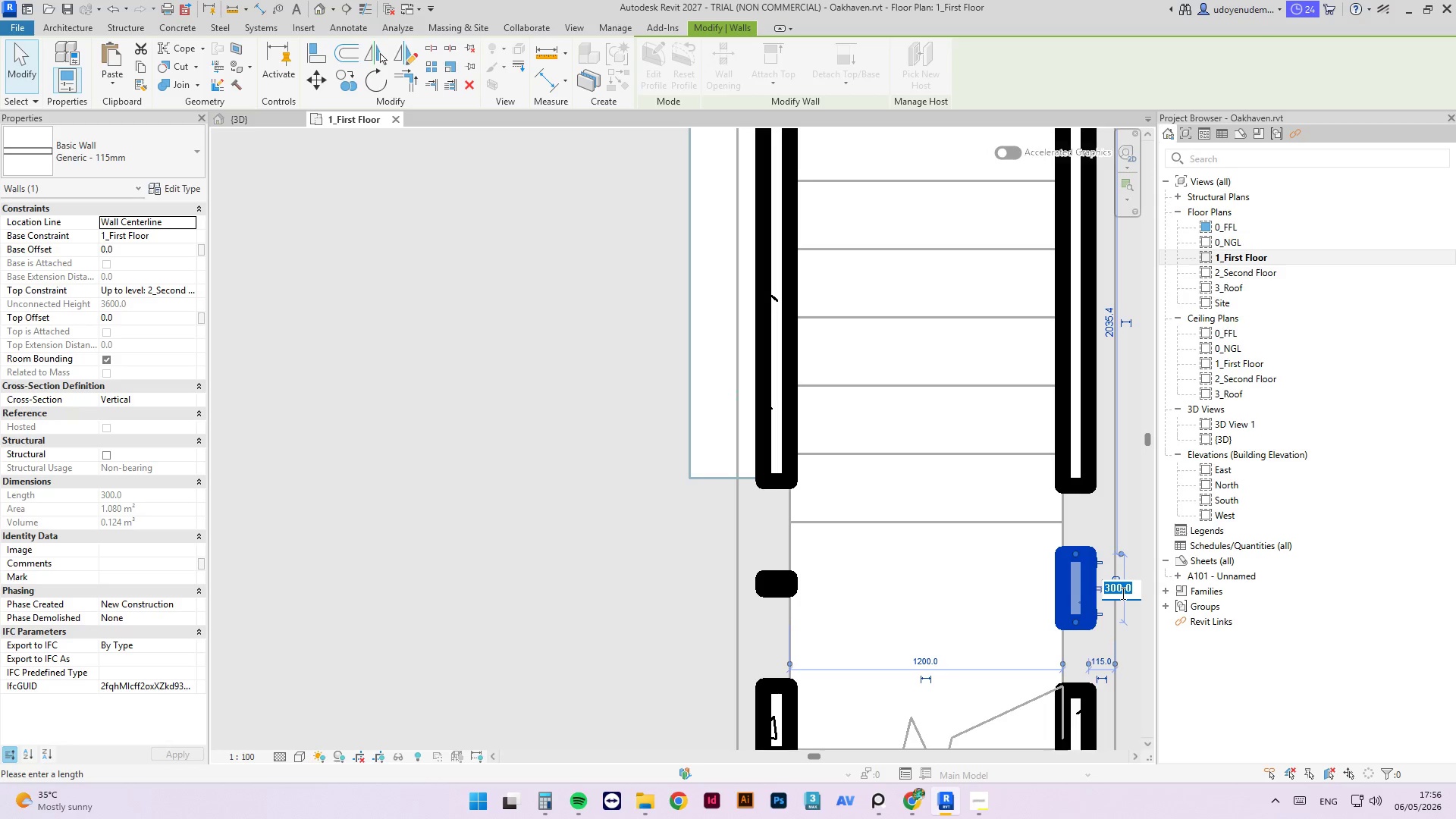 
key(Numpad0)
 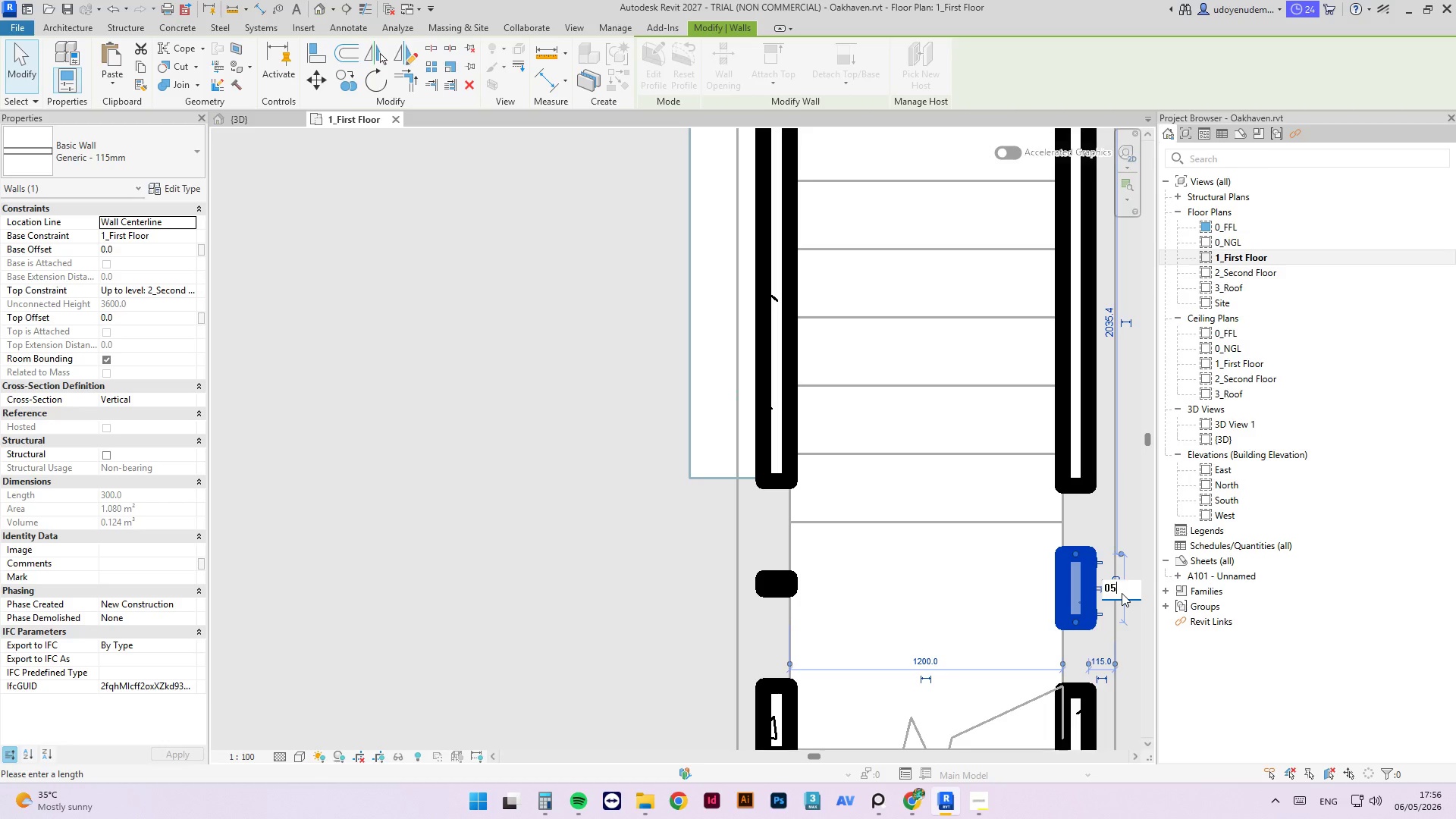 
key(Numpad5)
 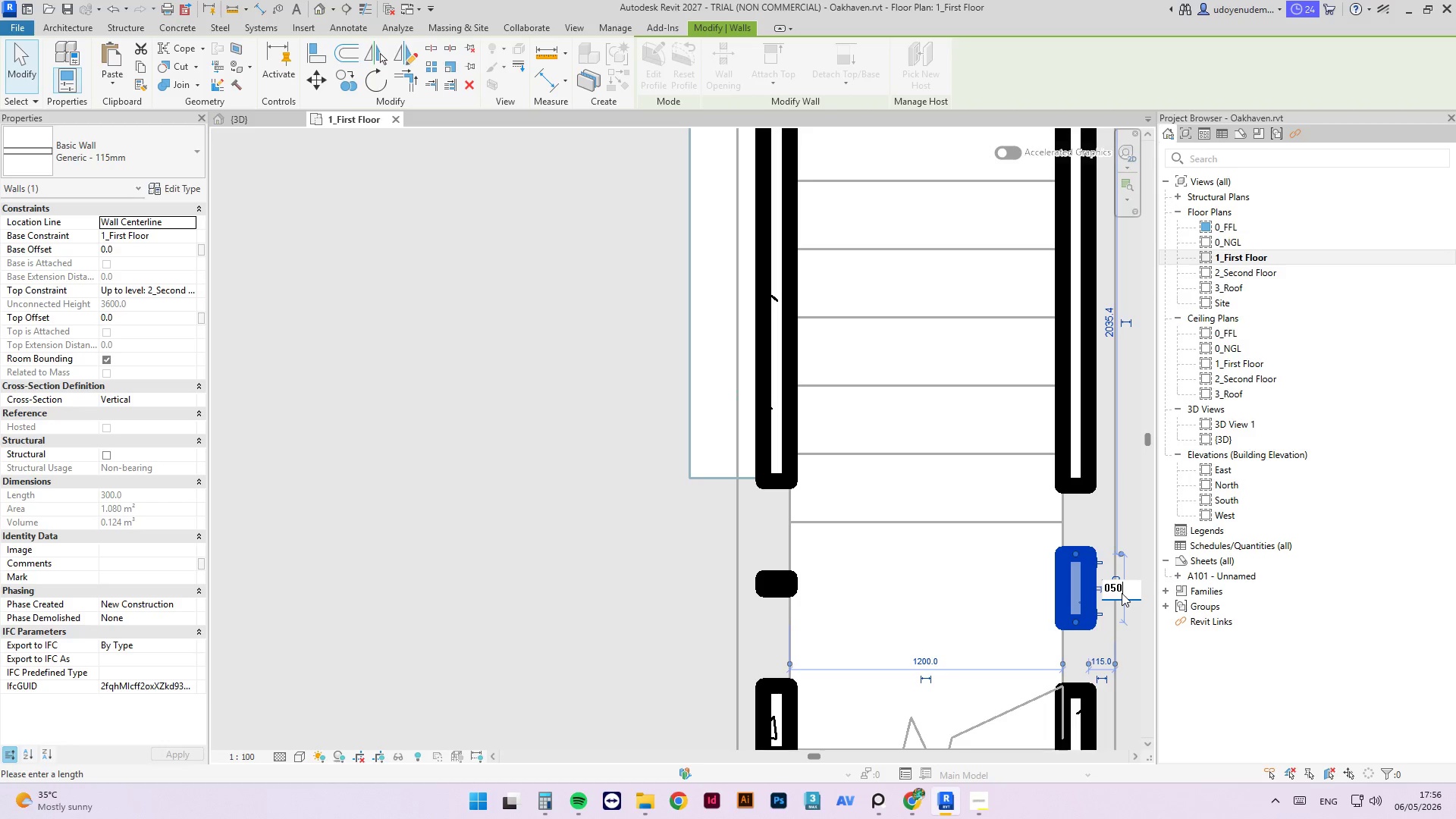 
key(Numpad0)
 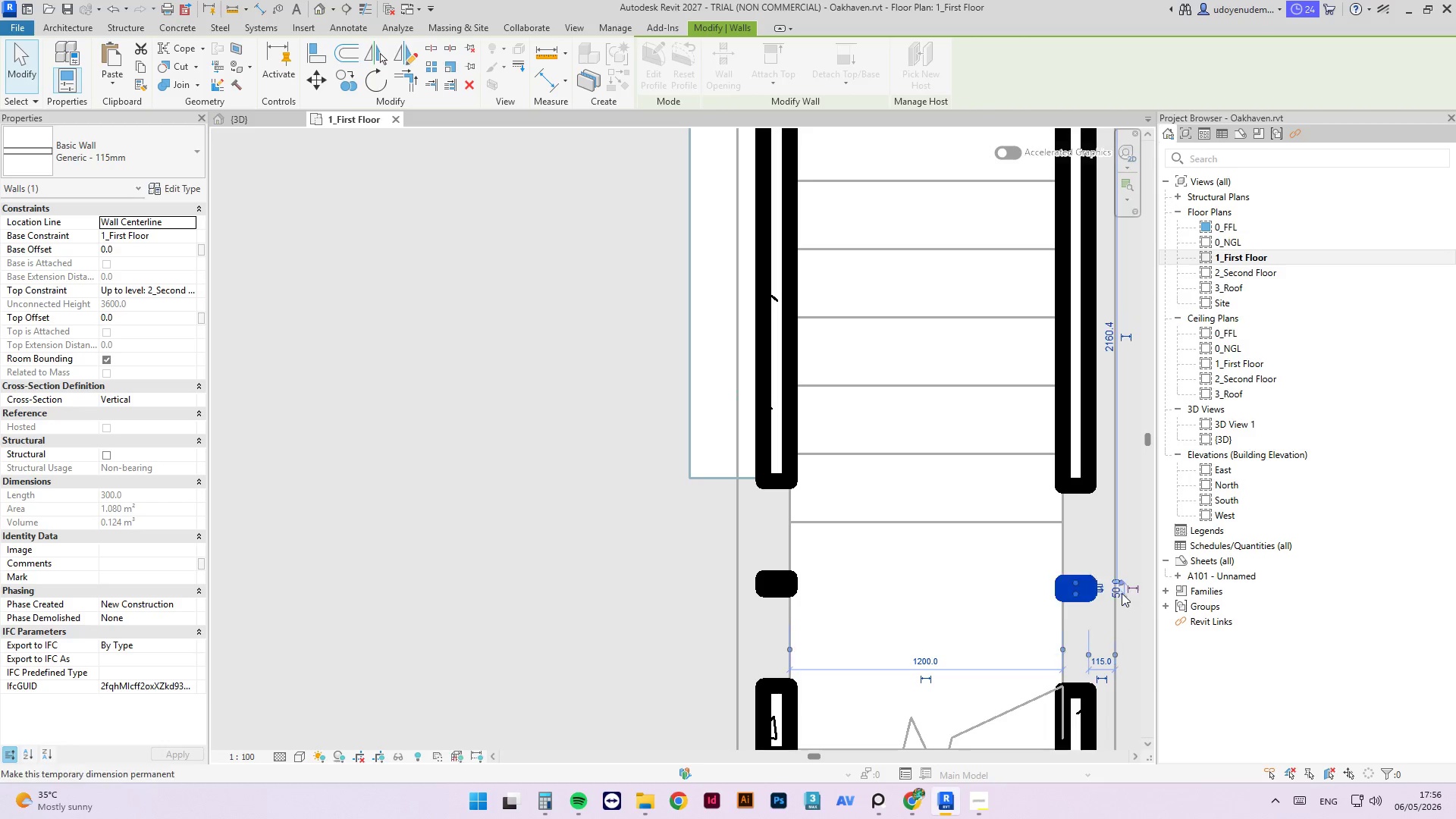 
key(NumpadEnter)
 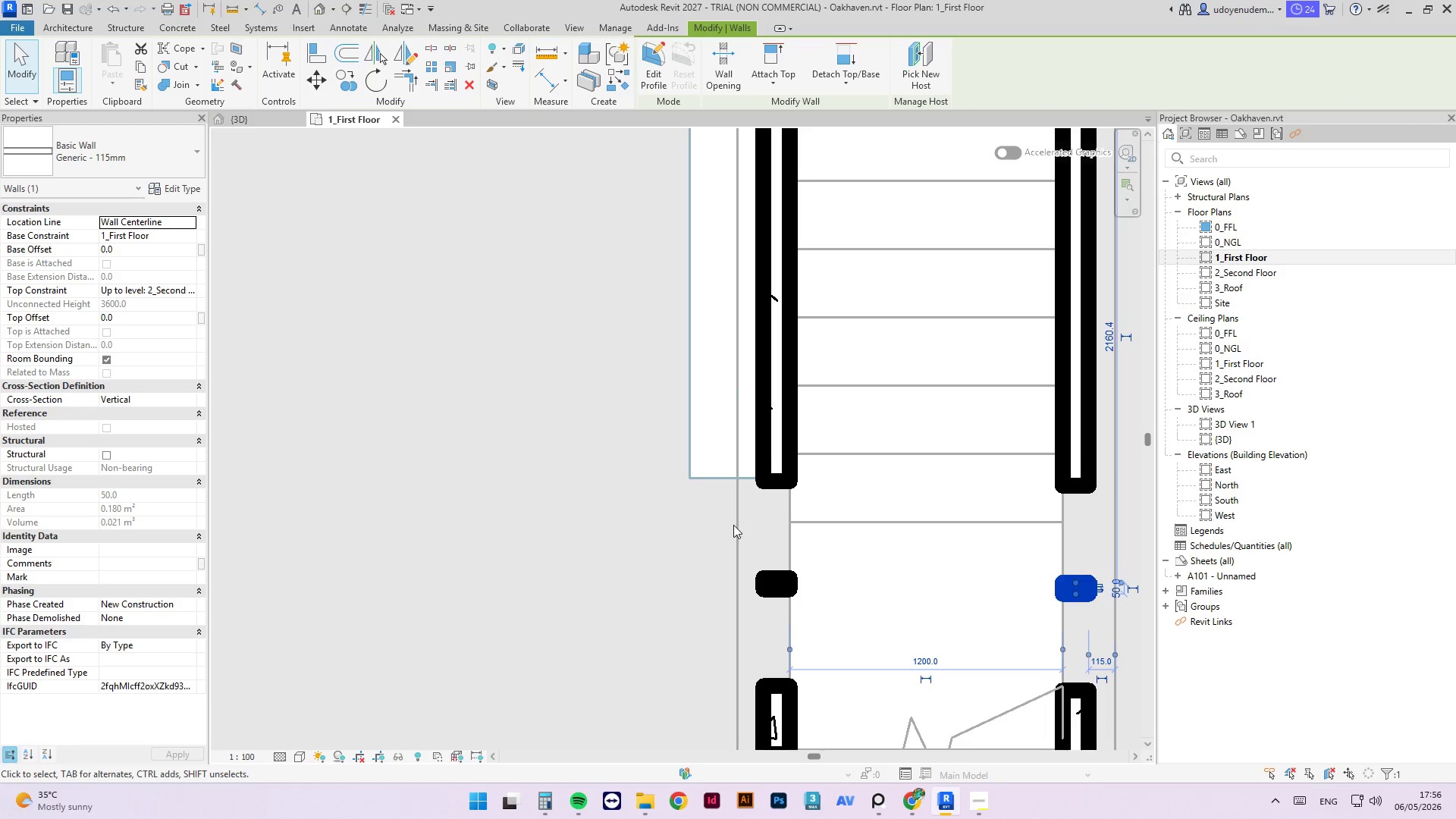 
scroll: coordinate [734, 526], scroll_direction: down, amount: 3.0
 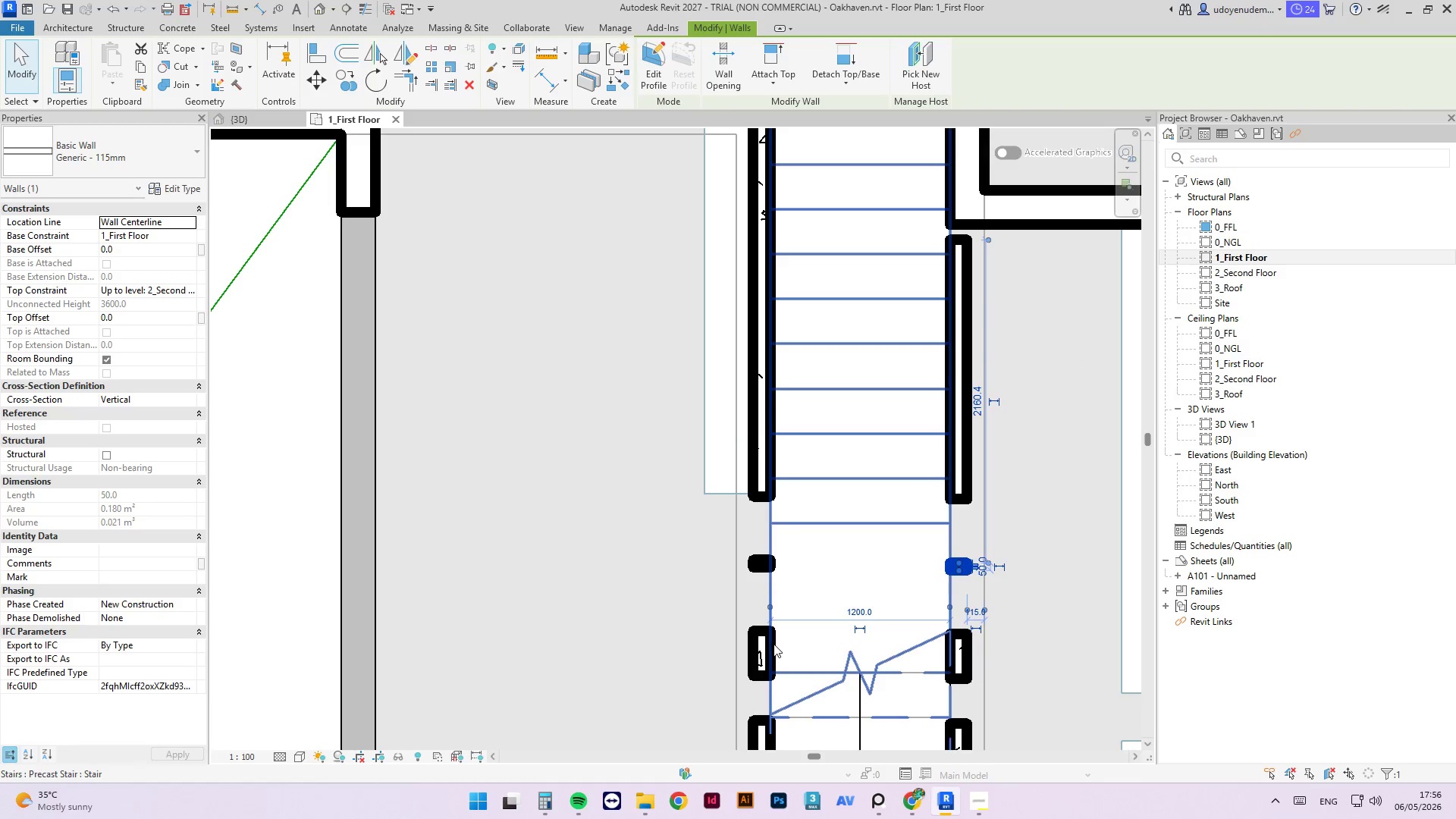 
left_click([771, 644])
 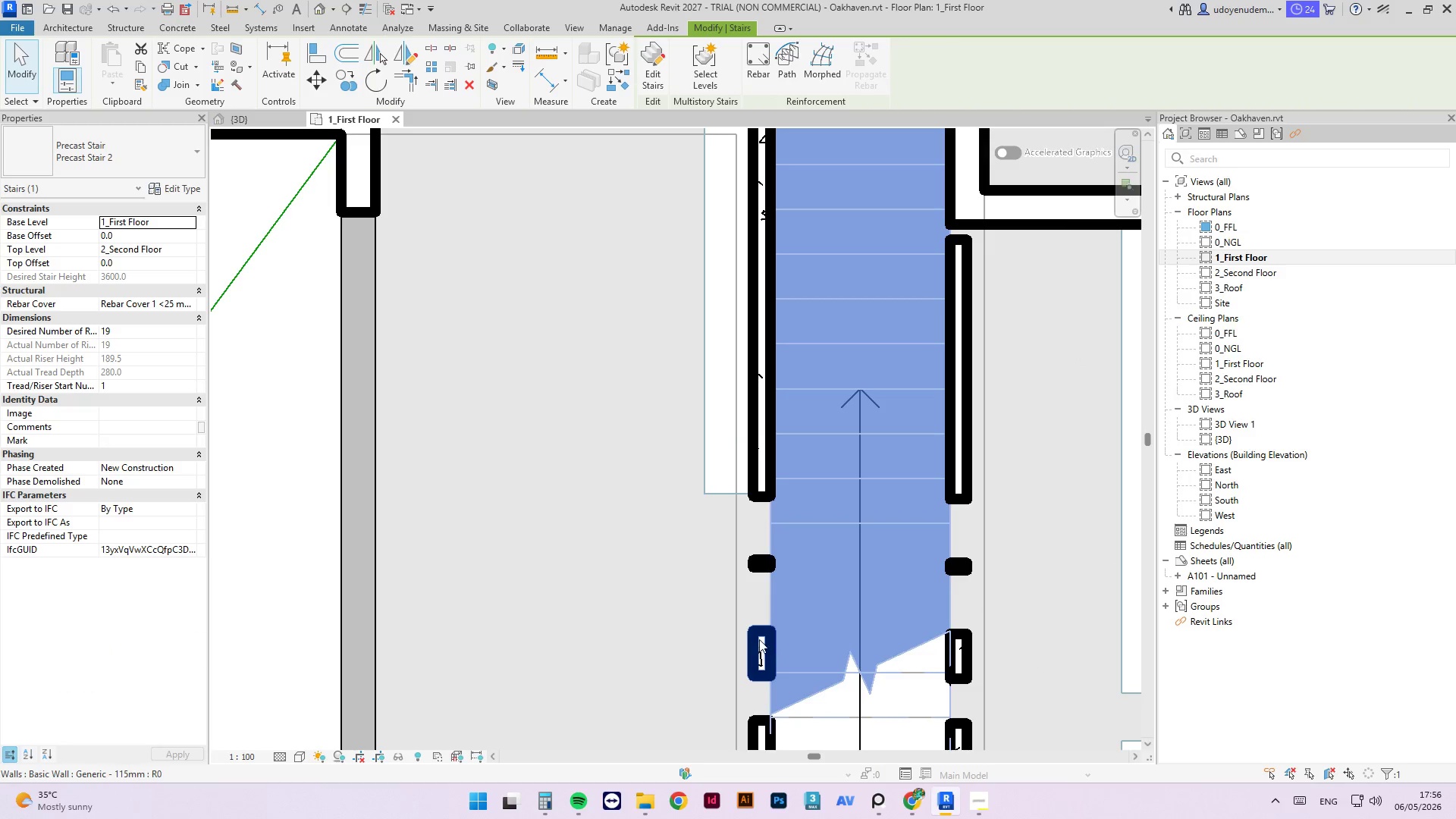 
left_click([759, 630])
 